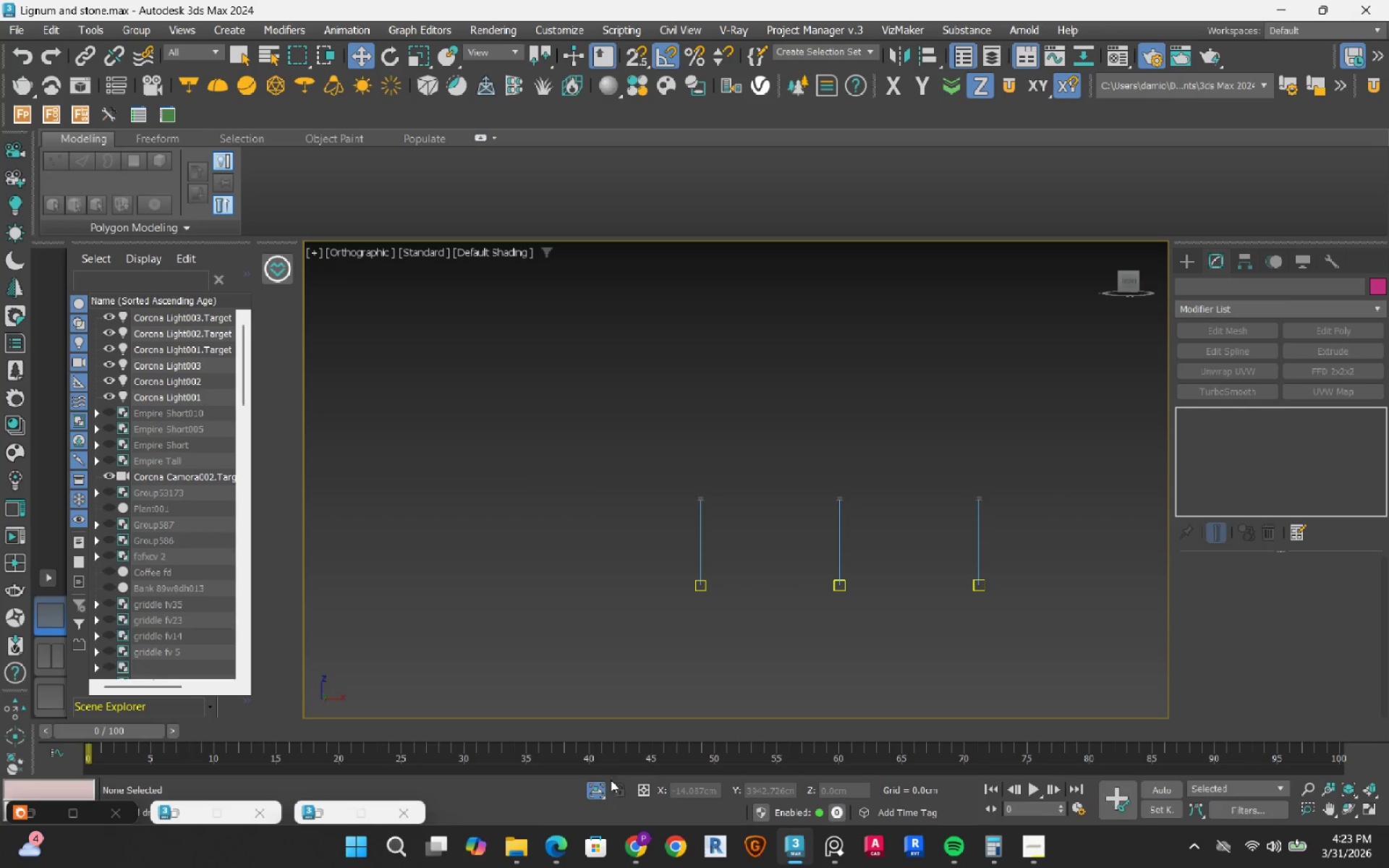 
left_click([599, 788])
 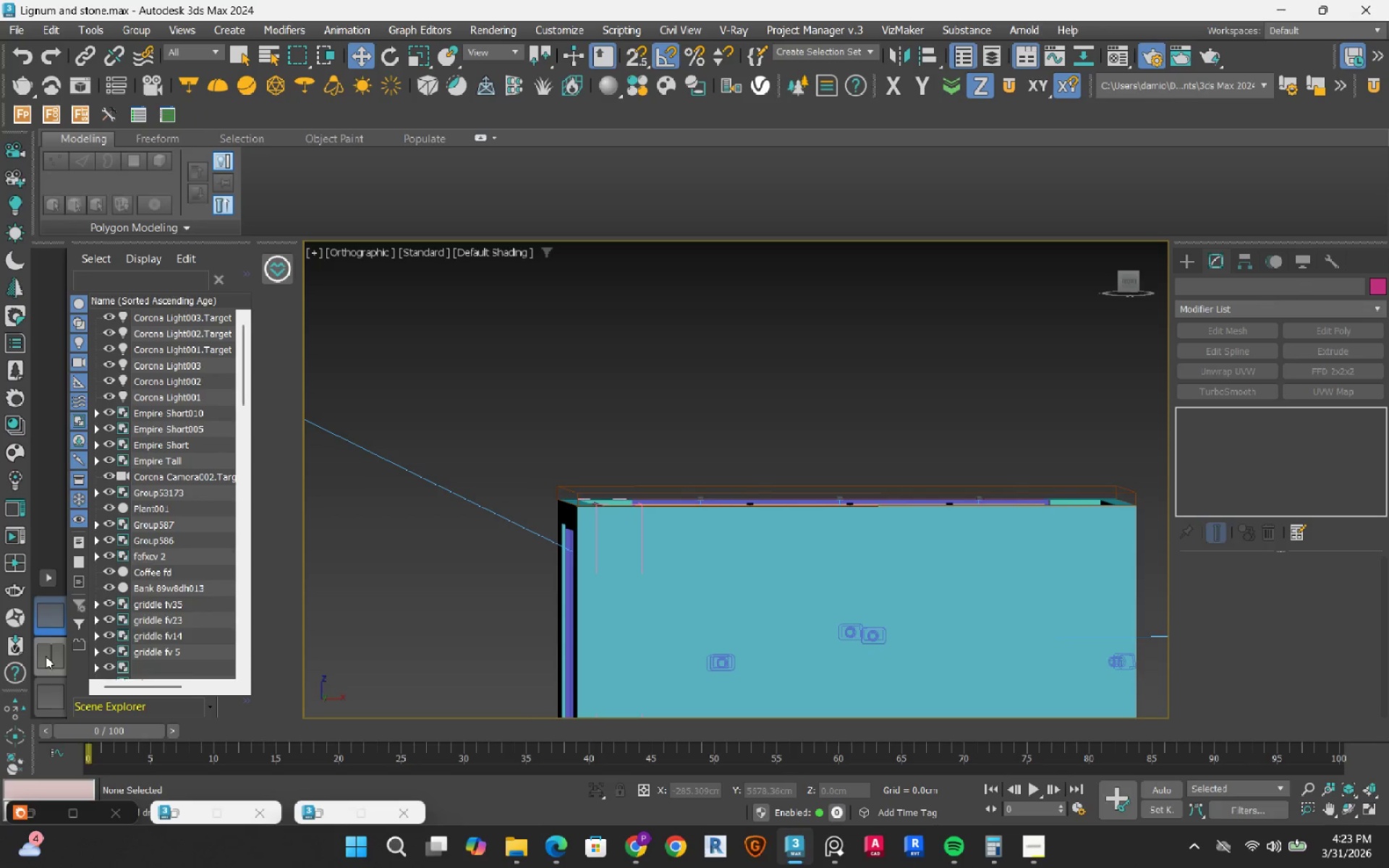 
scroll: coordinate [585, 504], scroll_direction: down, amount: 2.0
 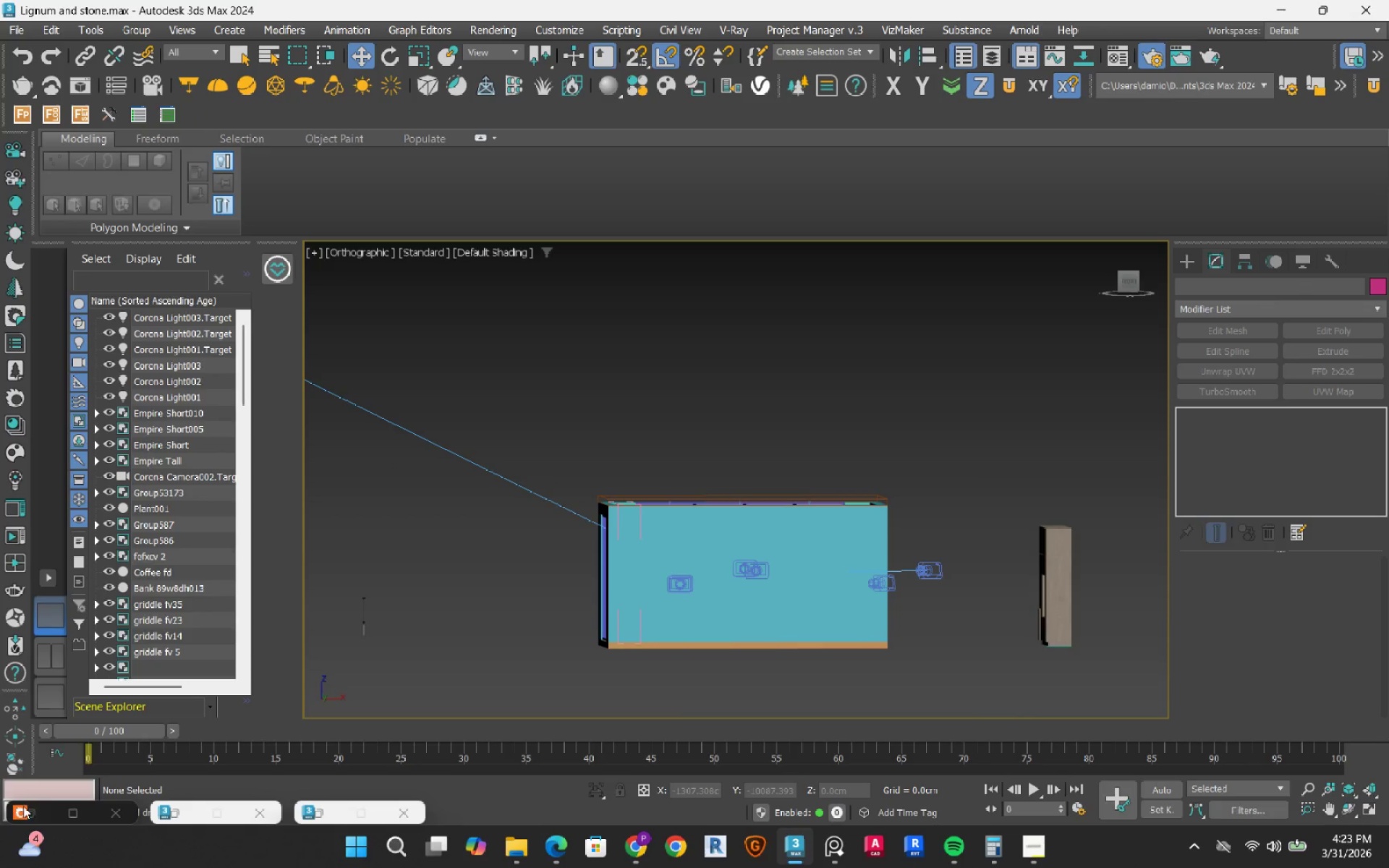 
left_click([35, 820])
 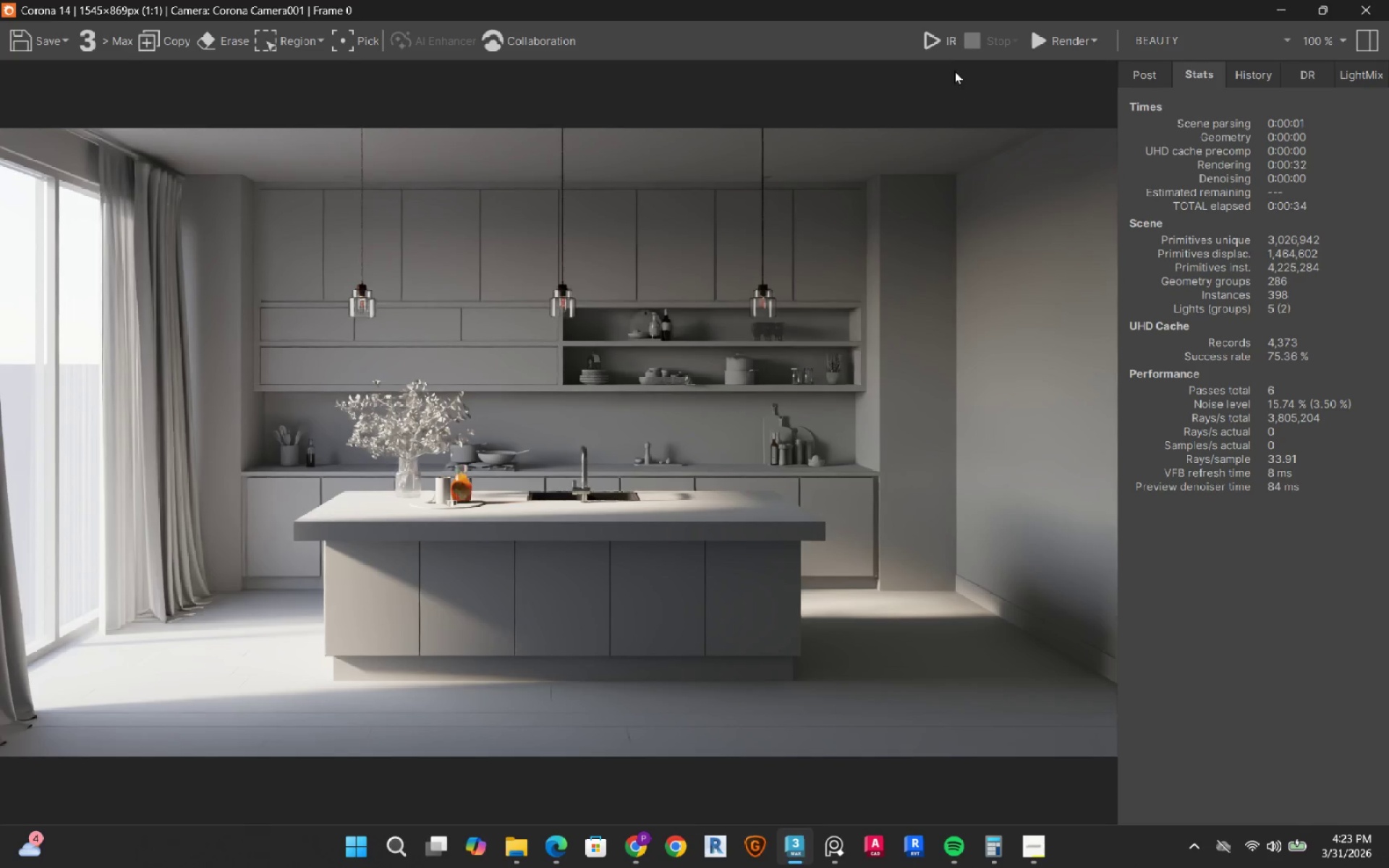 
left_click([938, 43])
 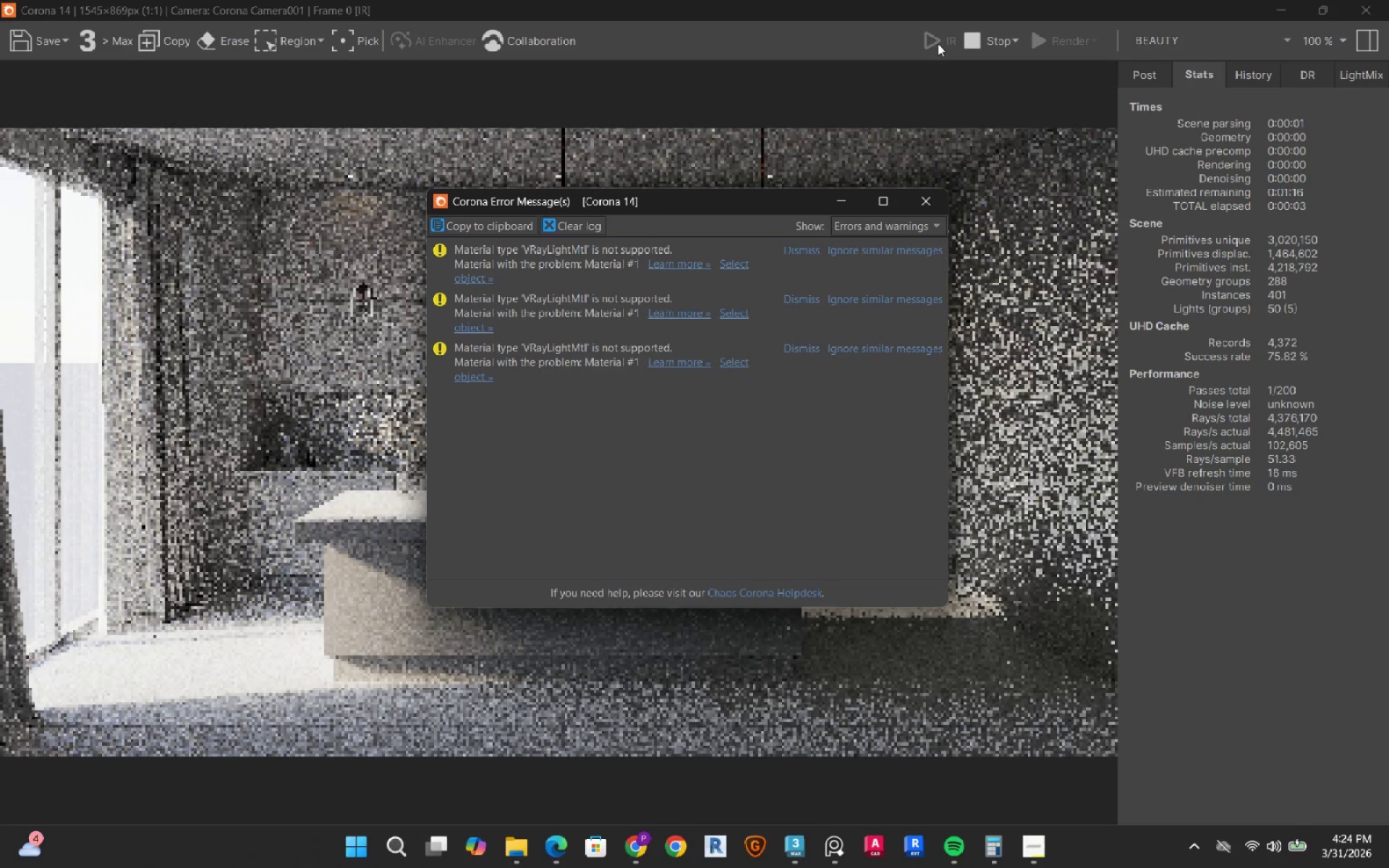 
wait(6.22)
 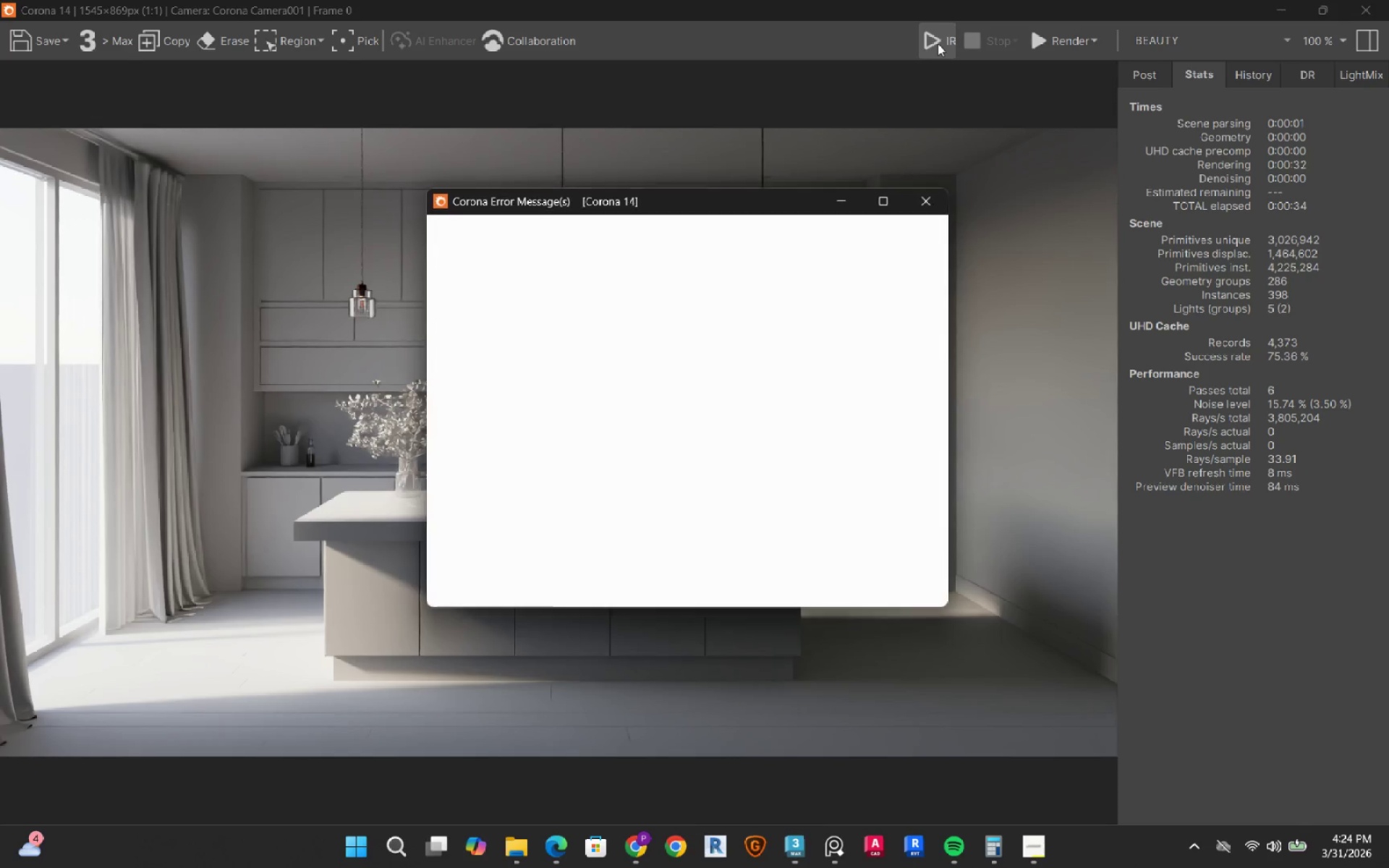 
left_click([914, 203])
 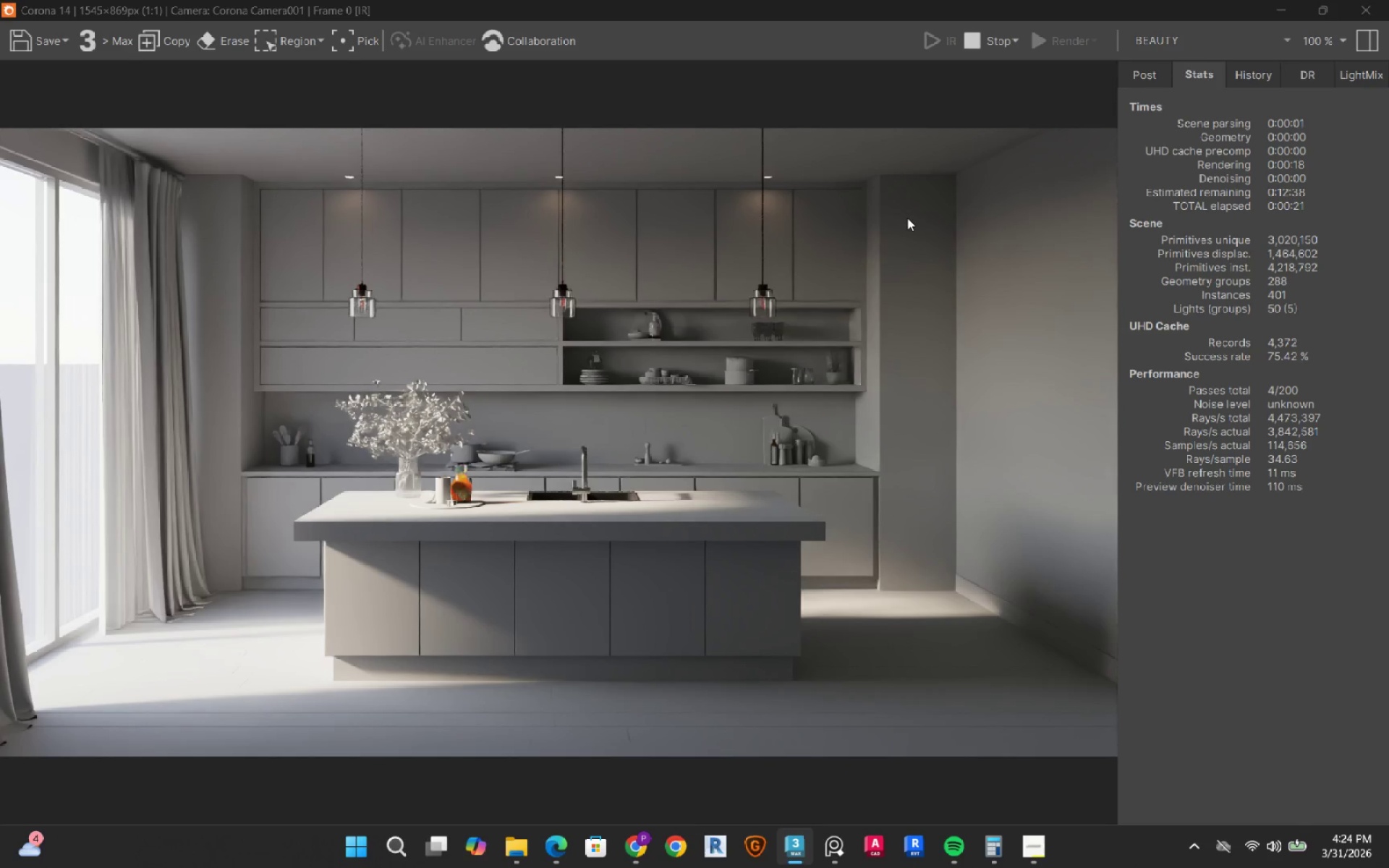 
wait(20.84)
 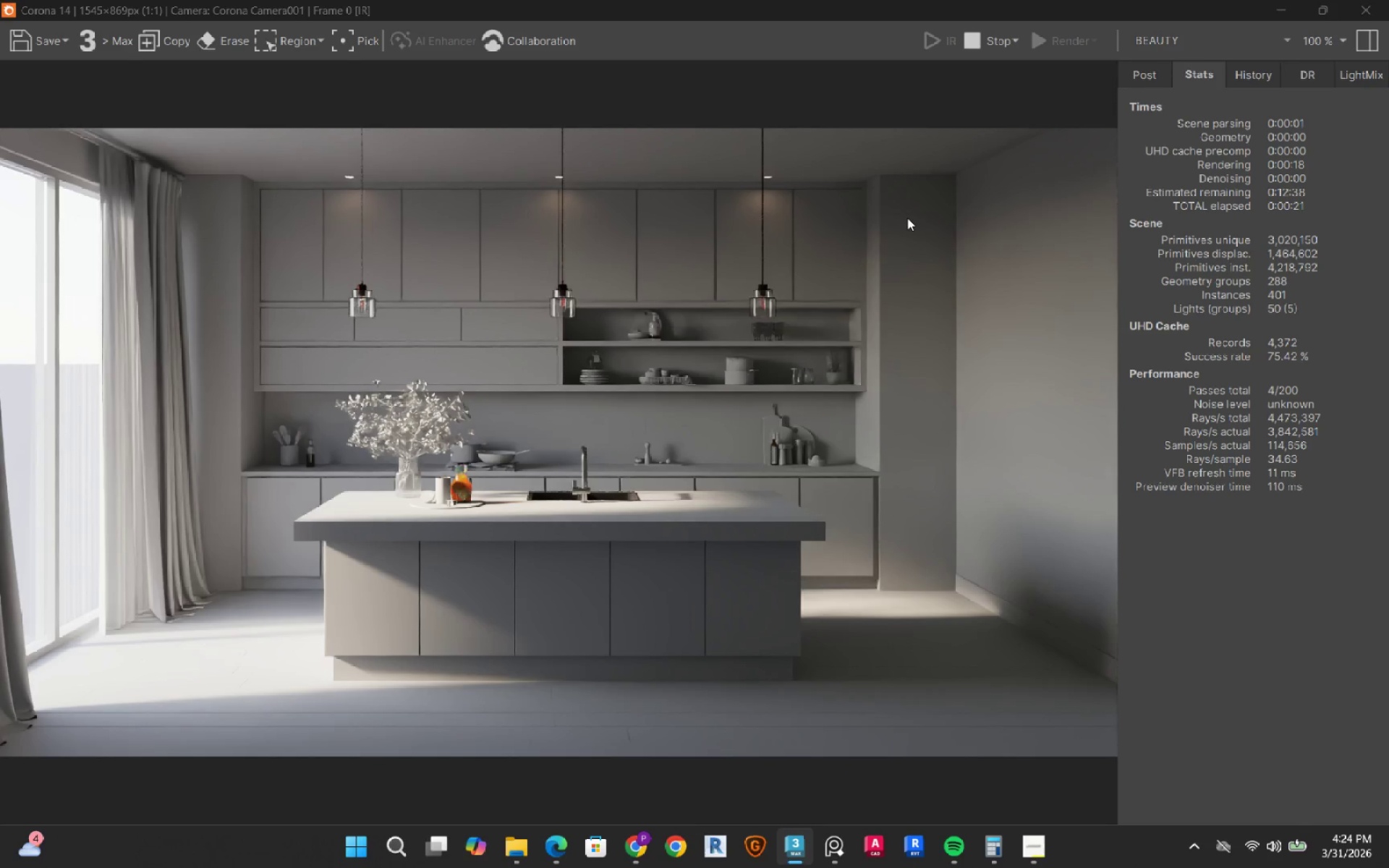 
left_click([983, 42])
 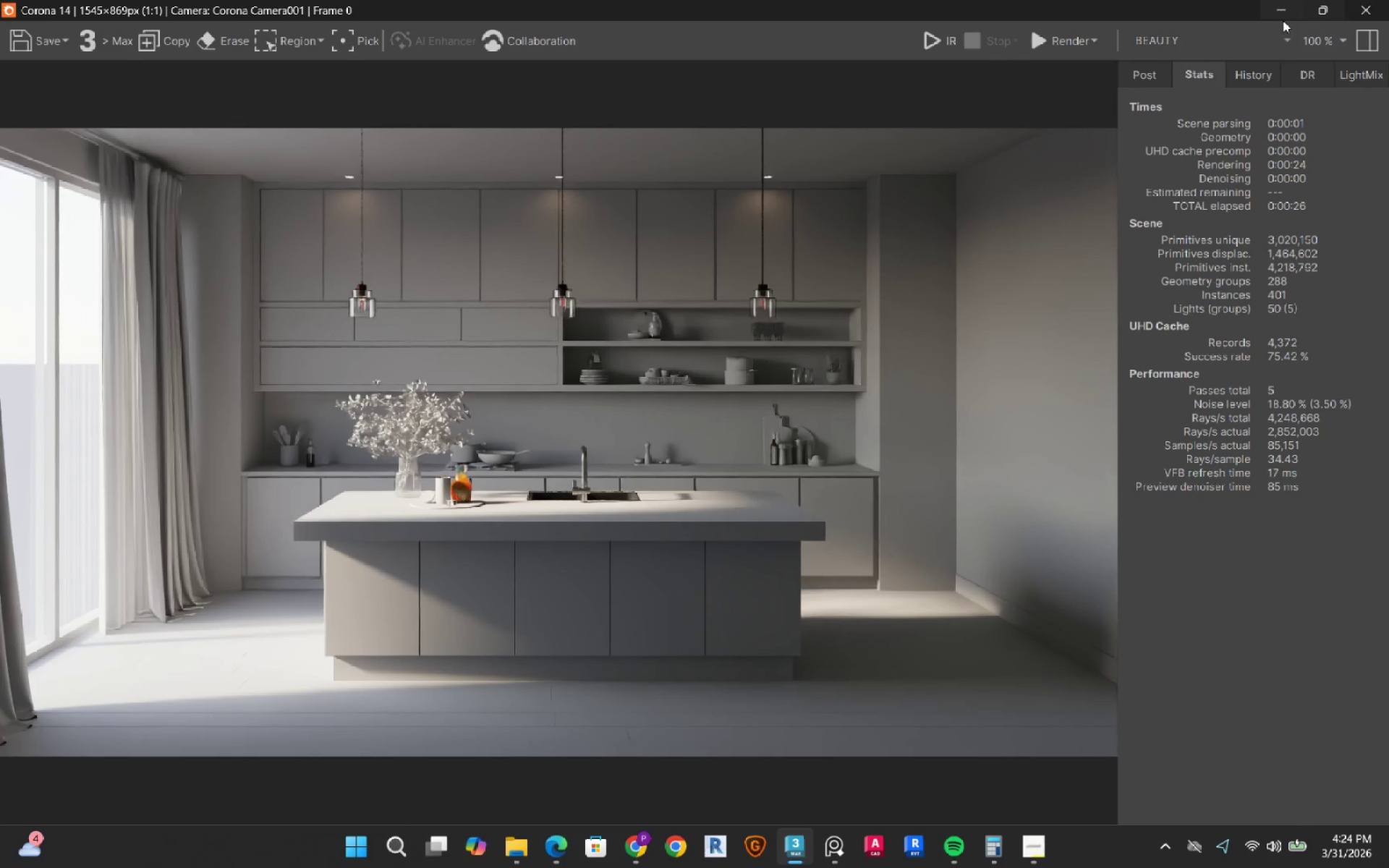 
left_click([1281, 15])
 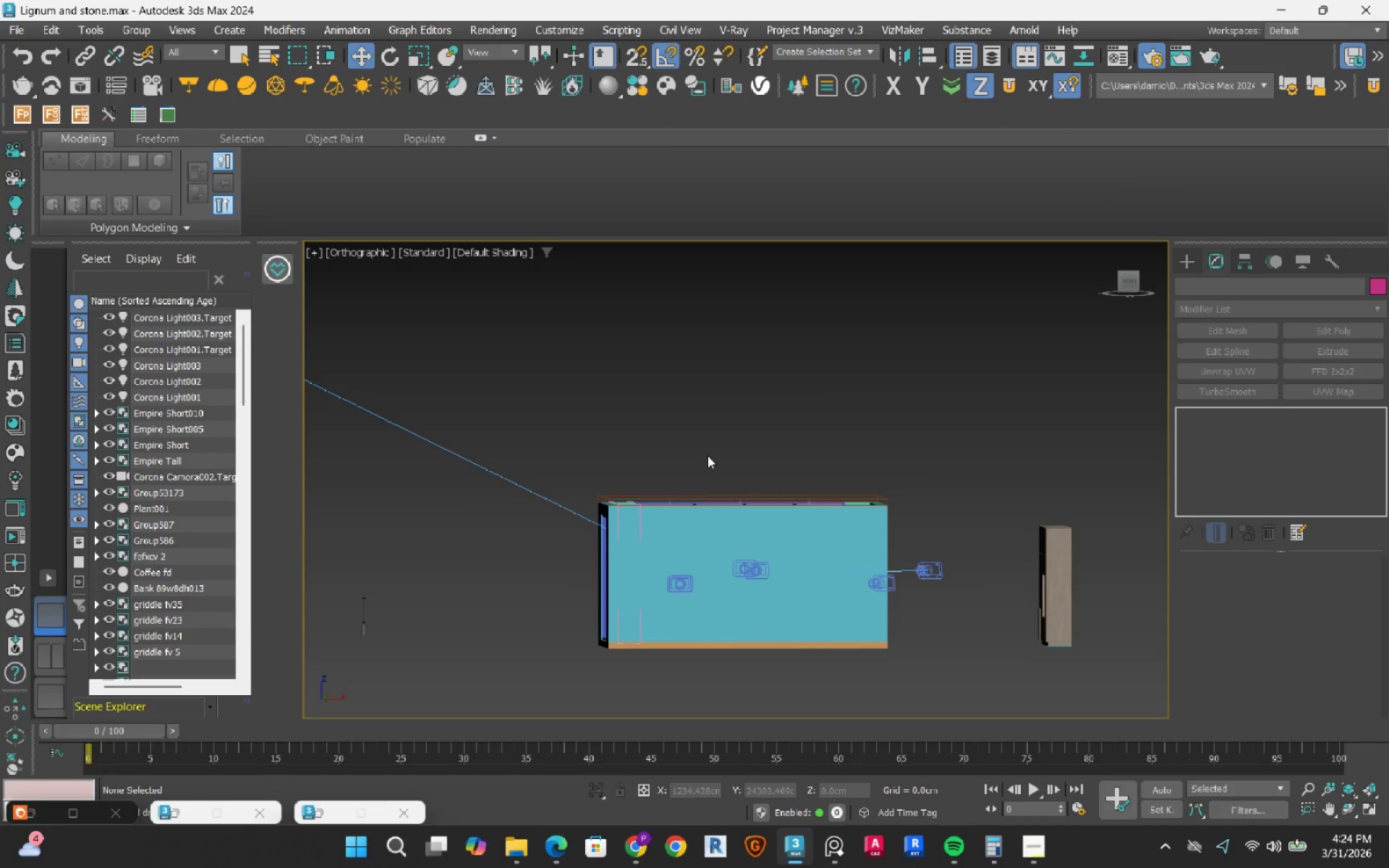 
hold_key(key=AltRight, duration=0.39)
 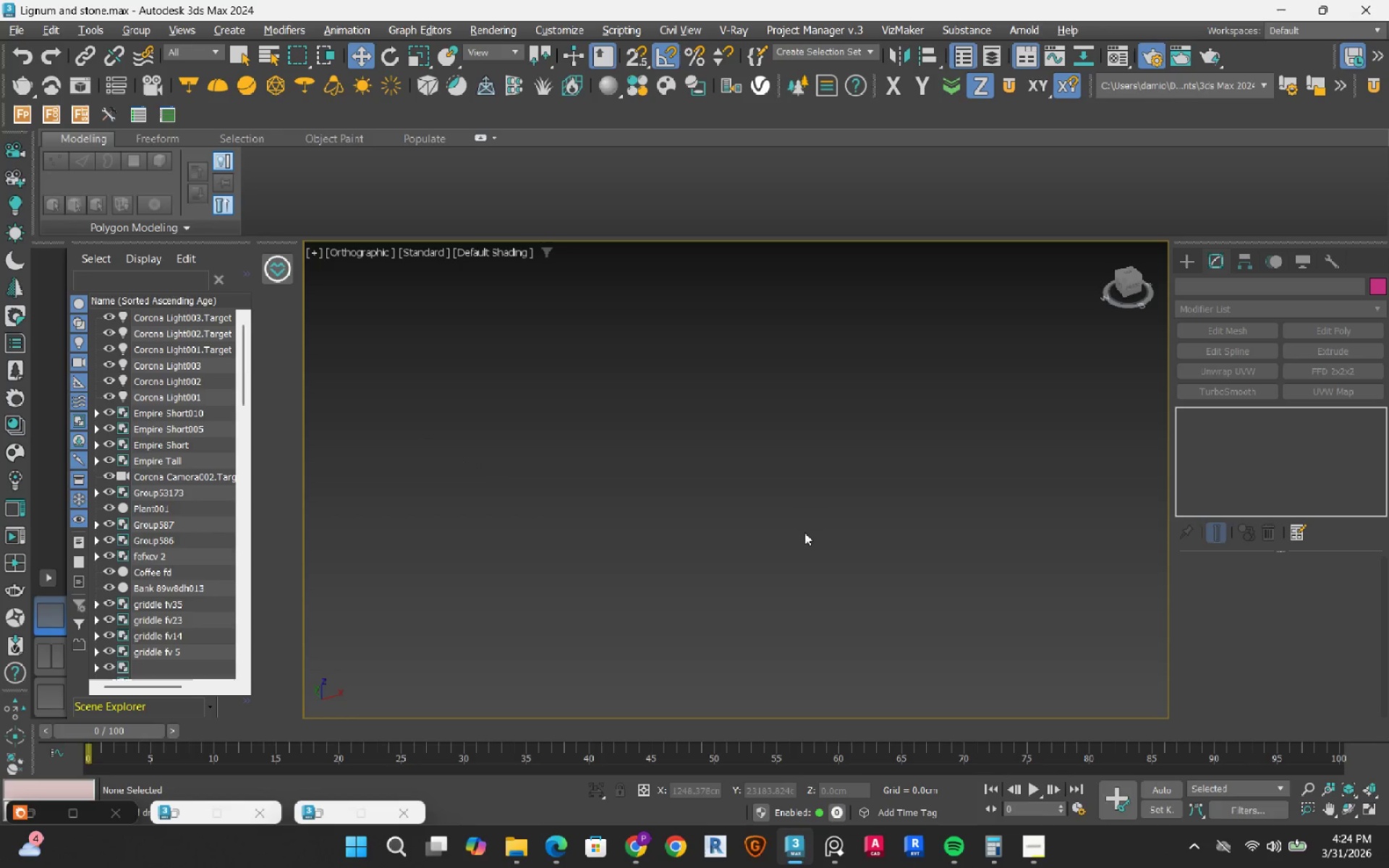 
scroll: coordinate [729, 312], scroll_direction: down, amount: 8.0
 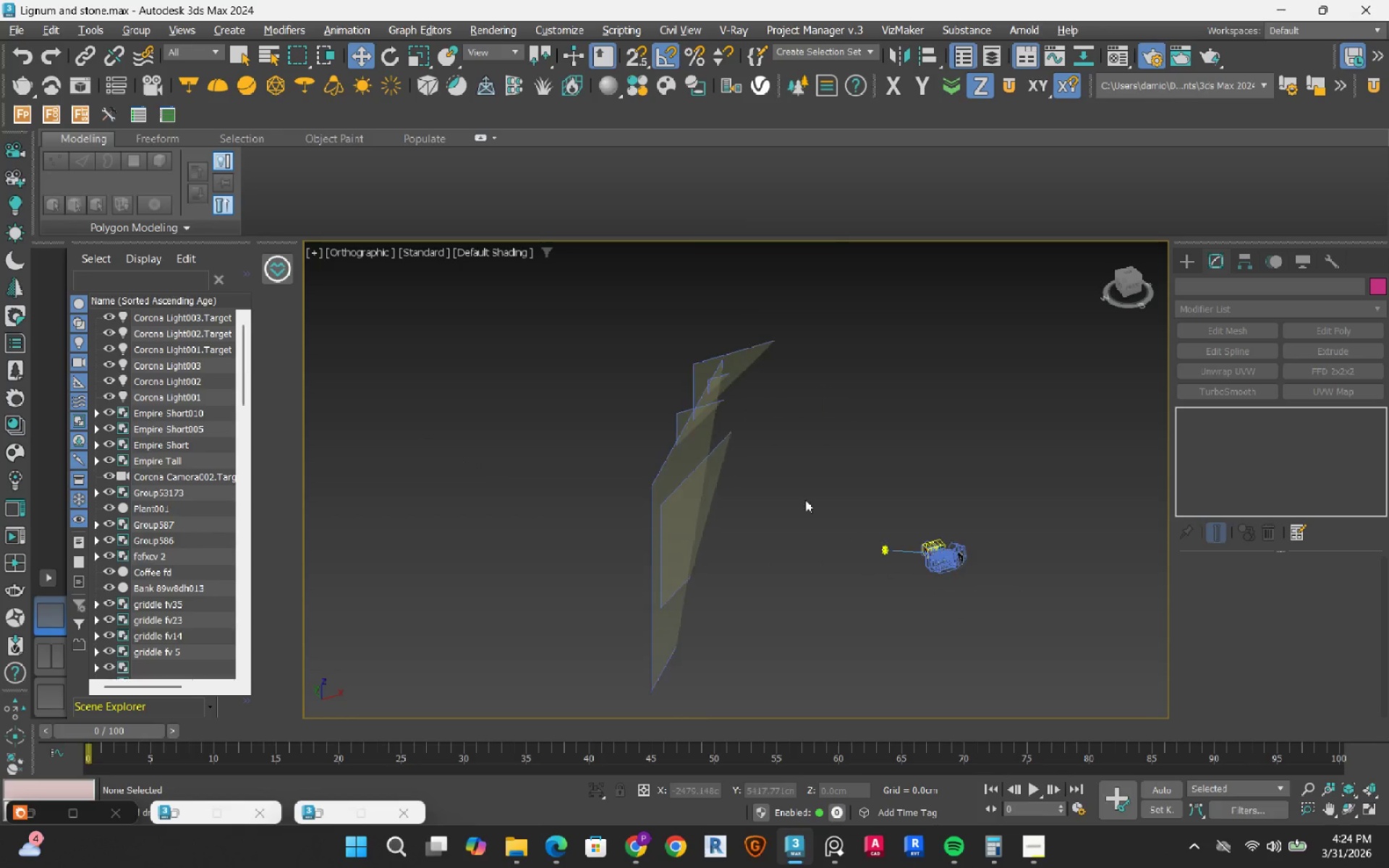 
scroll: coordinate [844, 493], scroll_direction: up, amount: 13.0
 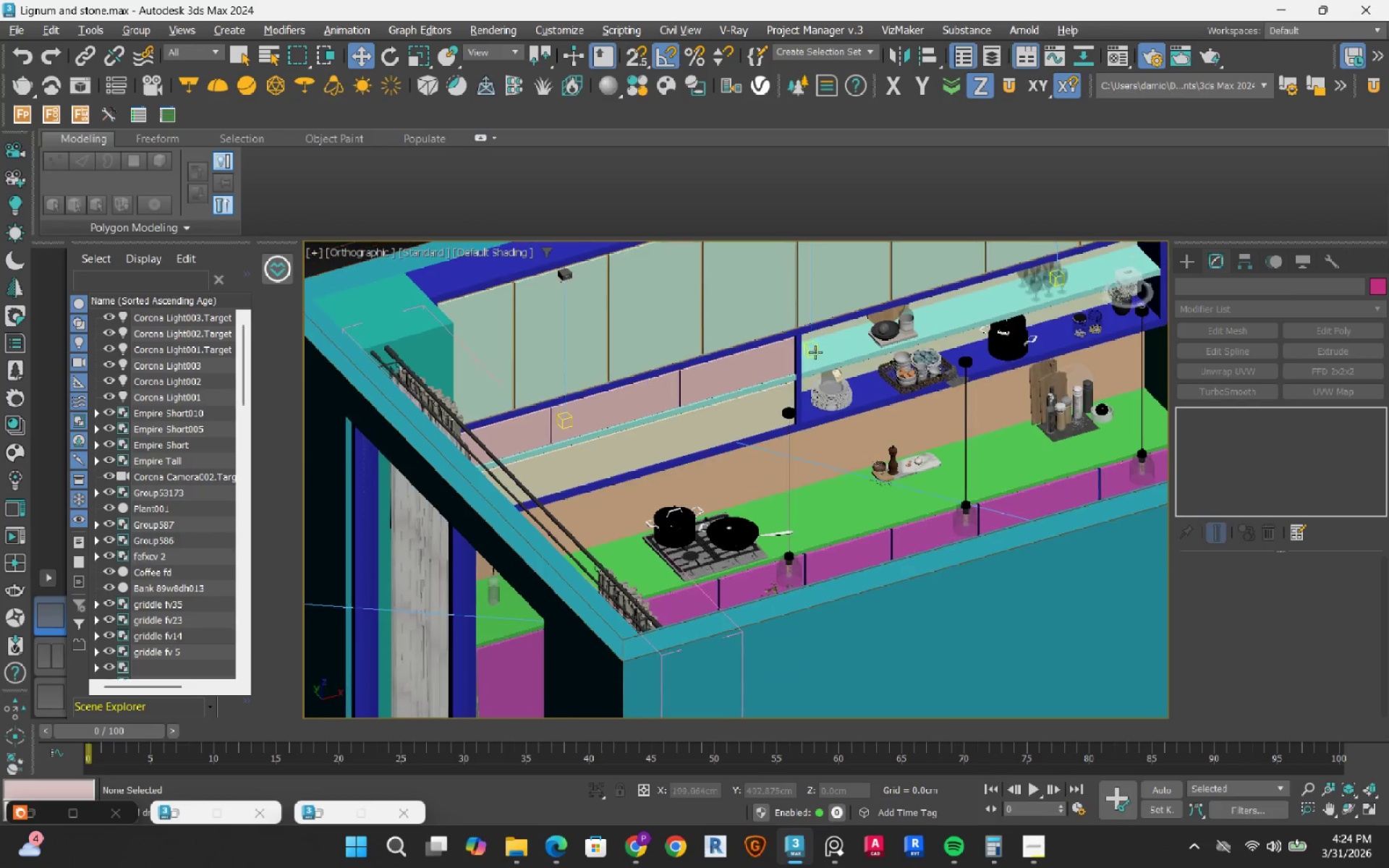 
left_click([782, 565])
 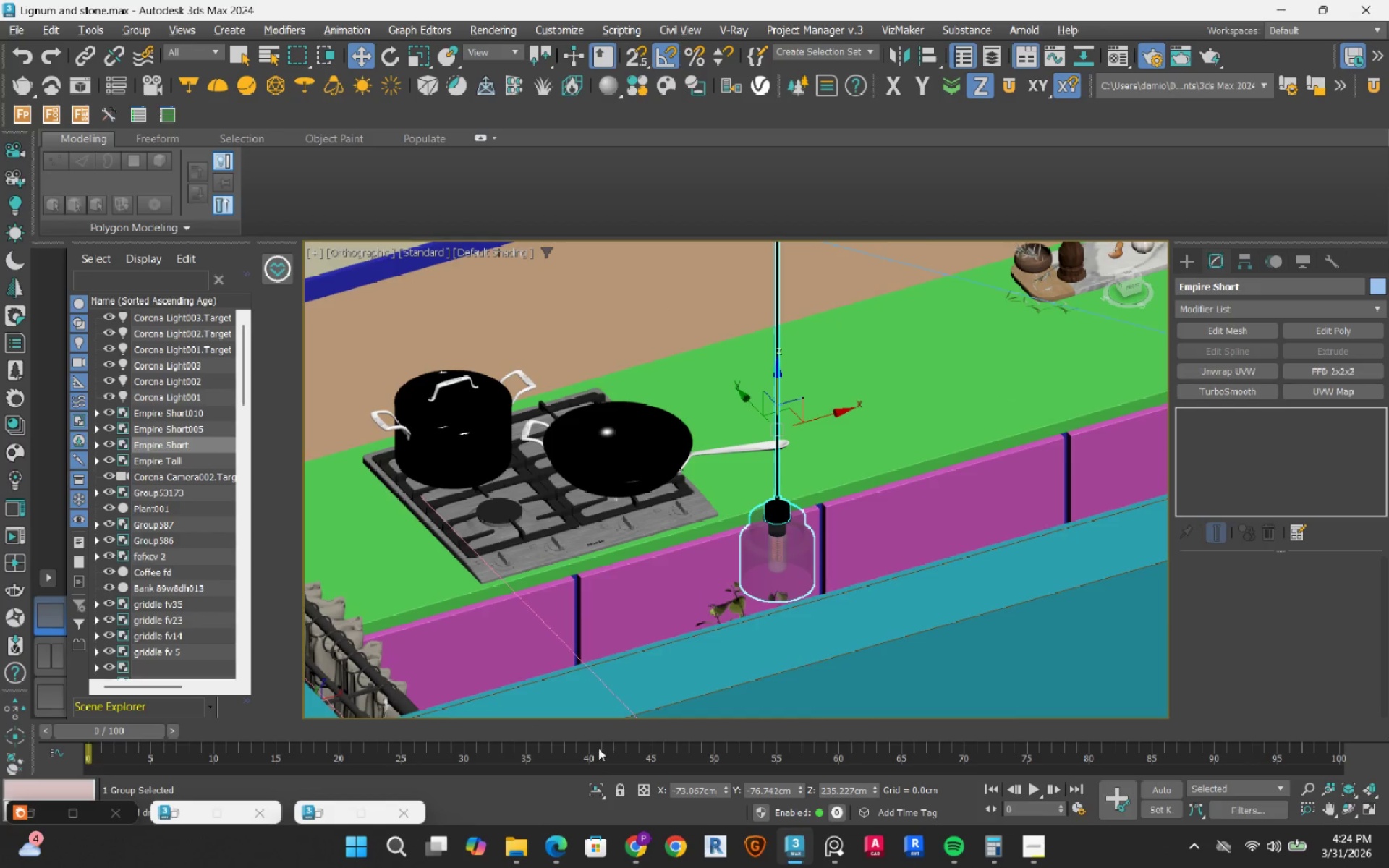 
scroll: coordinate [790, 581], scroll_direction: up, amount: 3.0
 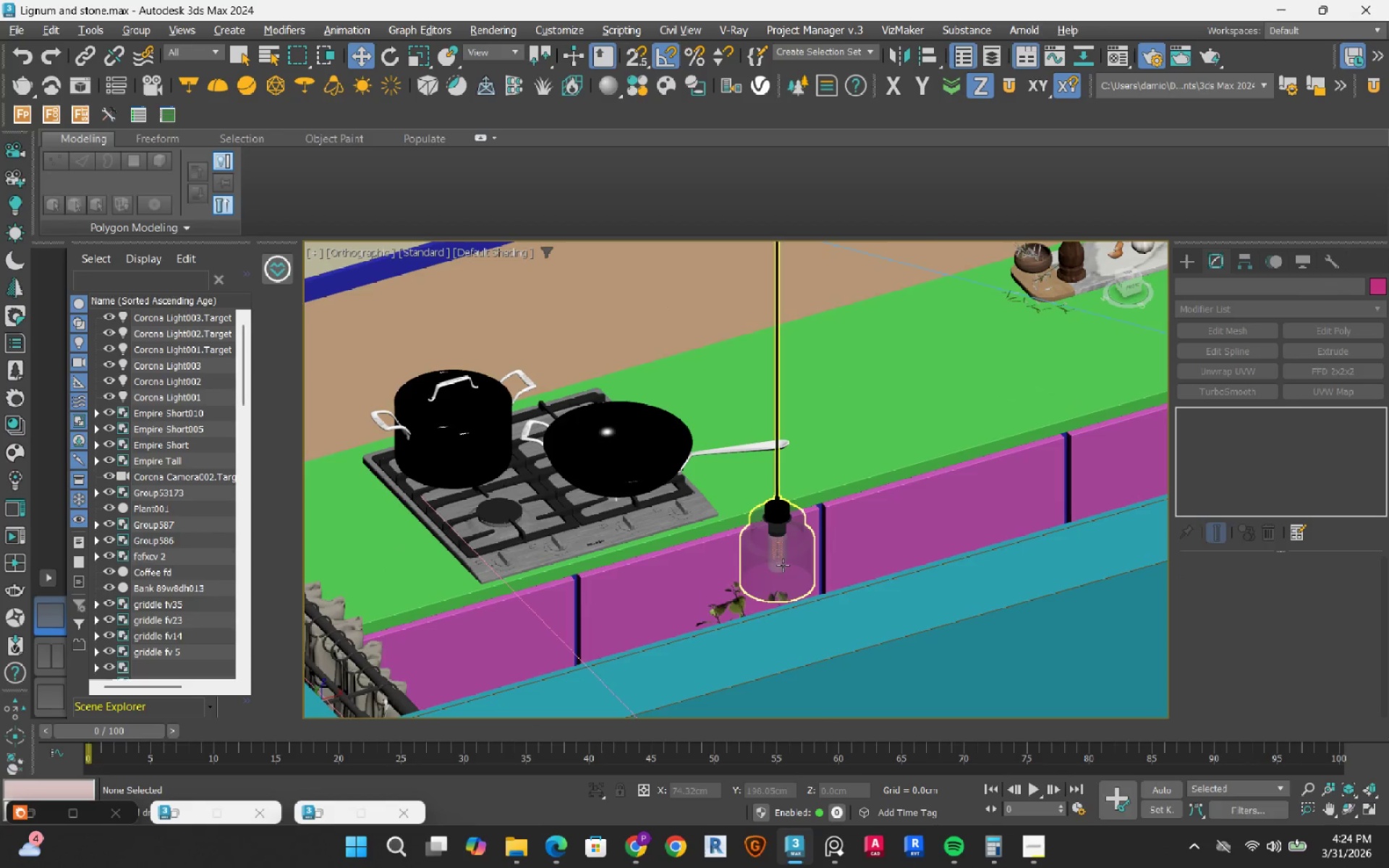 
left_click([599, 793])
 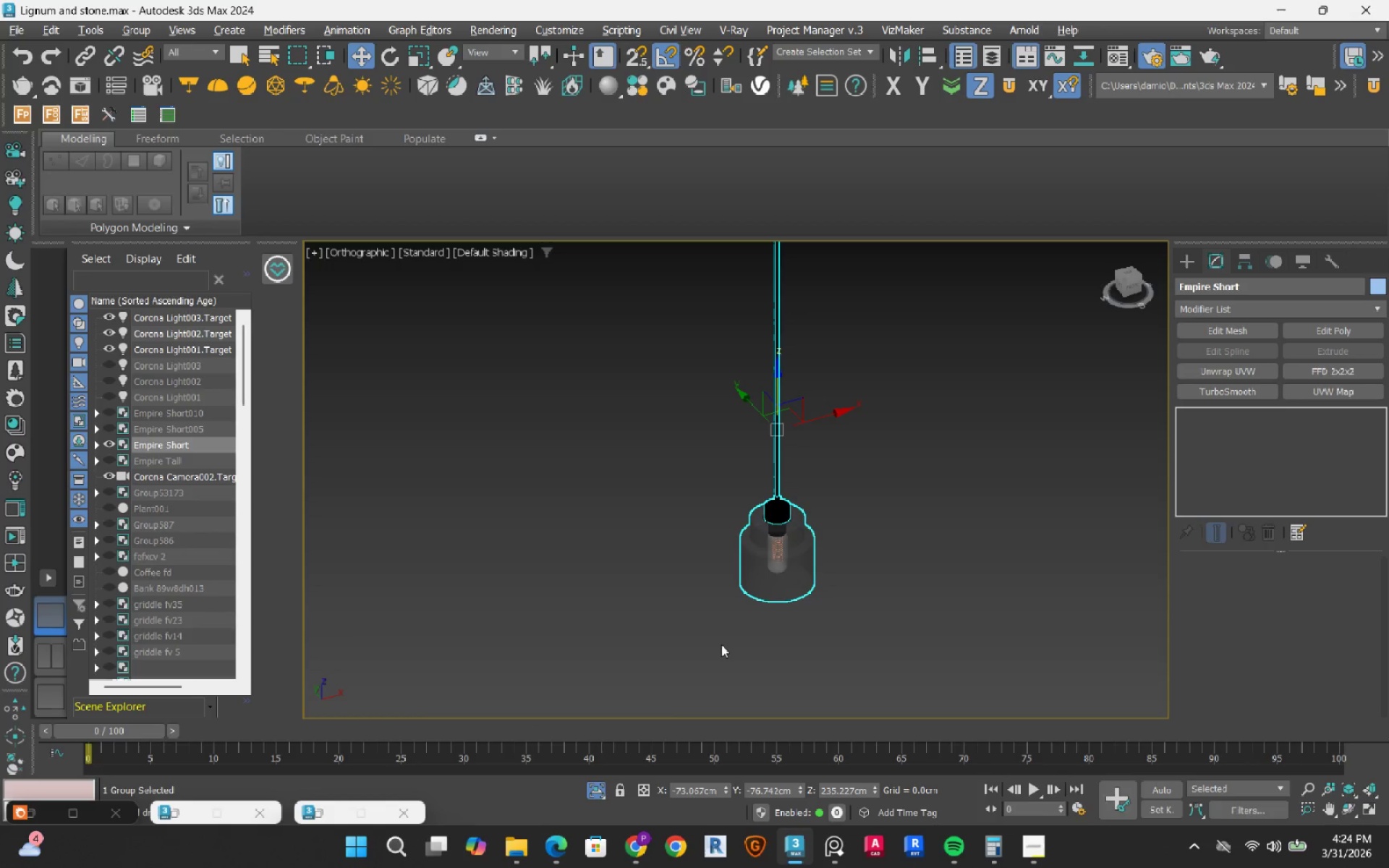 
hold_key(key=AltRight, duration=0.58)
 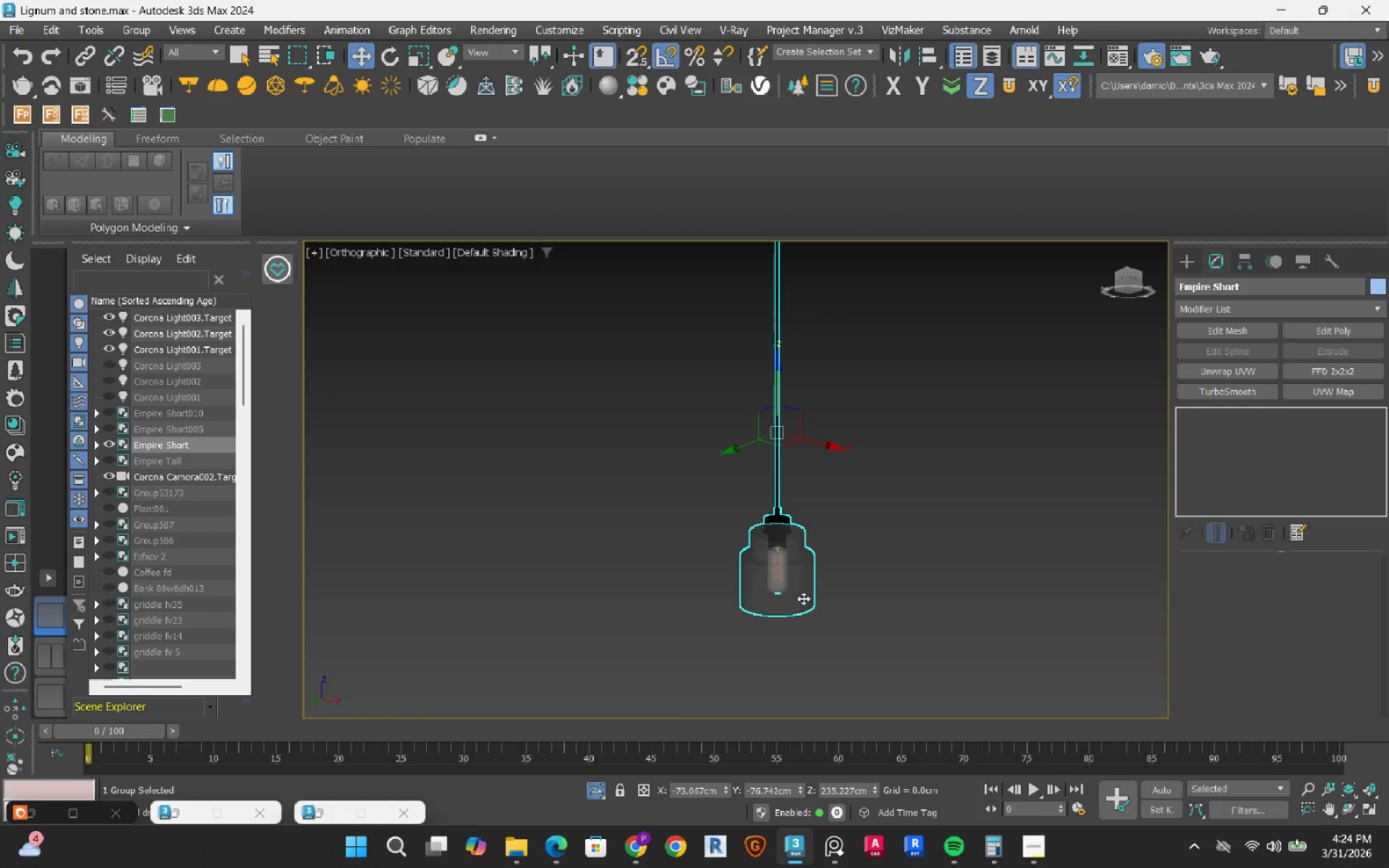 
hold_key(key=AltRight, duration=0.36)
 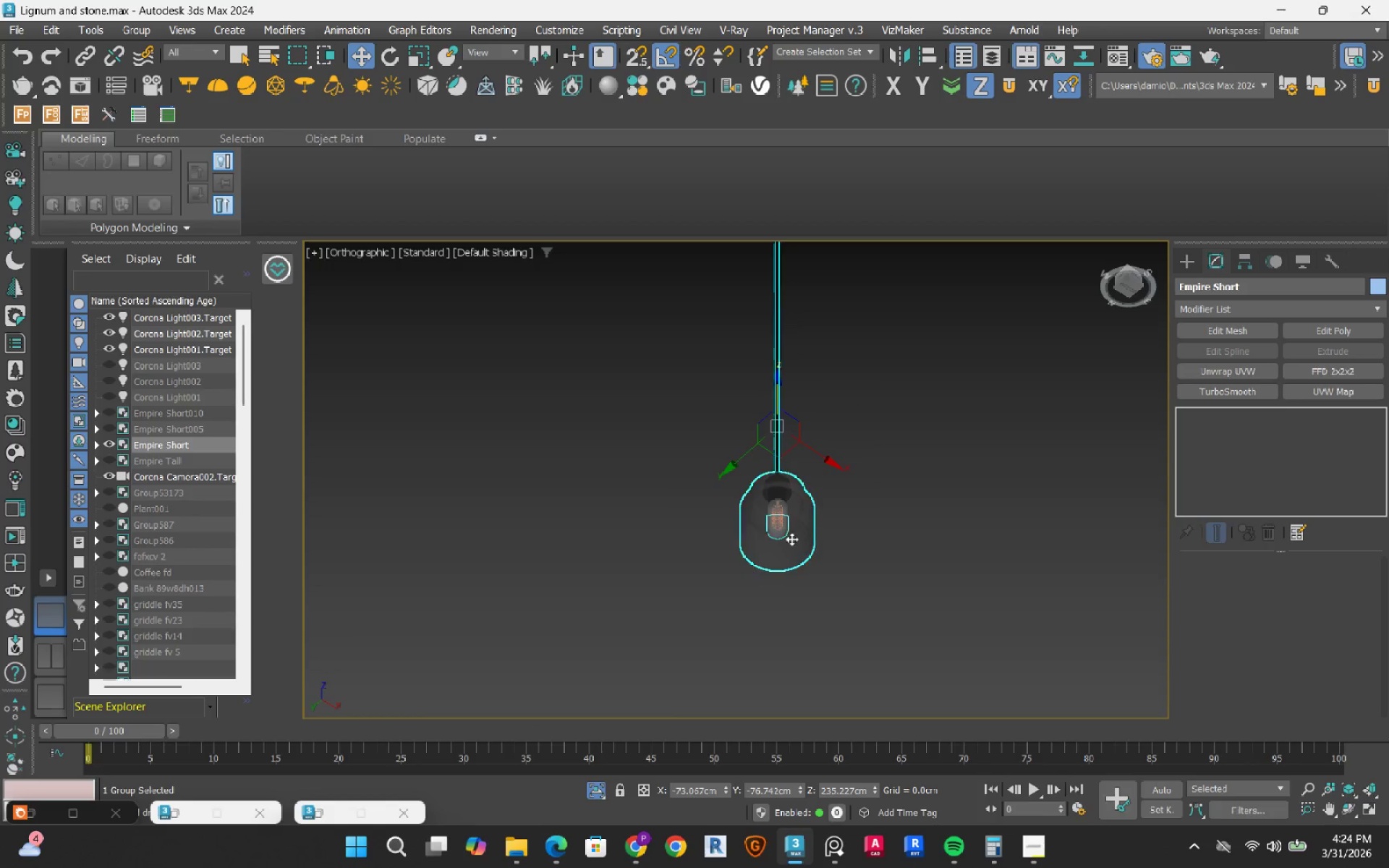 
scroll: coordinate [789, 536], scroll_direction: up, amount: 3.0
 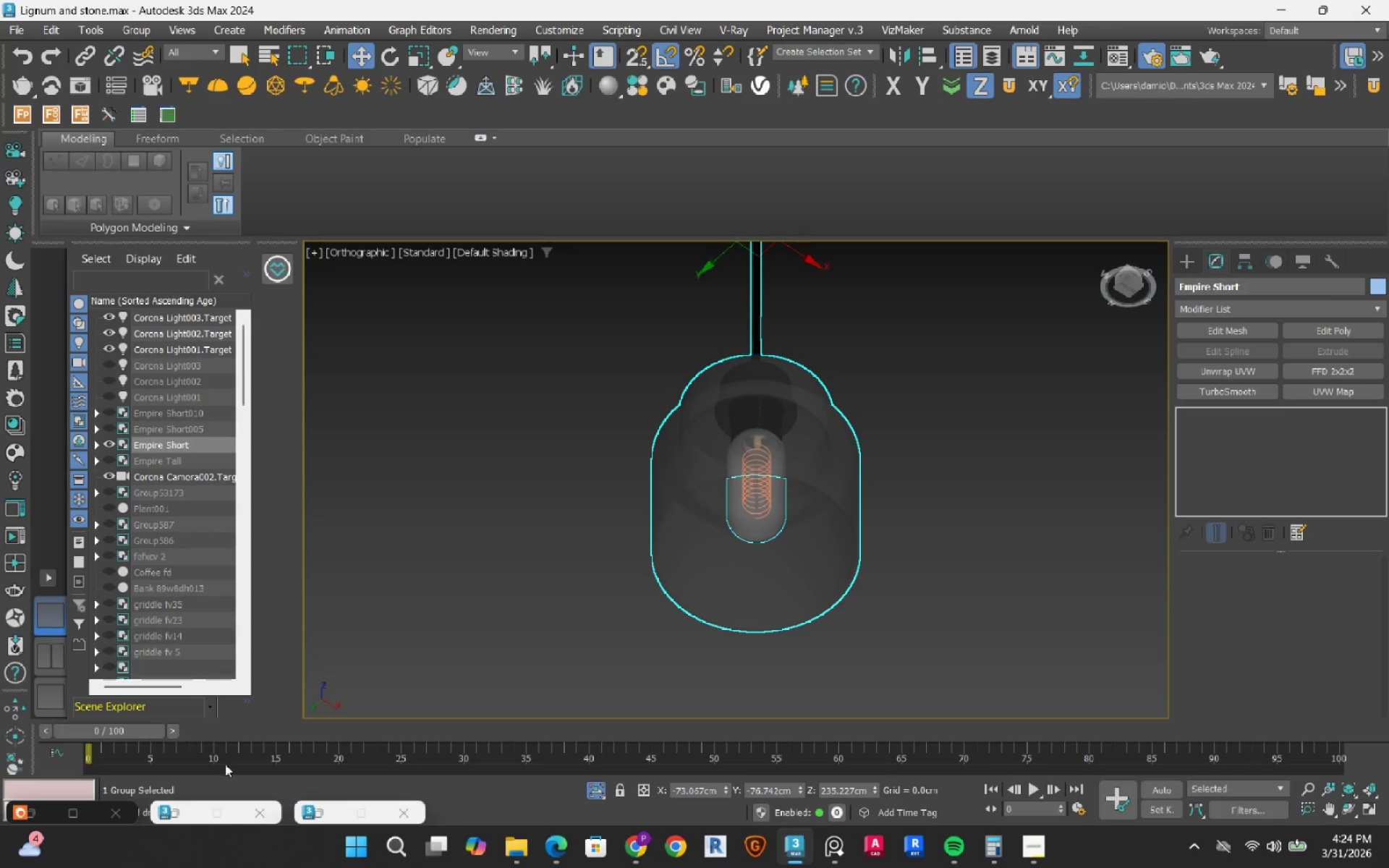 
left_click([333, 812])
 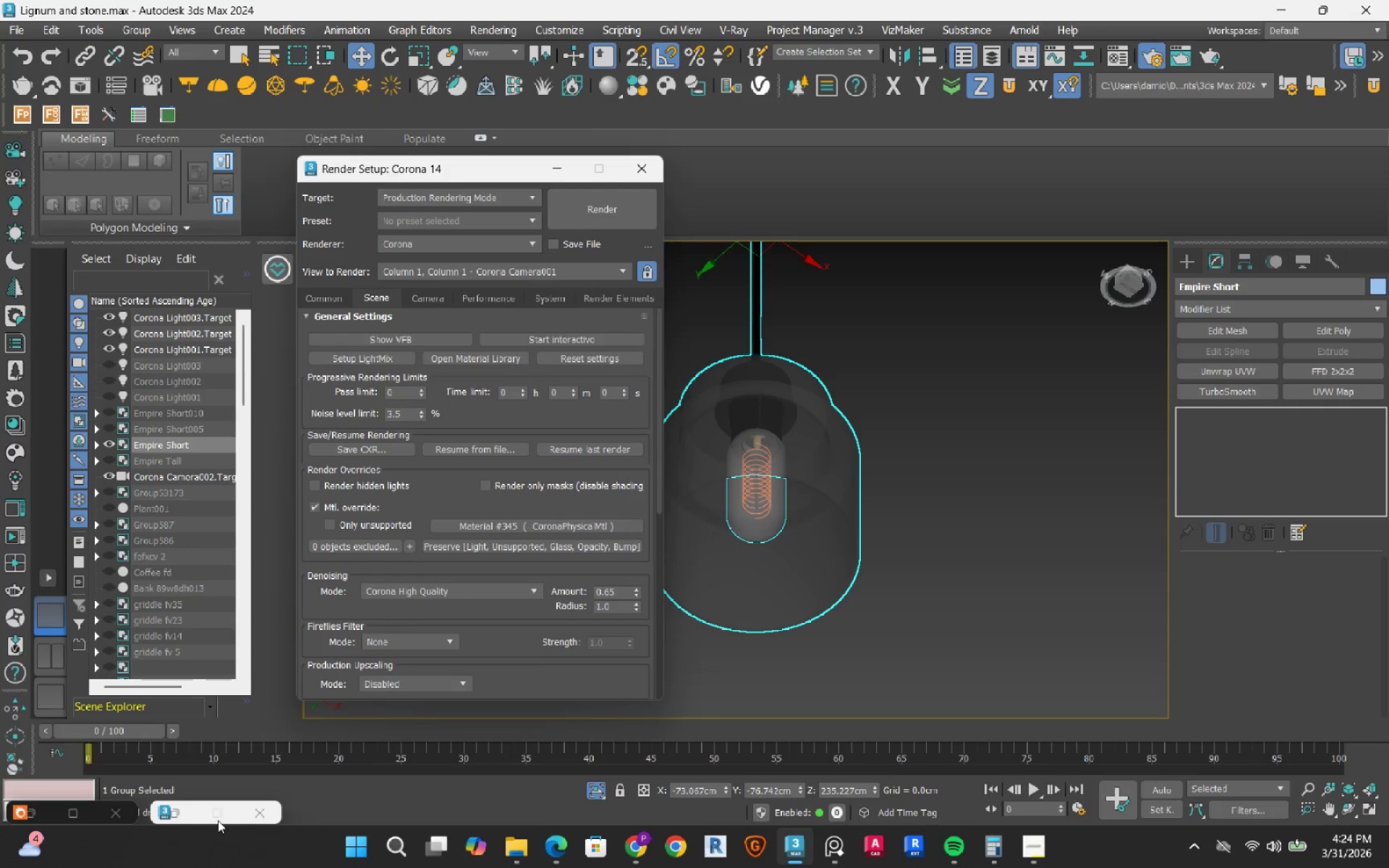 
left_click([179, 815])
 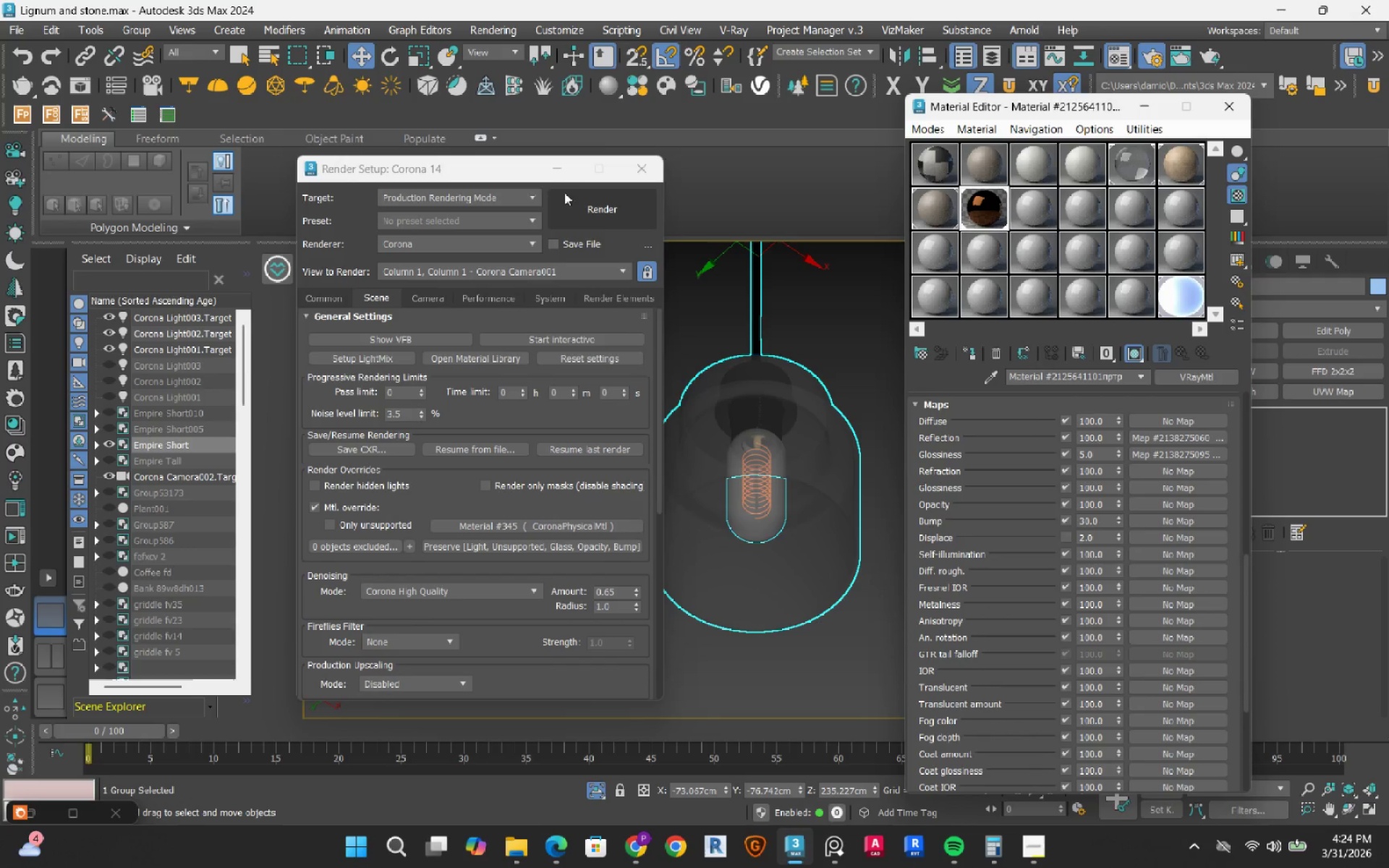 
left_click([558, 171])
 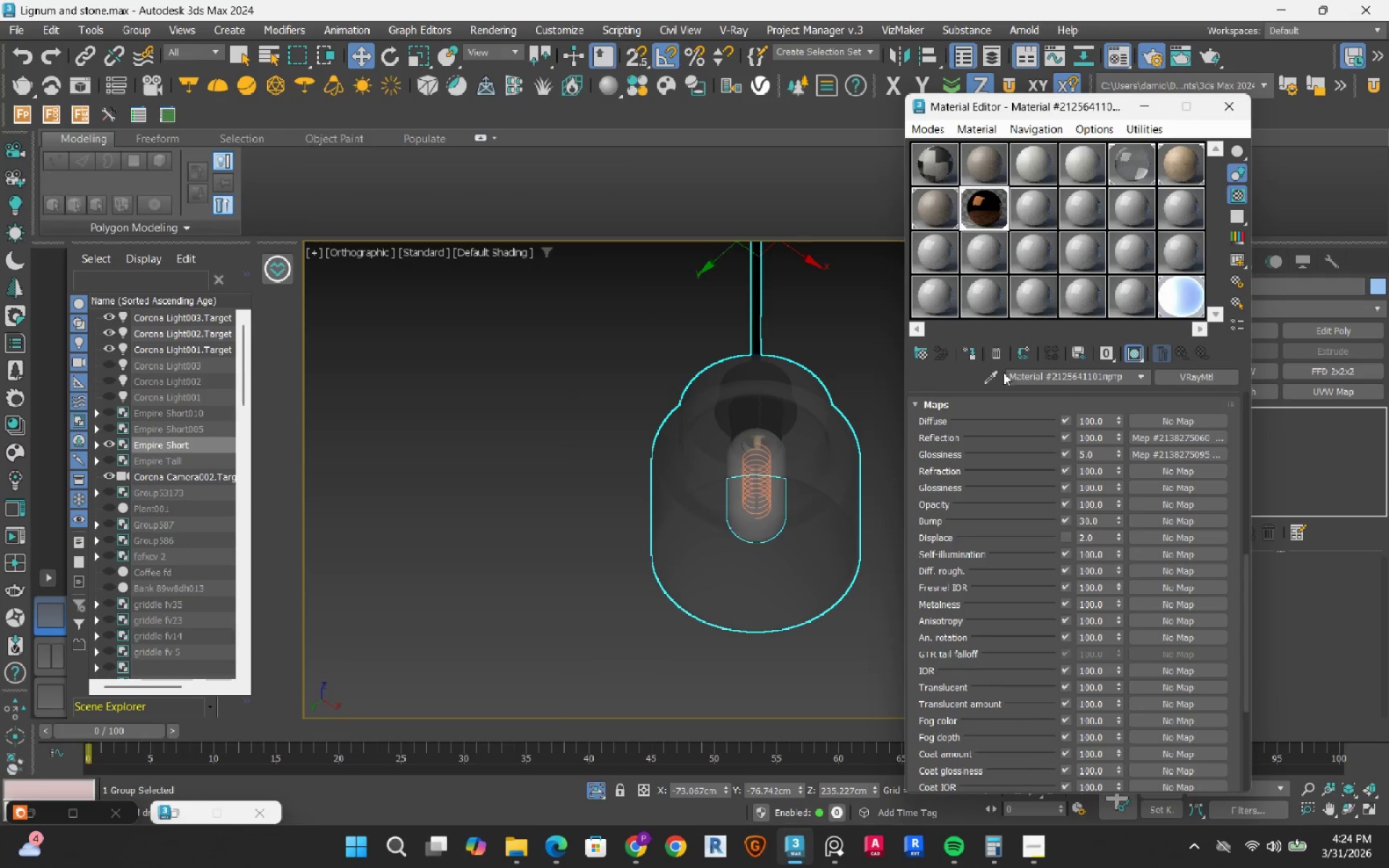 
left_click([998, 378])
 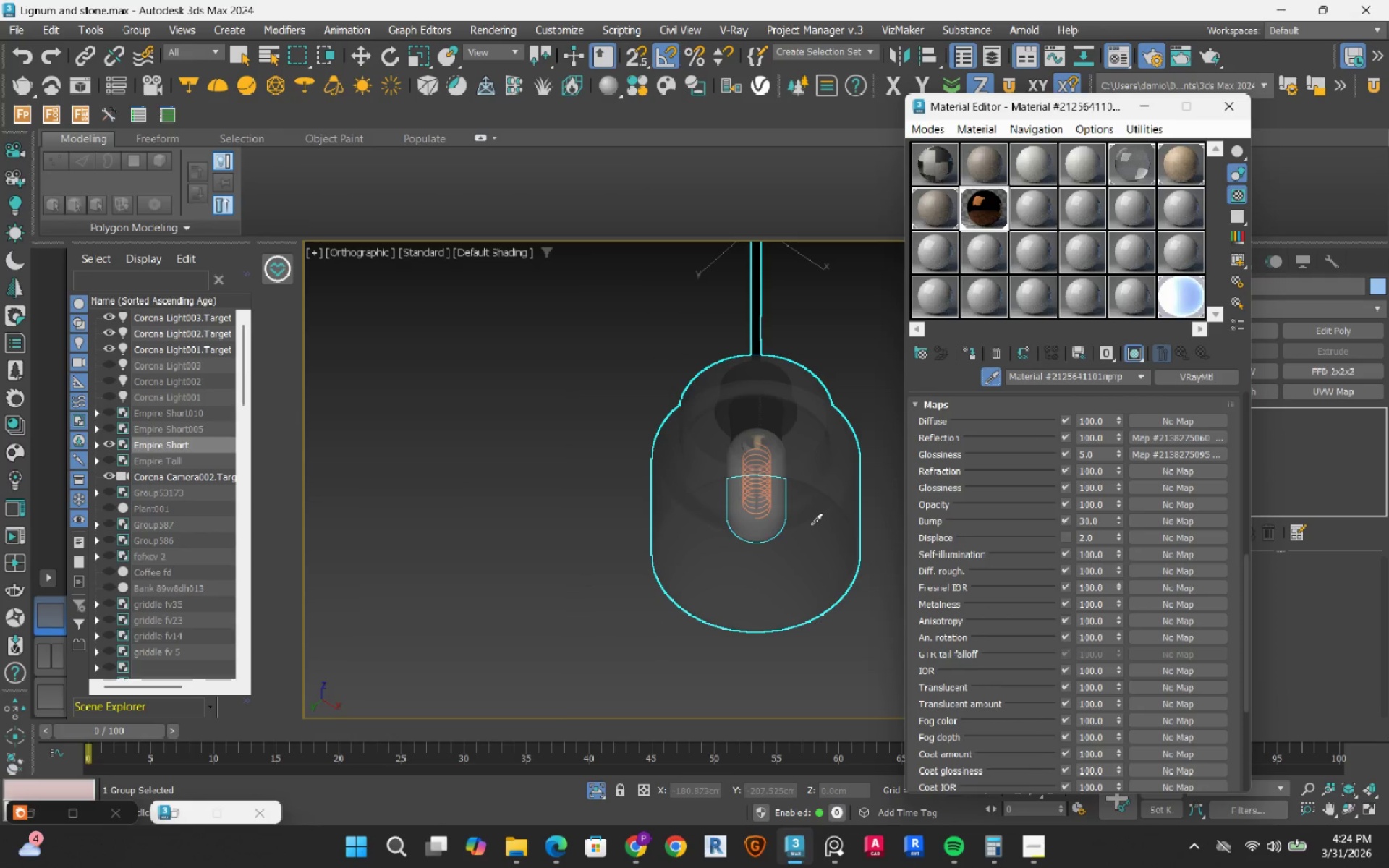 
scroll: coordinate [773, 526], scroll_direction: up, amount: 2.0
 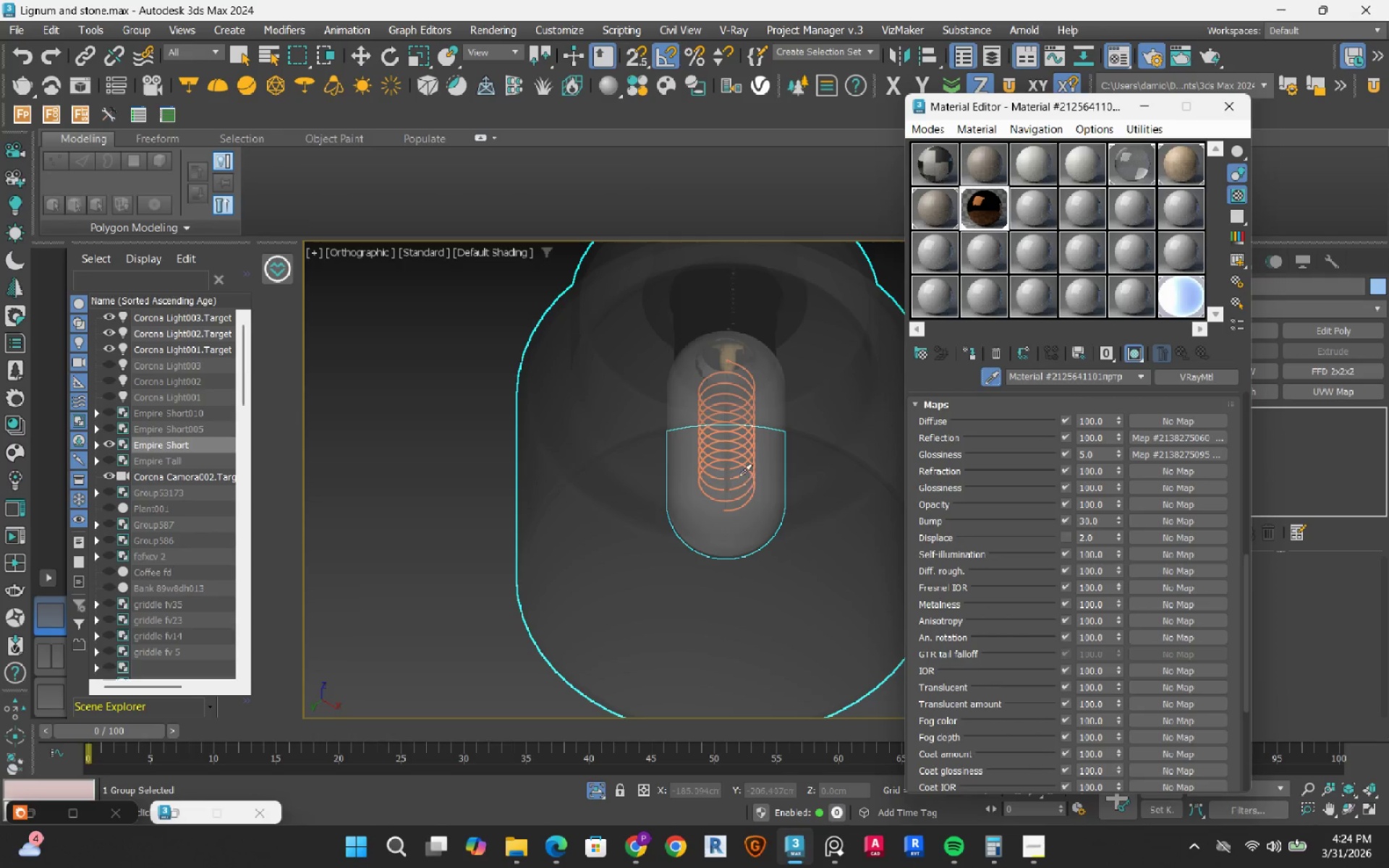 
left_click([739, 476])
 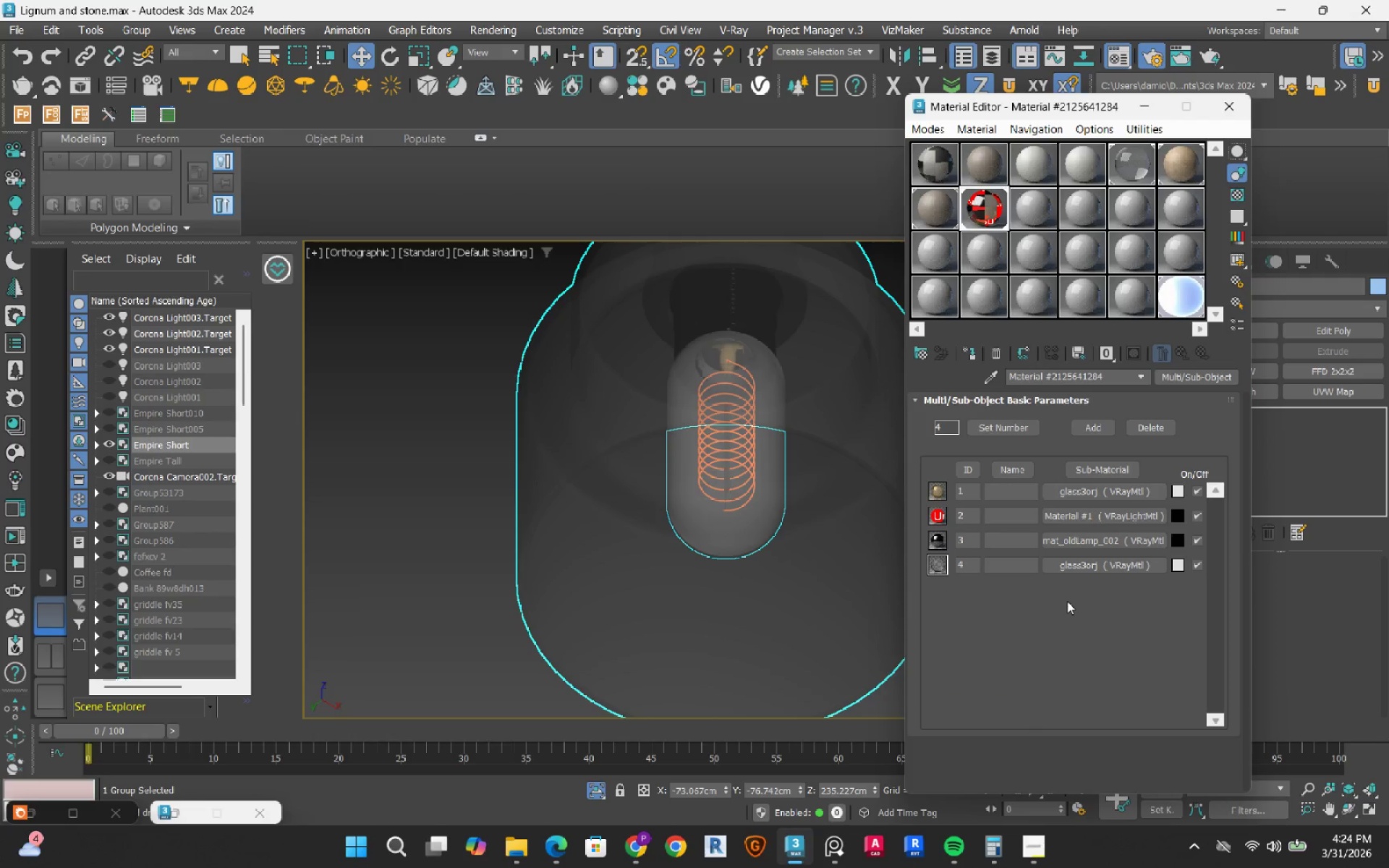 
left_click([1103, 518])
 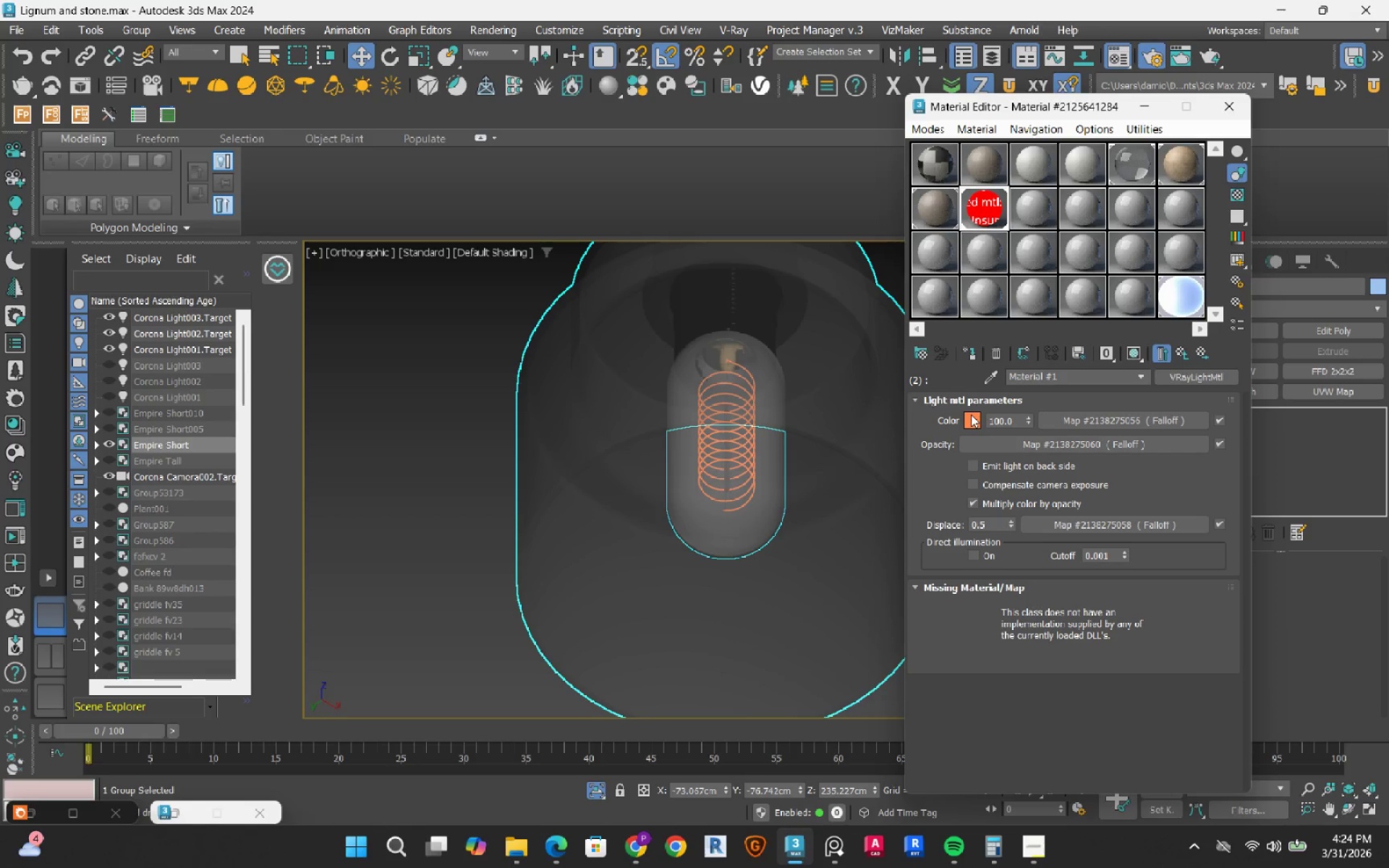 
left_click([981, 425])
 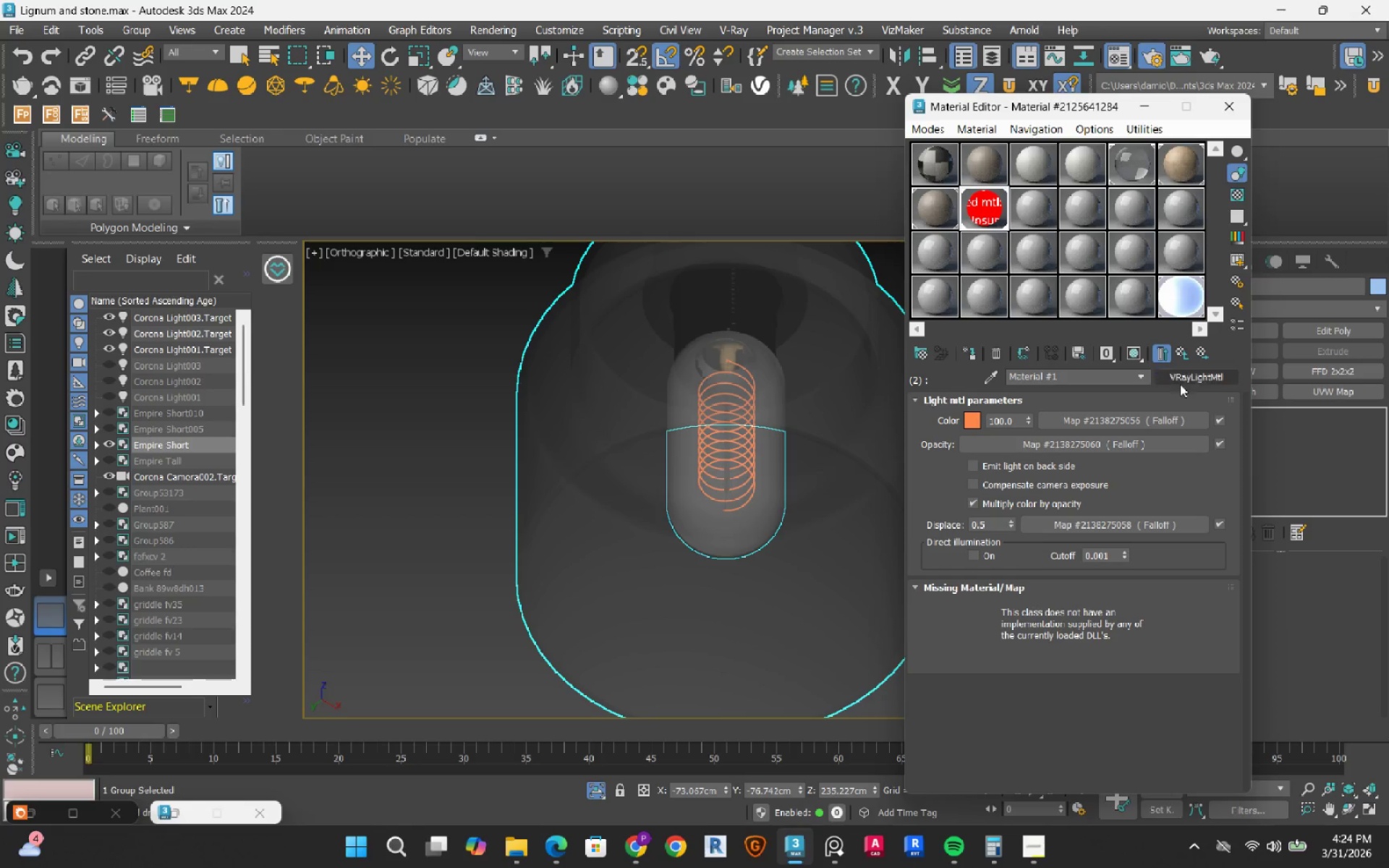 
left_click([1192, 374])
 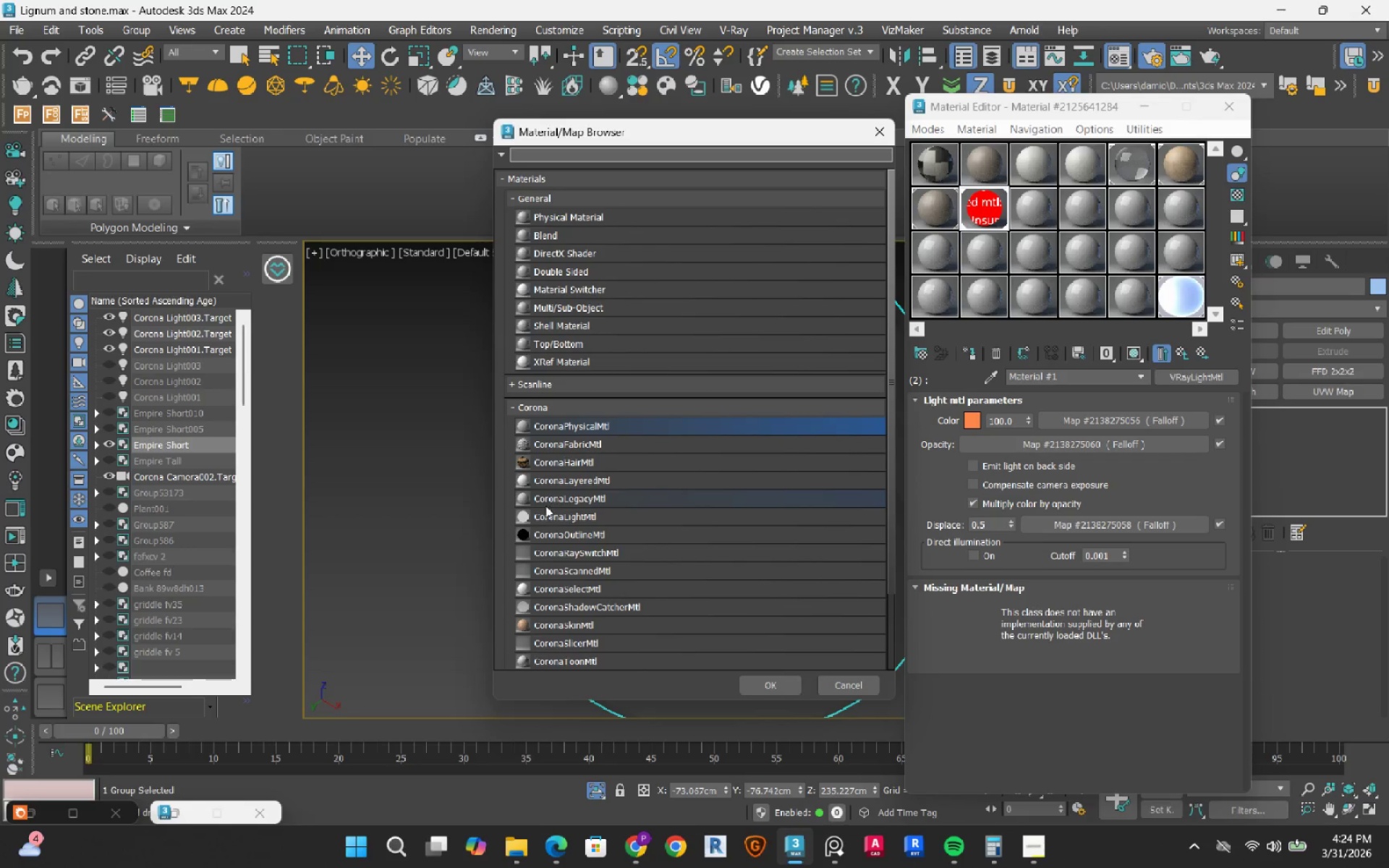 
double_click([564, 524])
 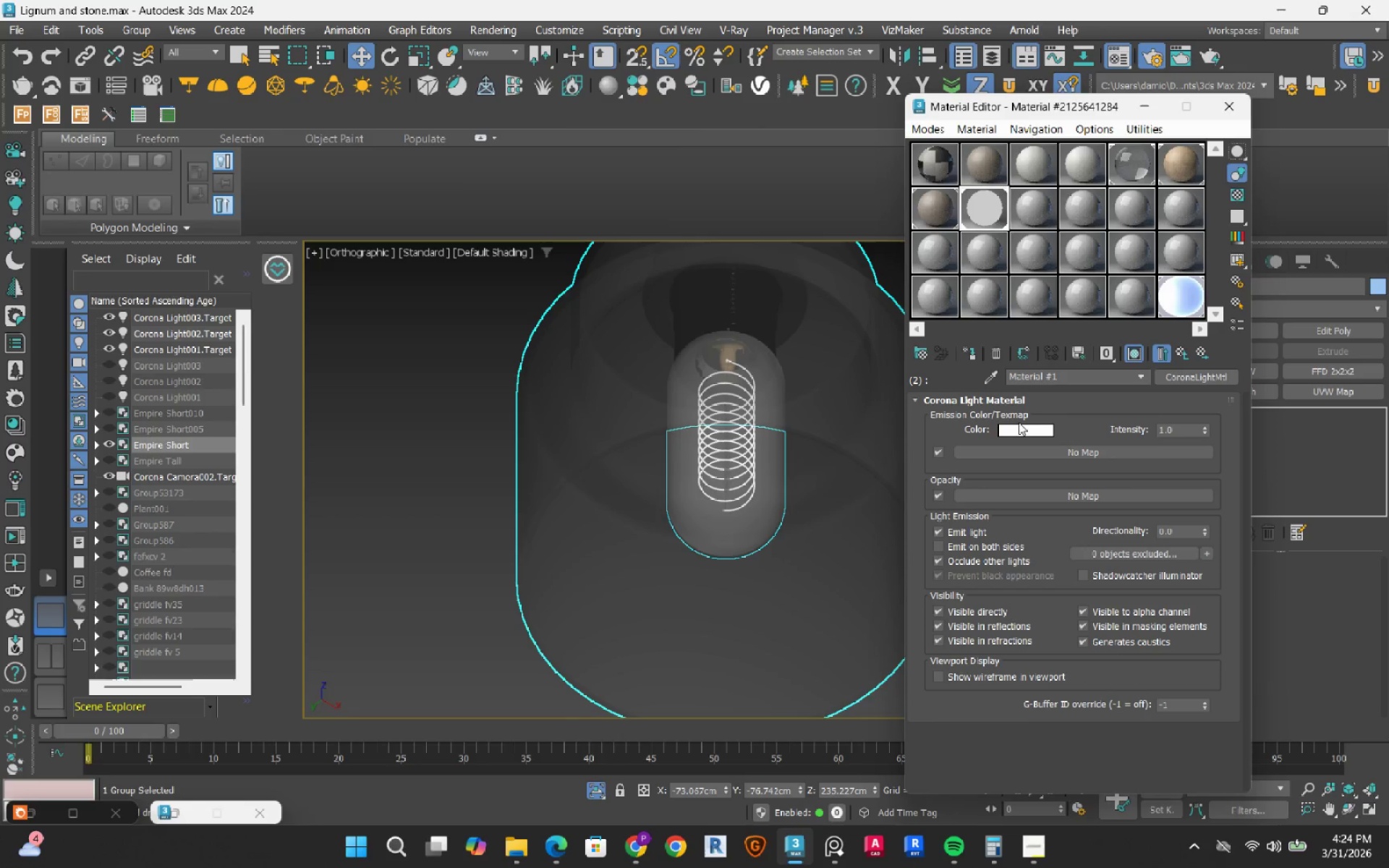 
right_click([1019, 435])
 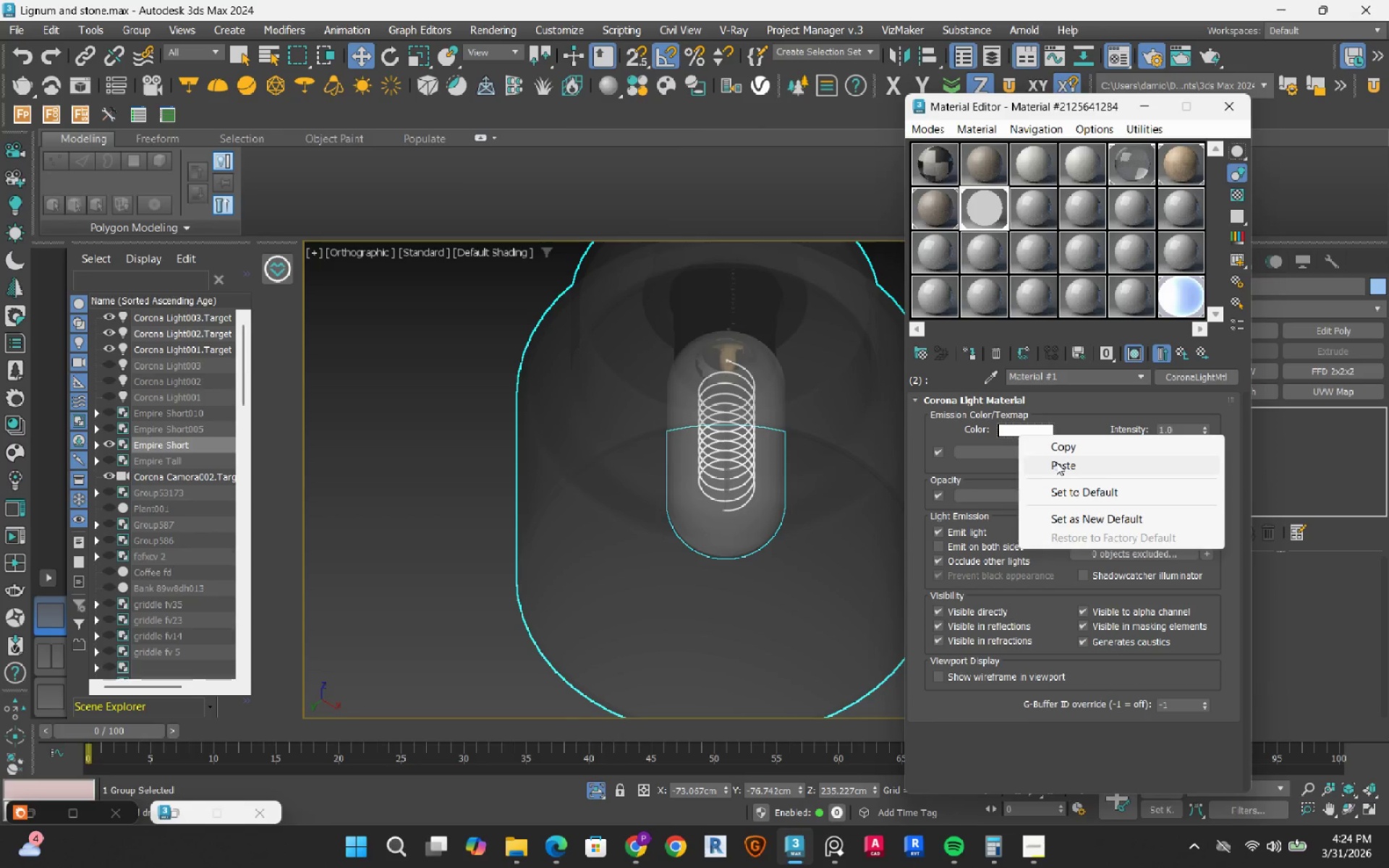 
left_click([1059, 467])
 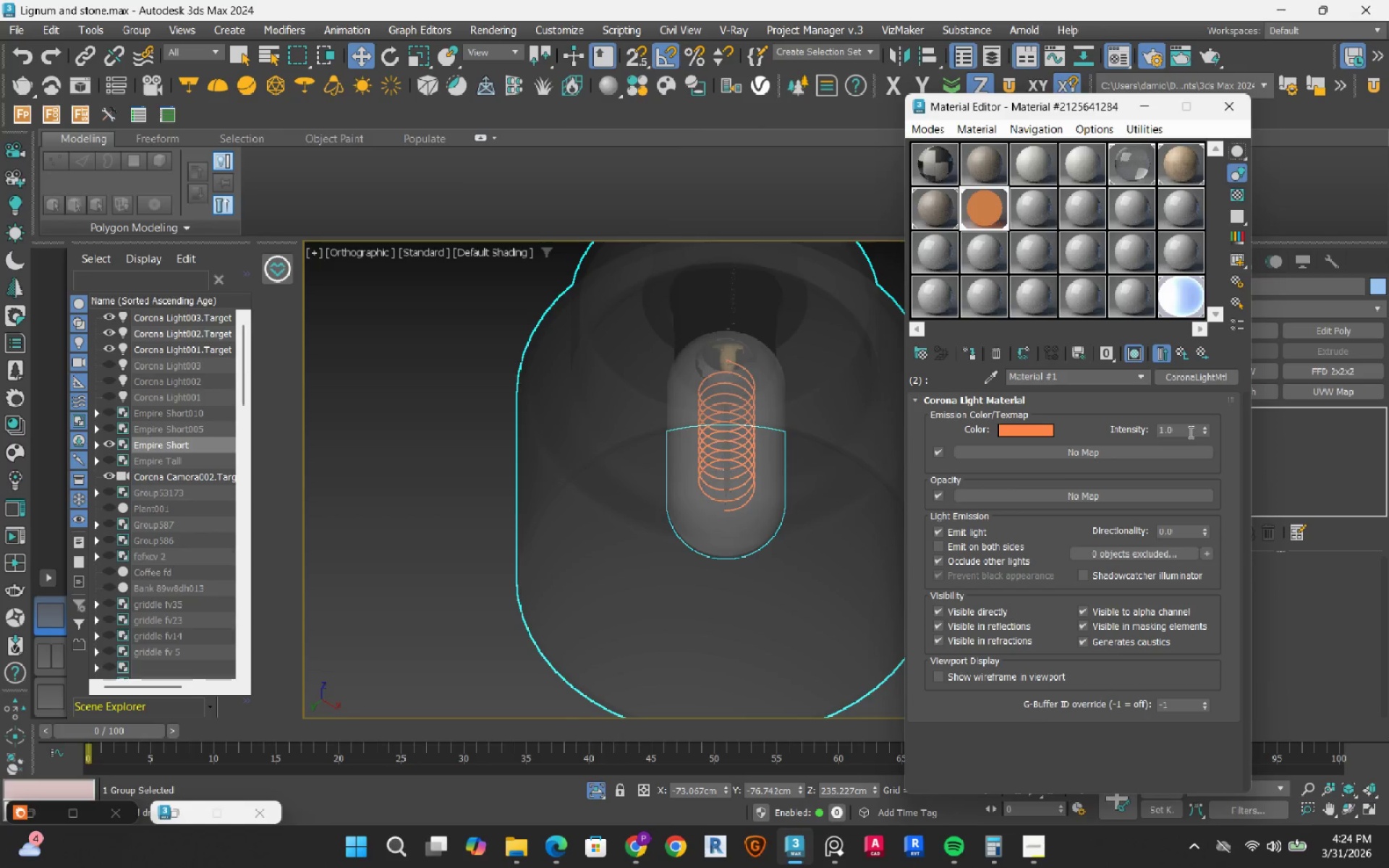 
double_click([1189, 432])
 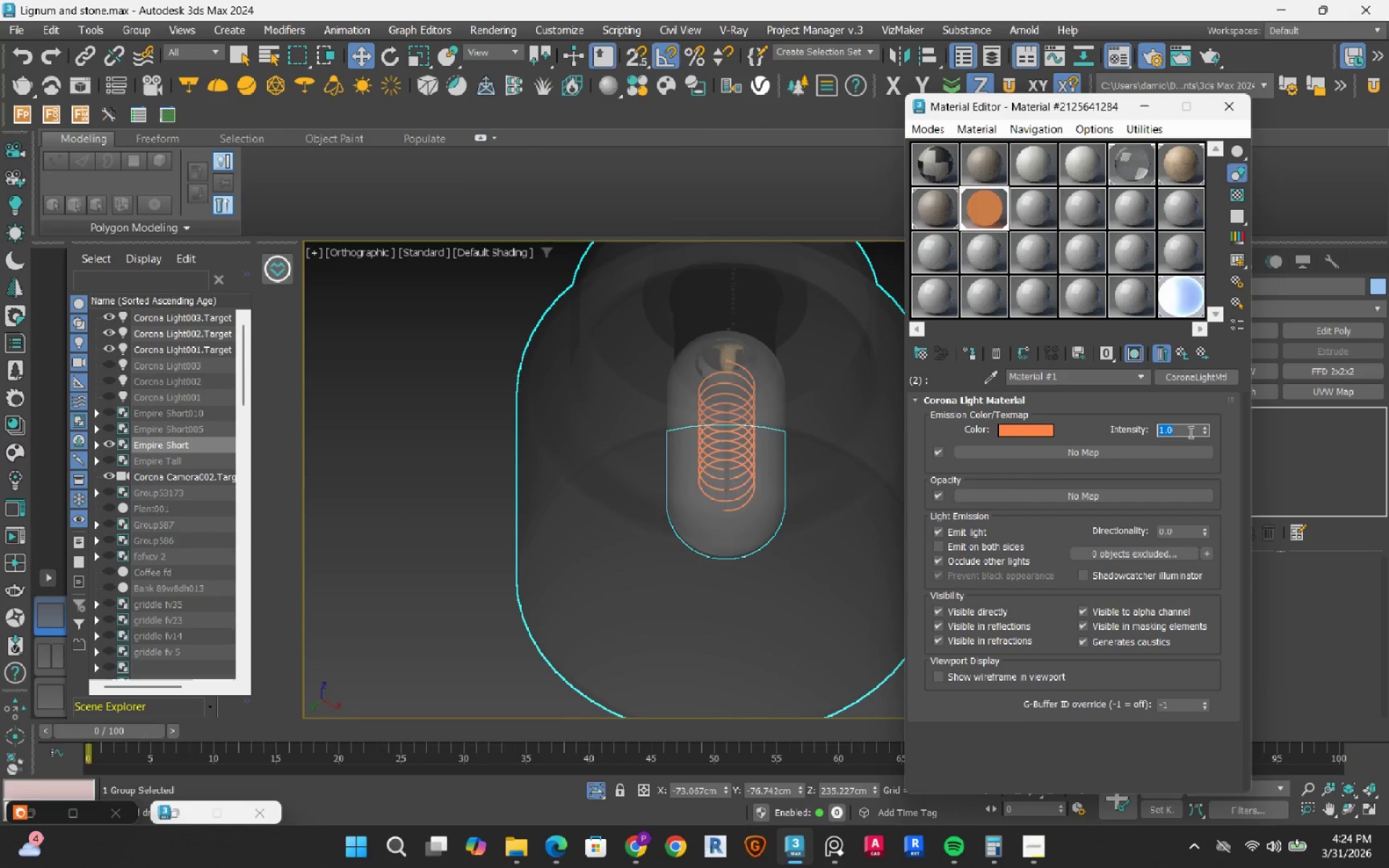 
key(Numpad1)
 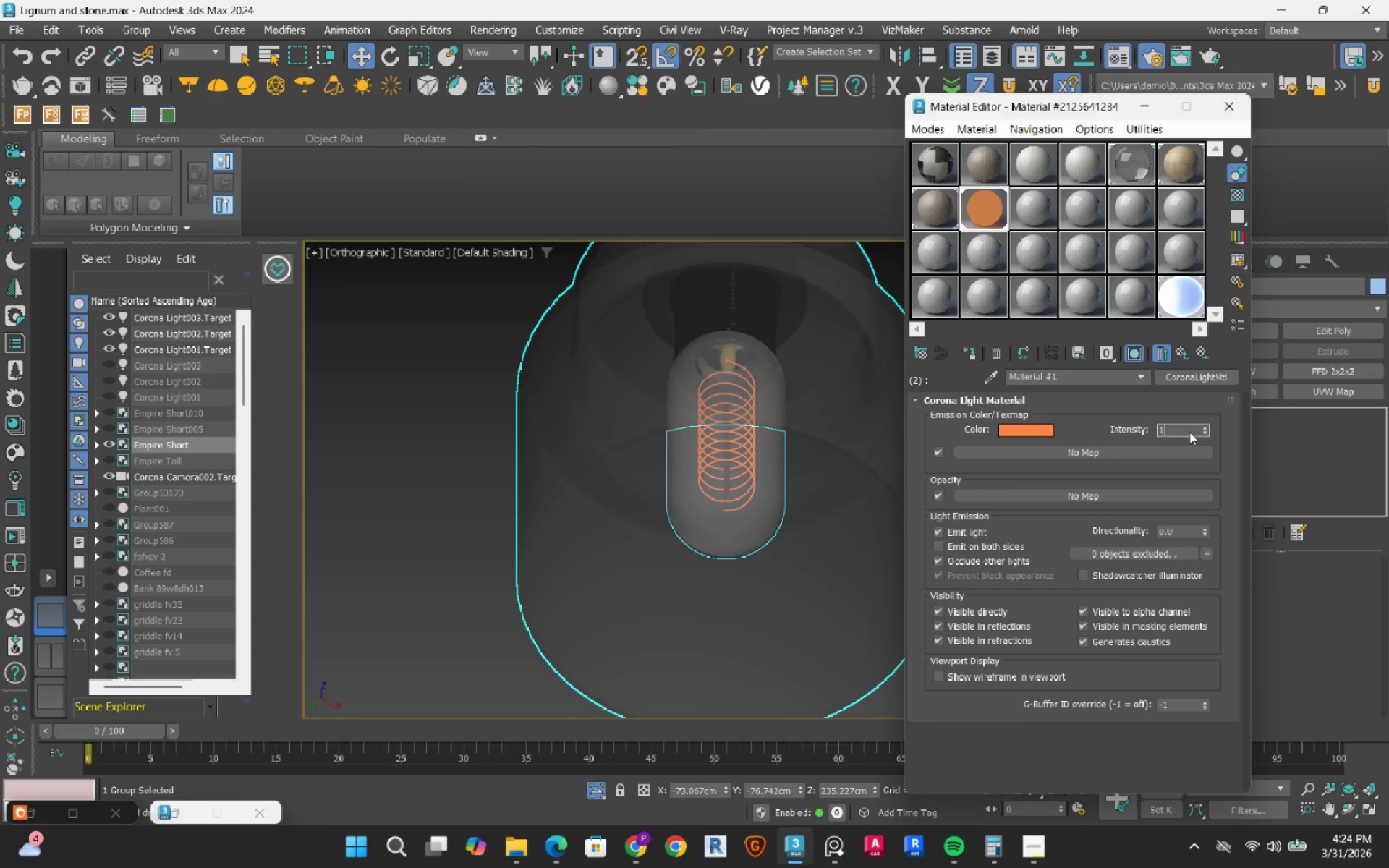 
key(Numpad0)
 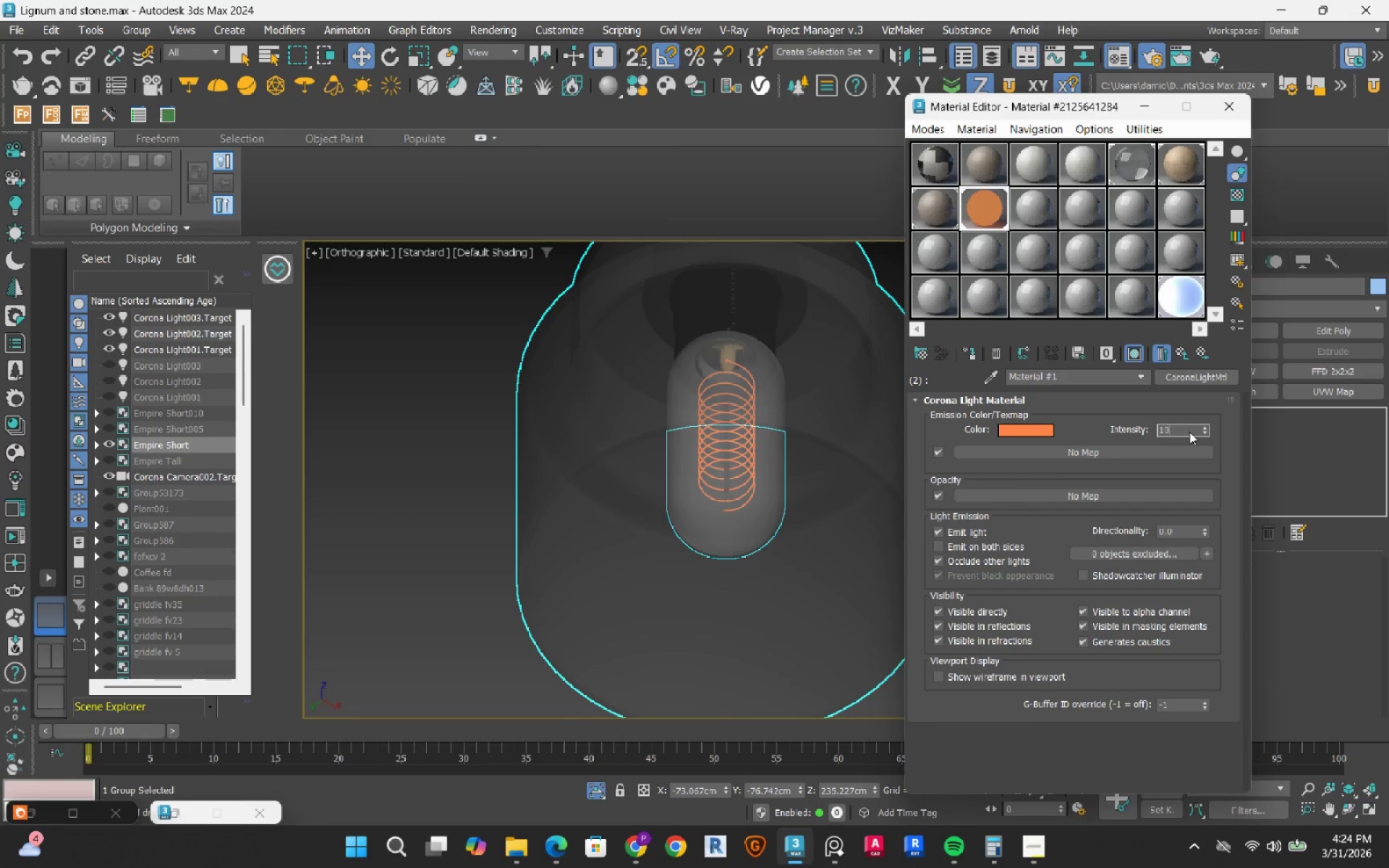 
key(Numpad0)
 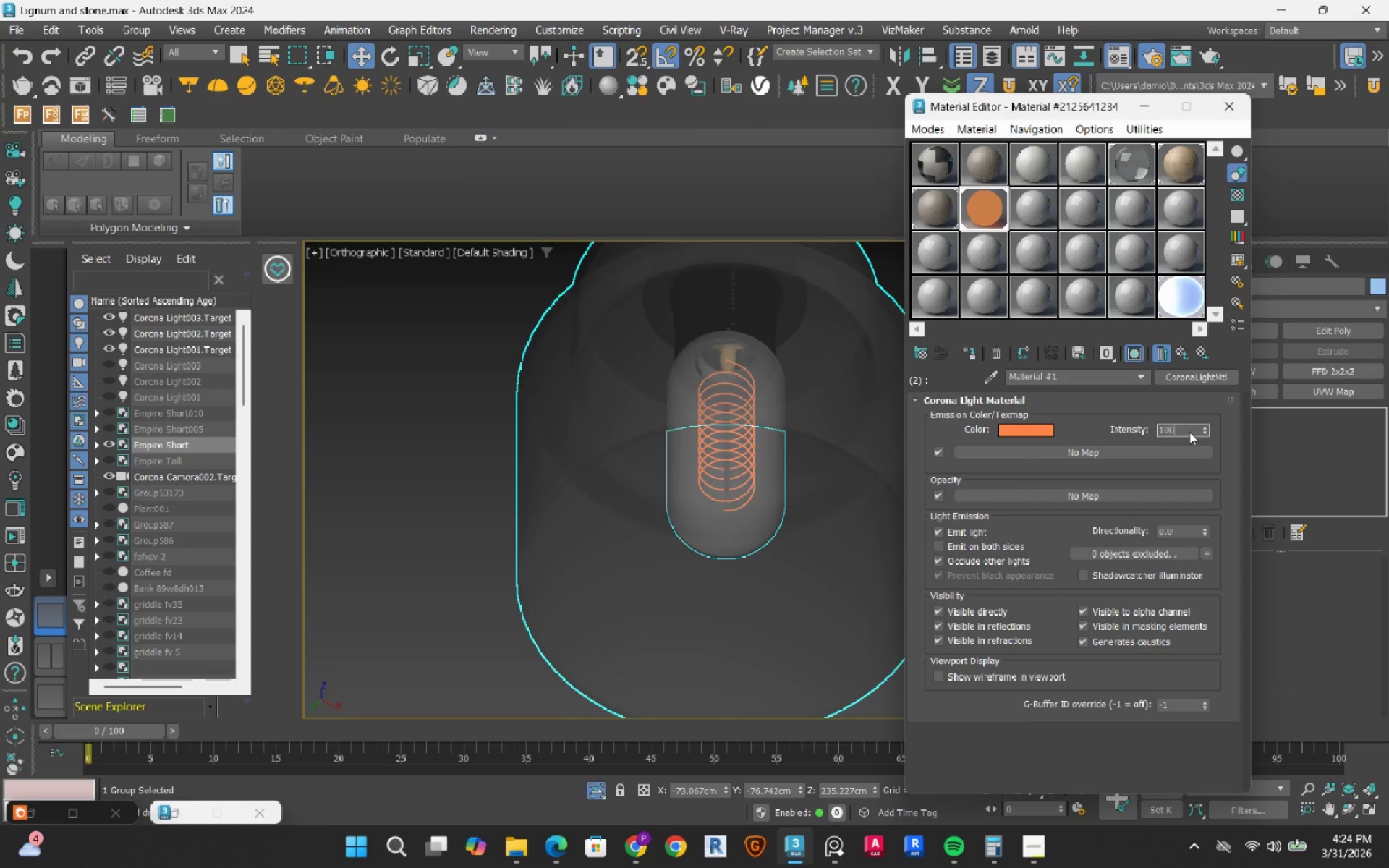 
key(NumpadEnter)
 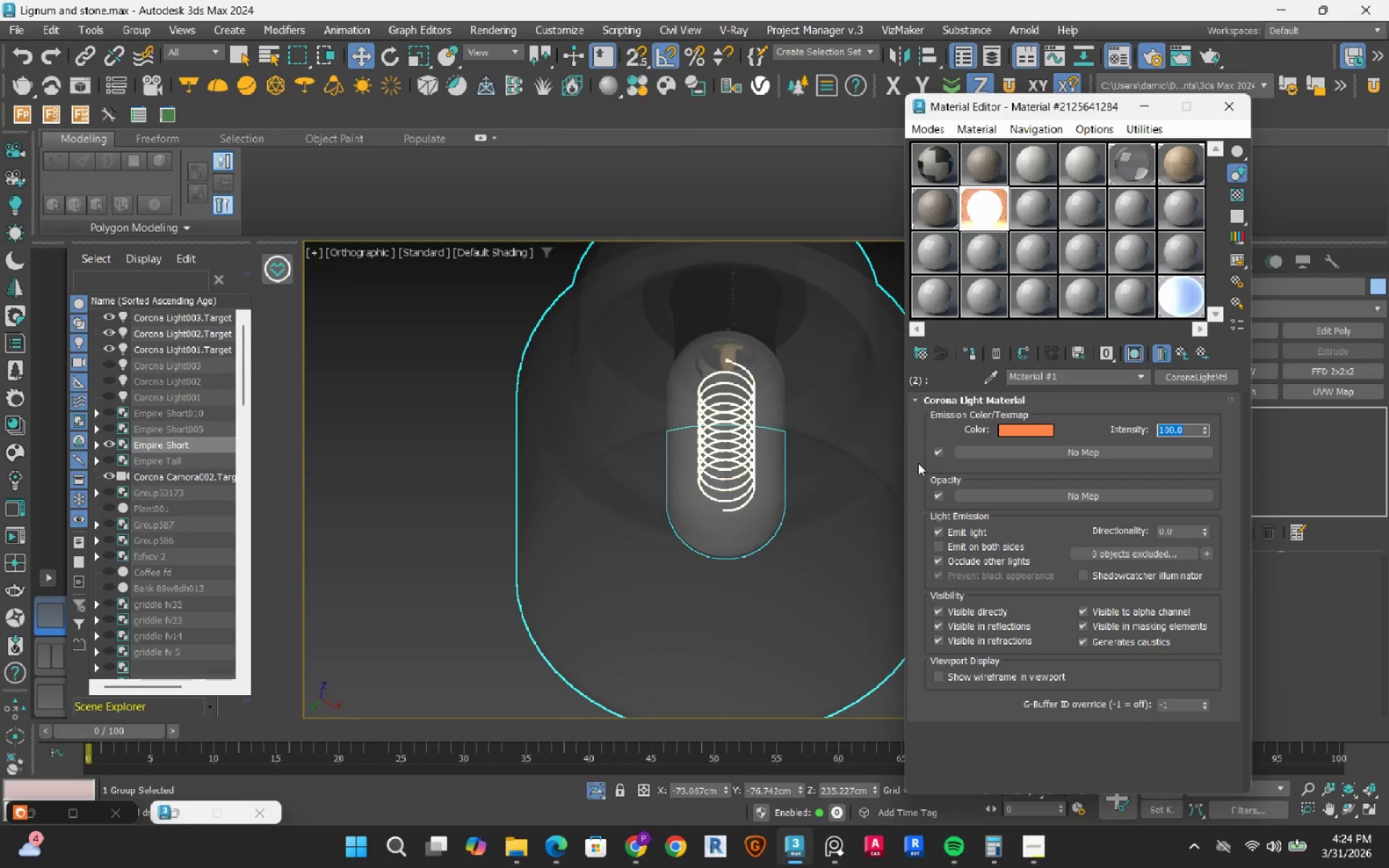 
scroll: coordinate [761, 488], scroll_direction: down, amount: 3.0
 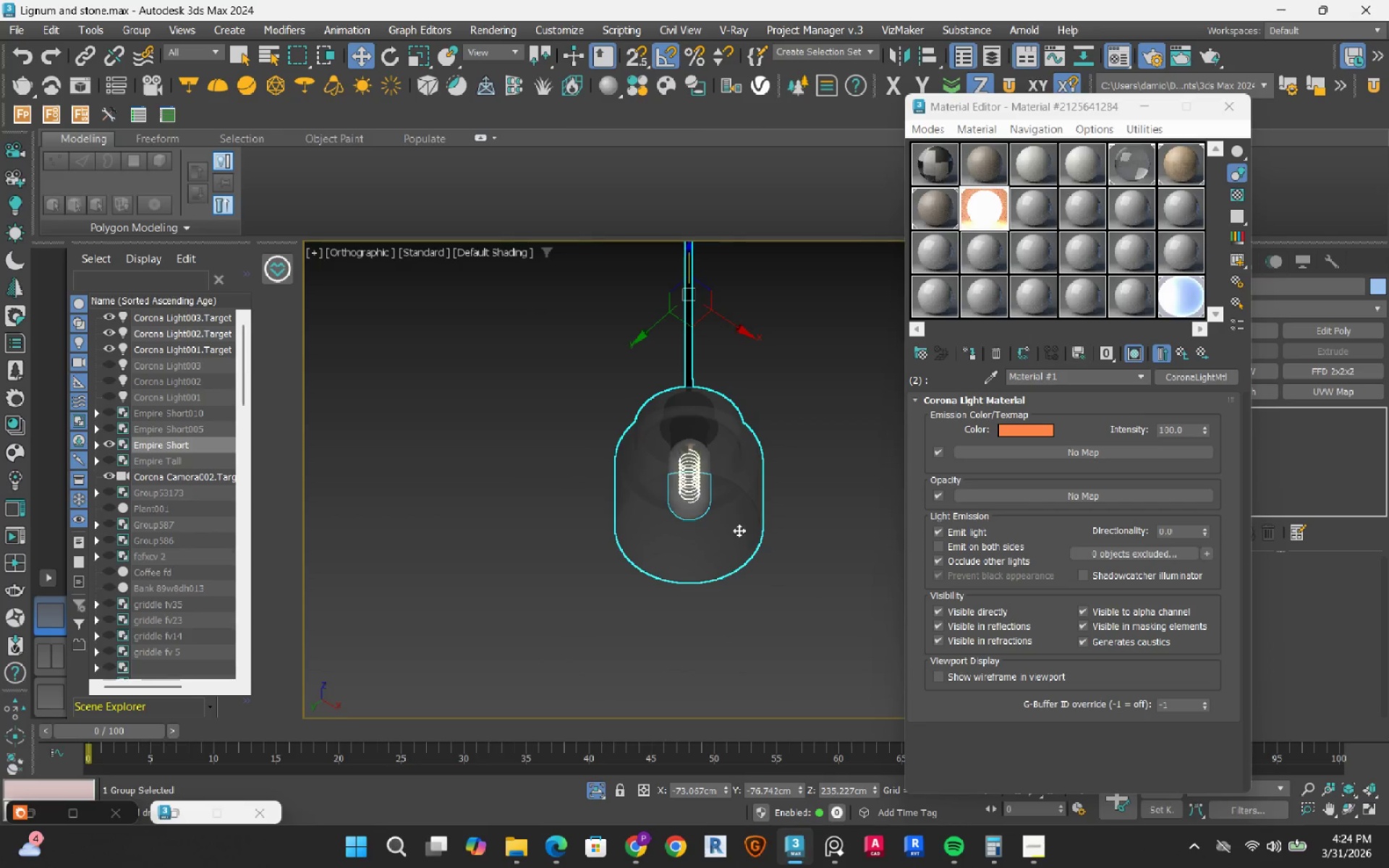 
scroll: coordinate [720, 498], scroll_direction: up, amount: 2.0
 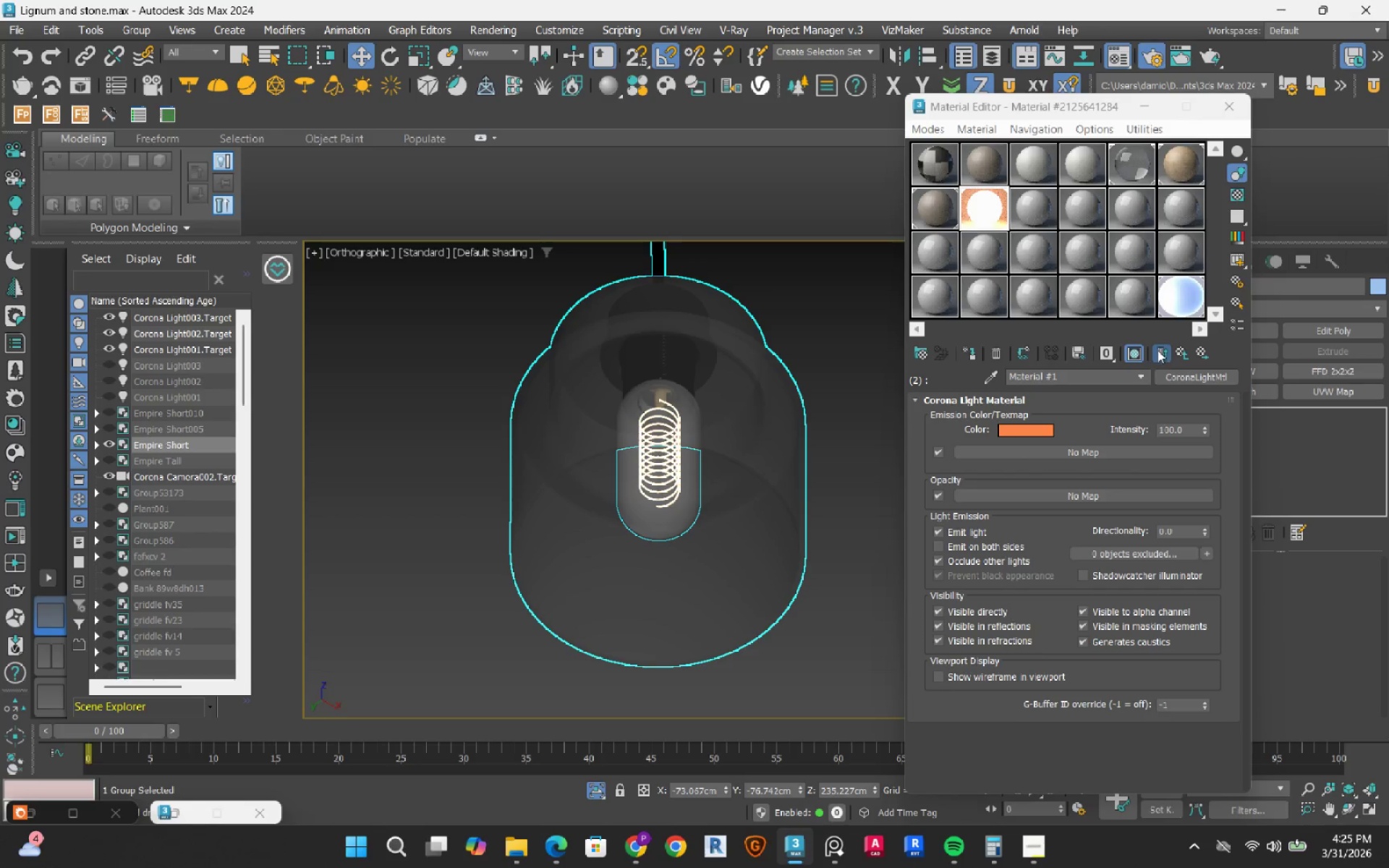 
left_click([1183, 358])
 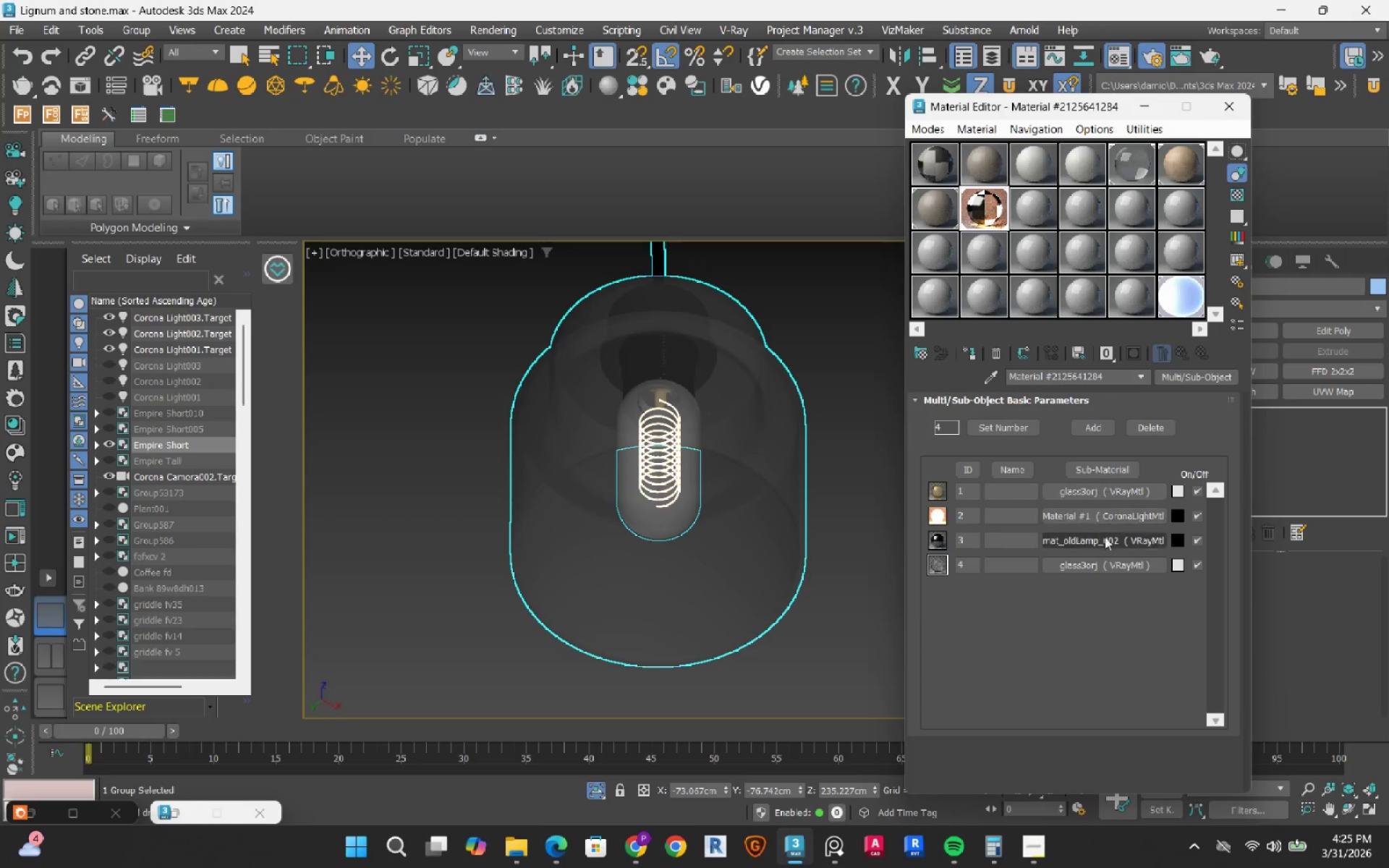 
left_click([1090, 560])
 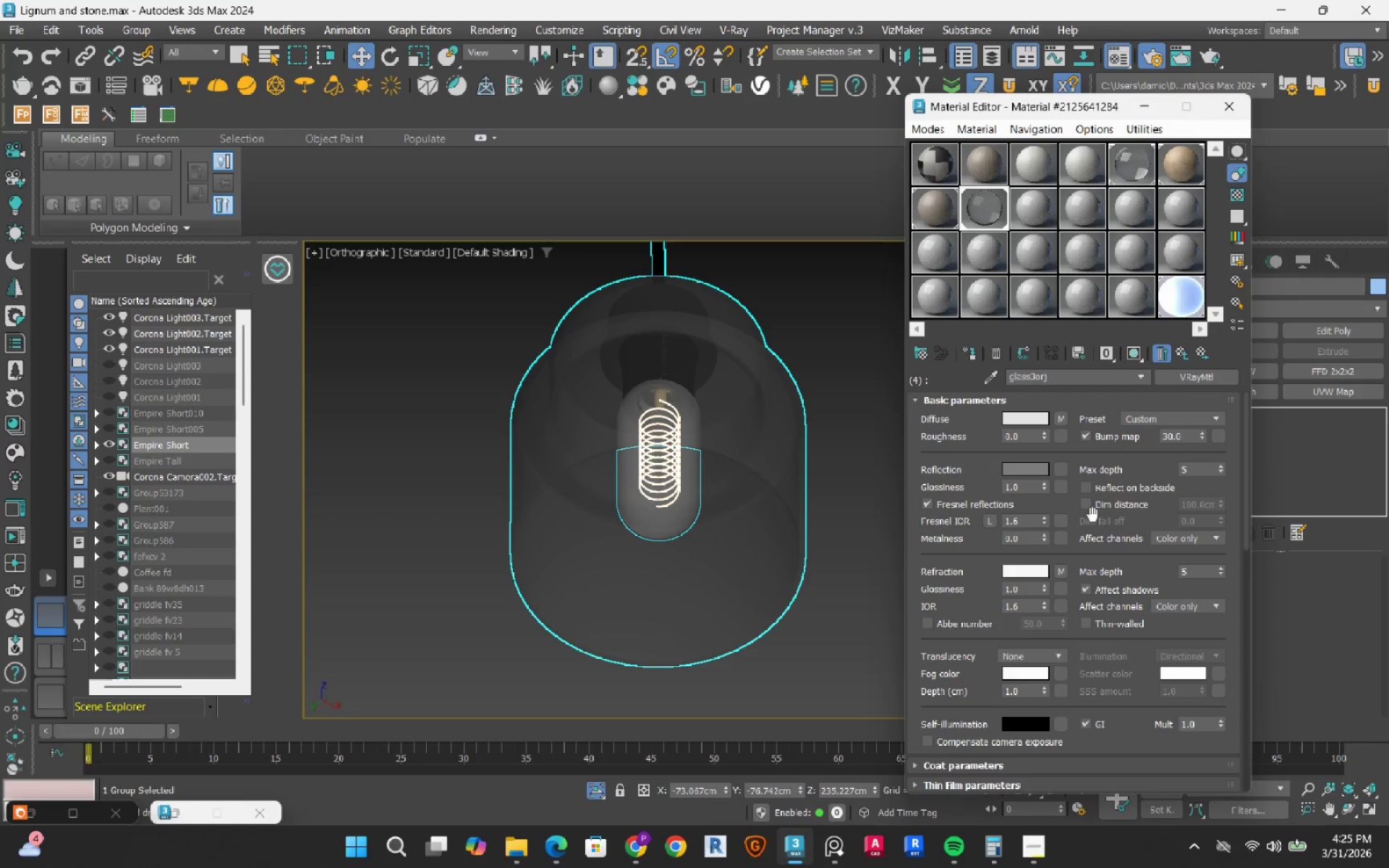 
left_click([1184, 354])
 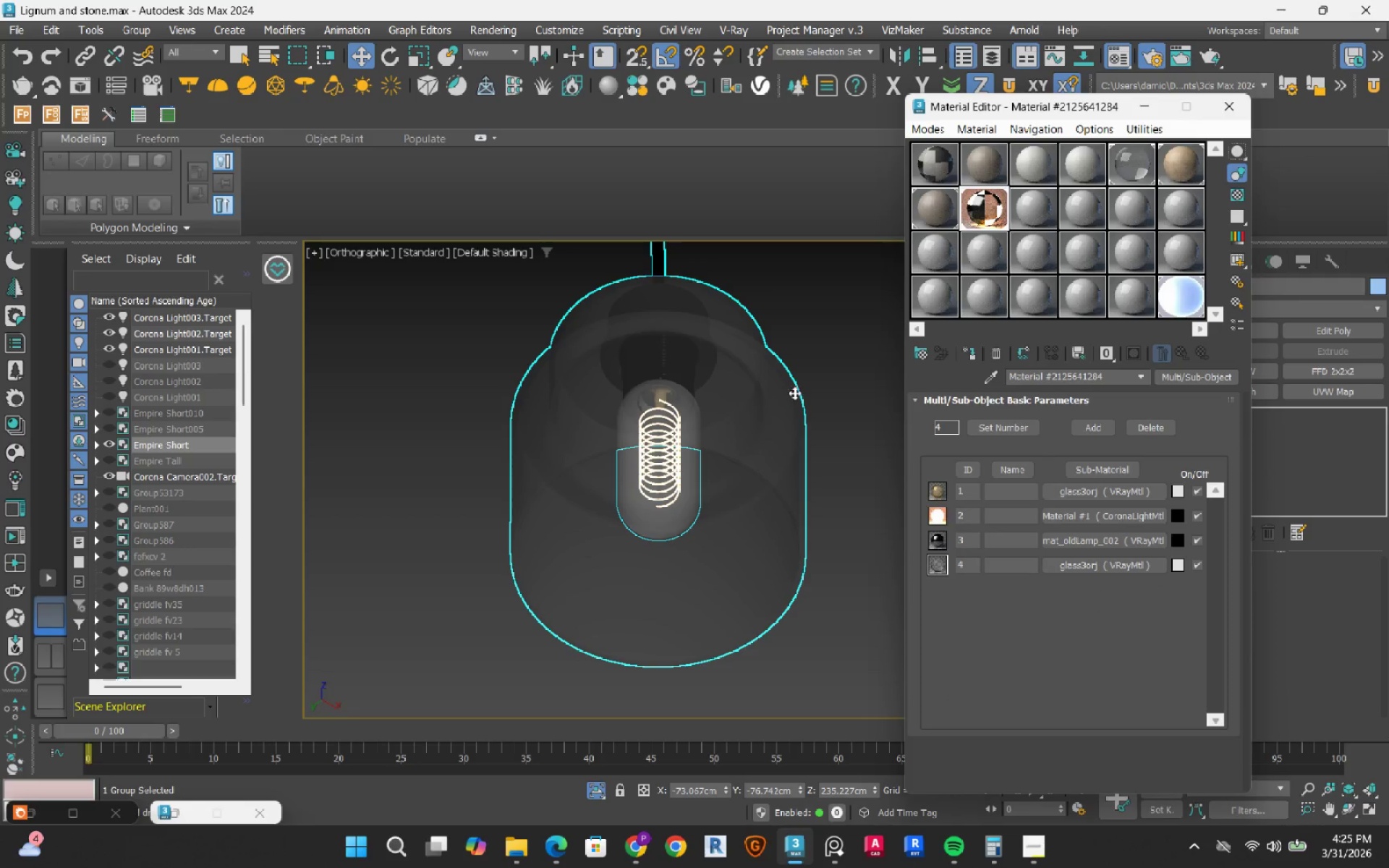 
left_click([1148, 109])
 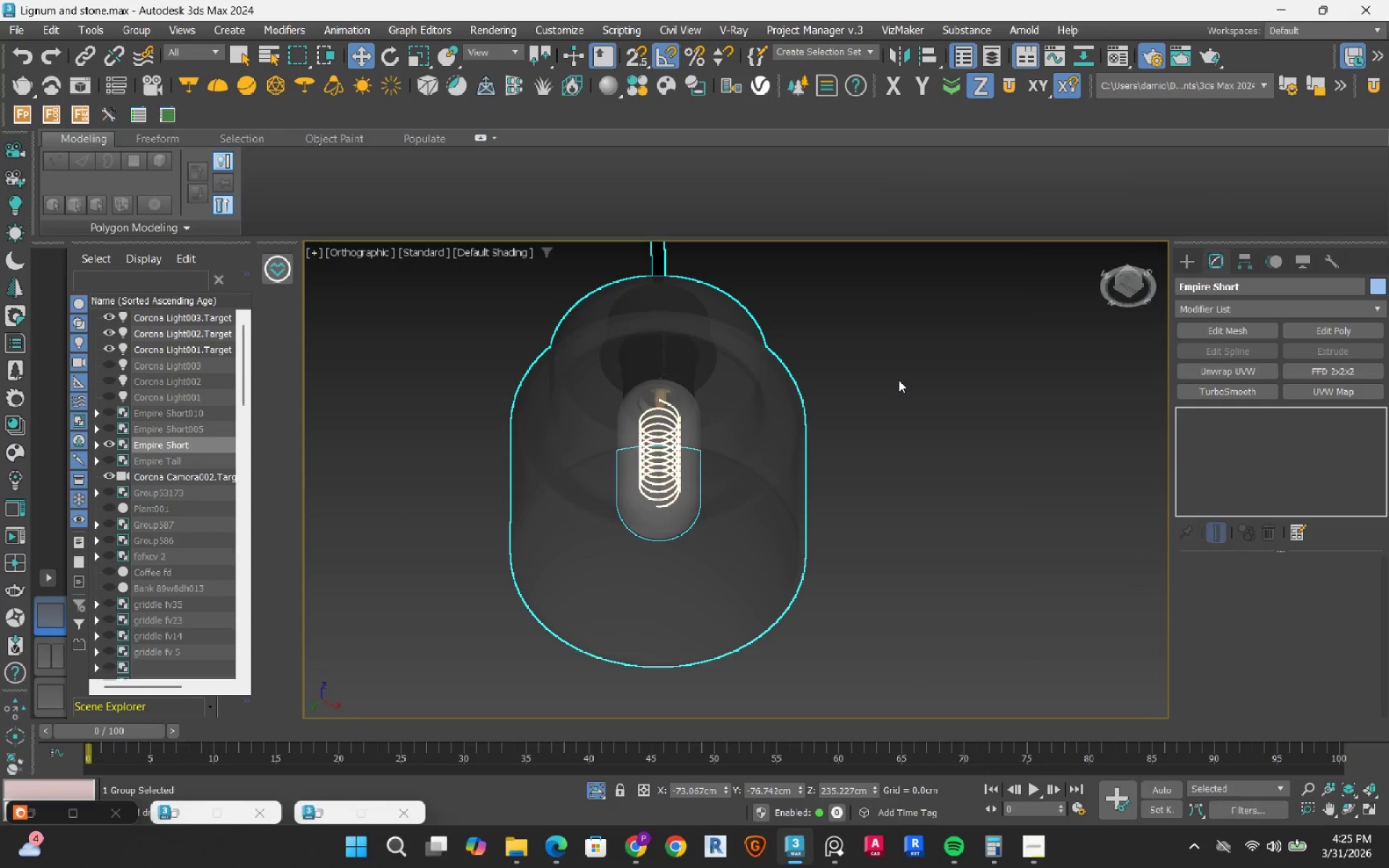 
left_click([899, 380])
 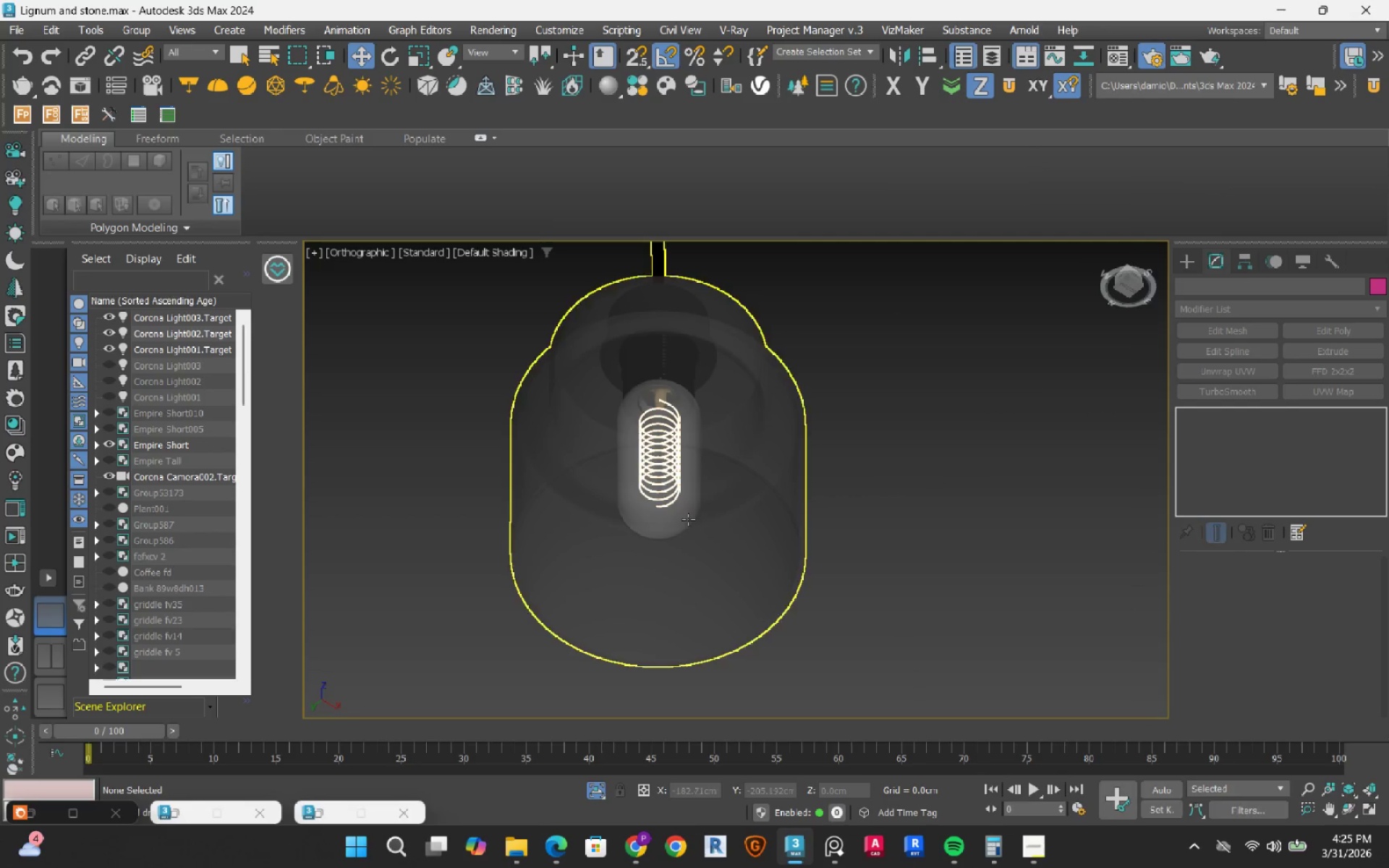 
scroll: coordinate [628, 540], scroll_direction: down, amount: 3.0
 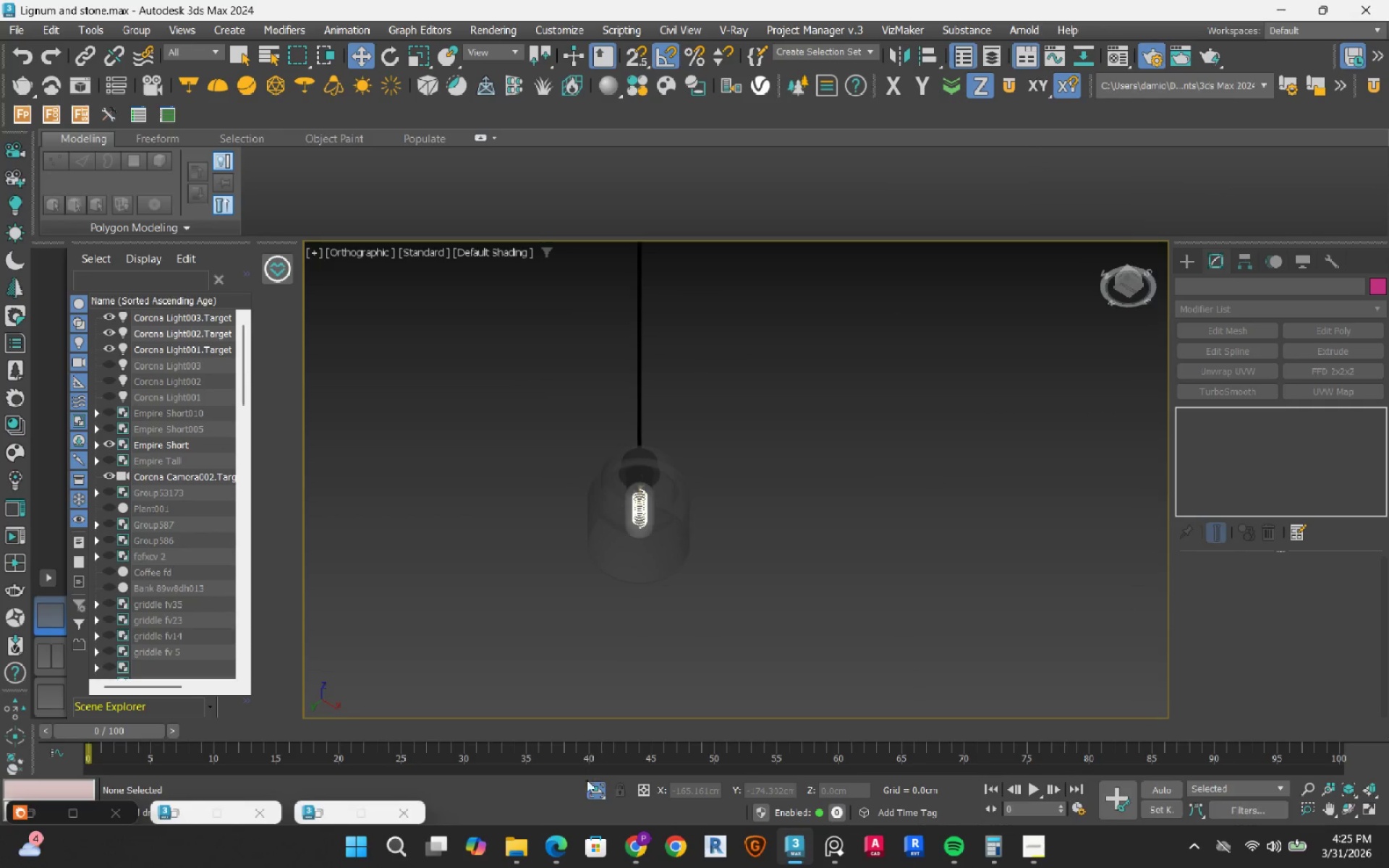 
left_click([591, 786])
 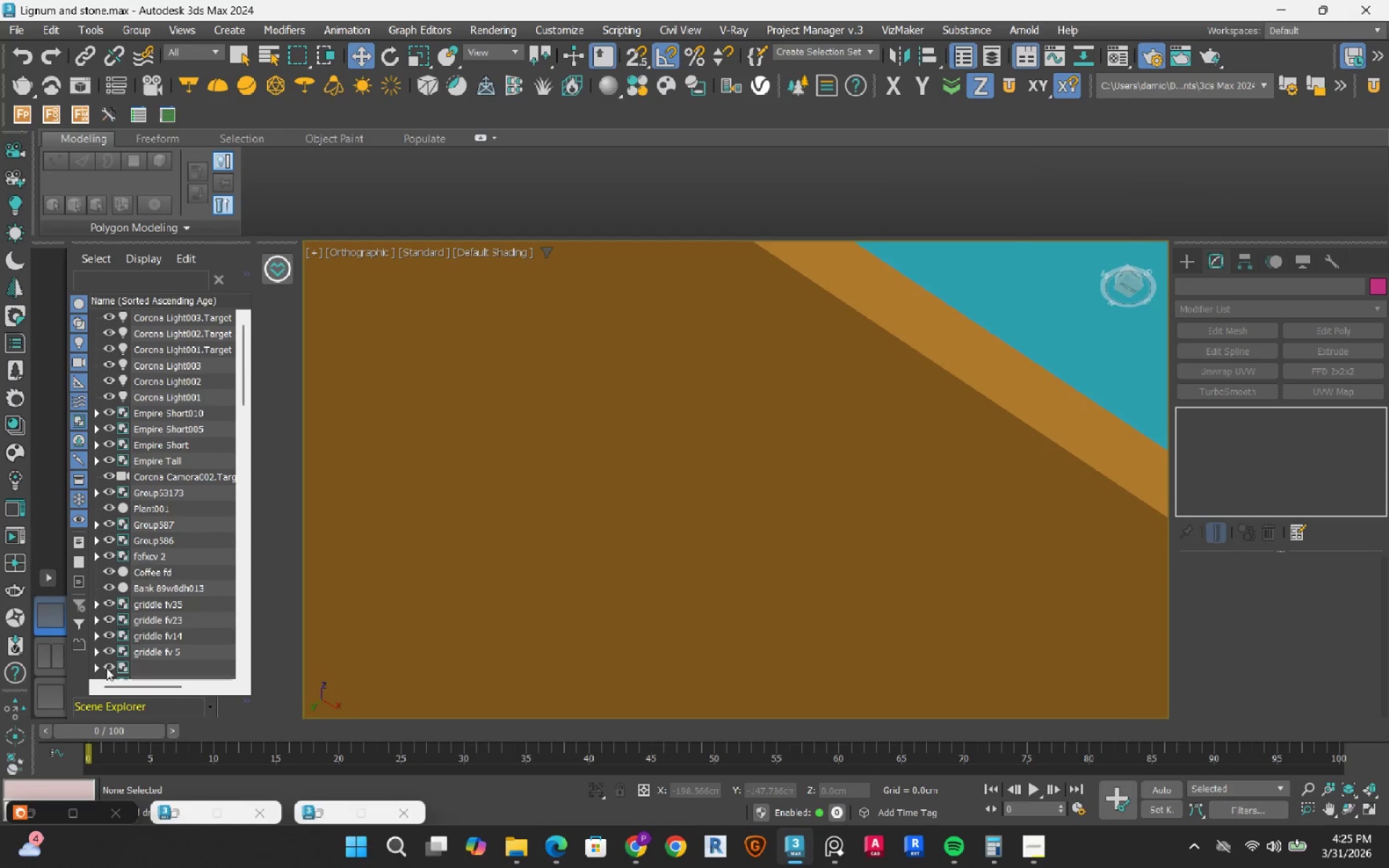 
left_click([59, 647])
 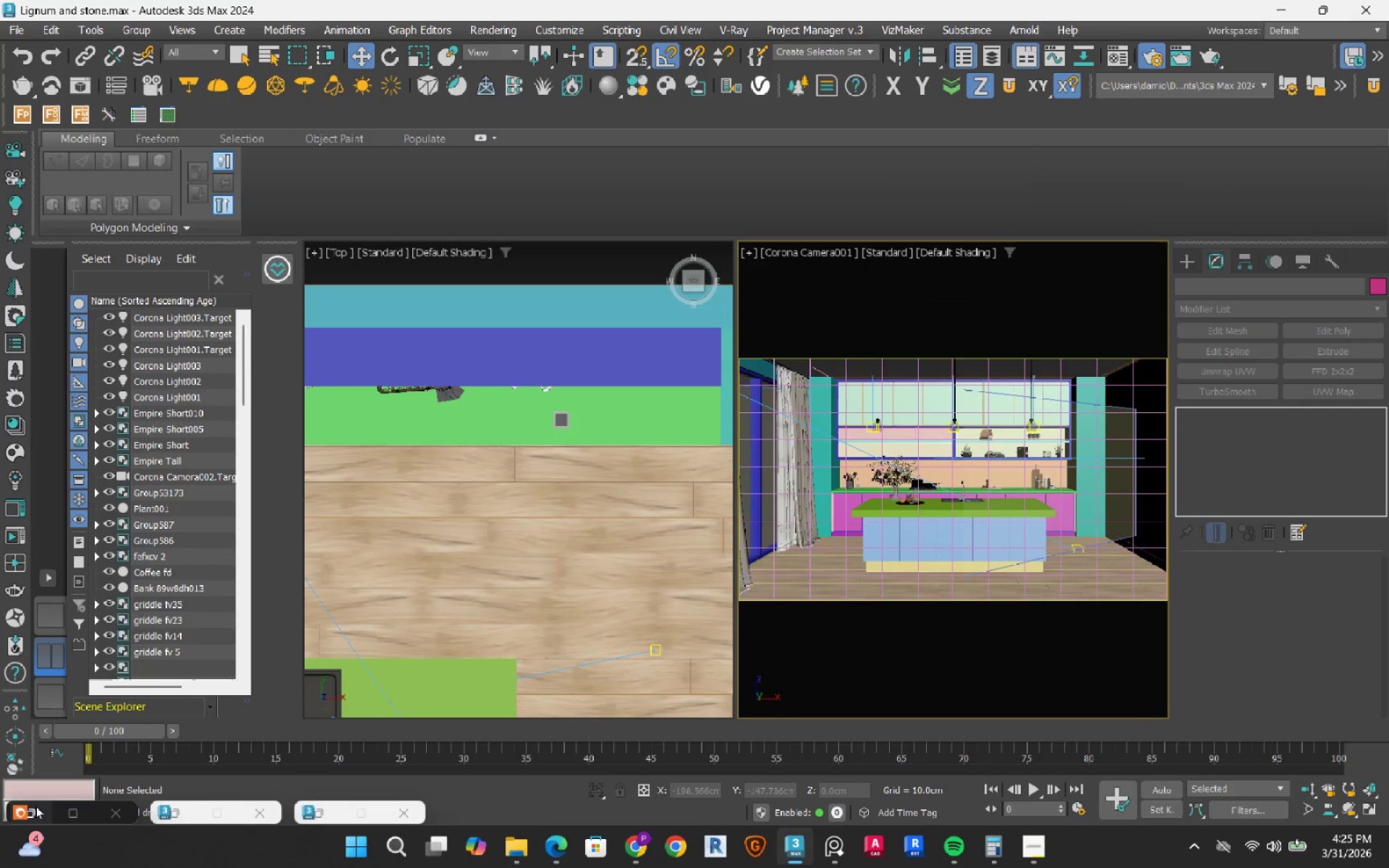 
left_click([35, 806])
 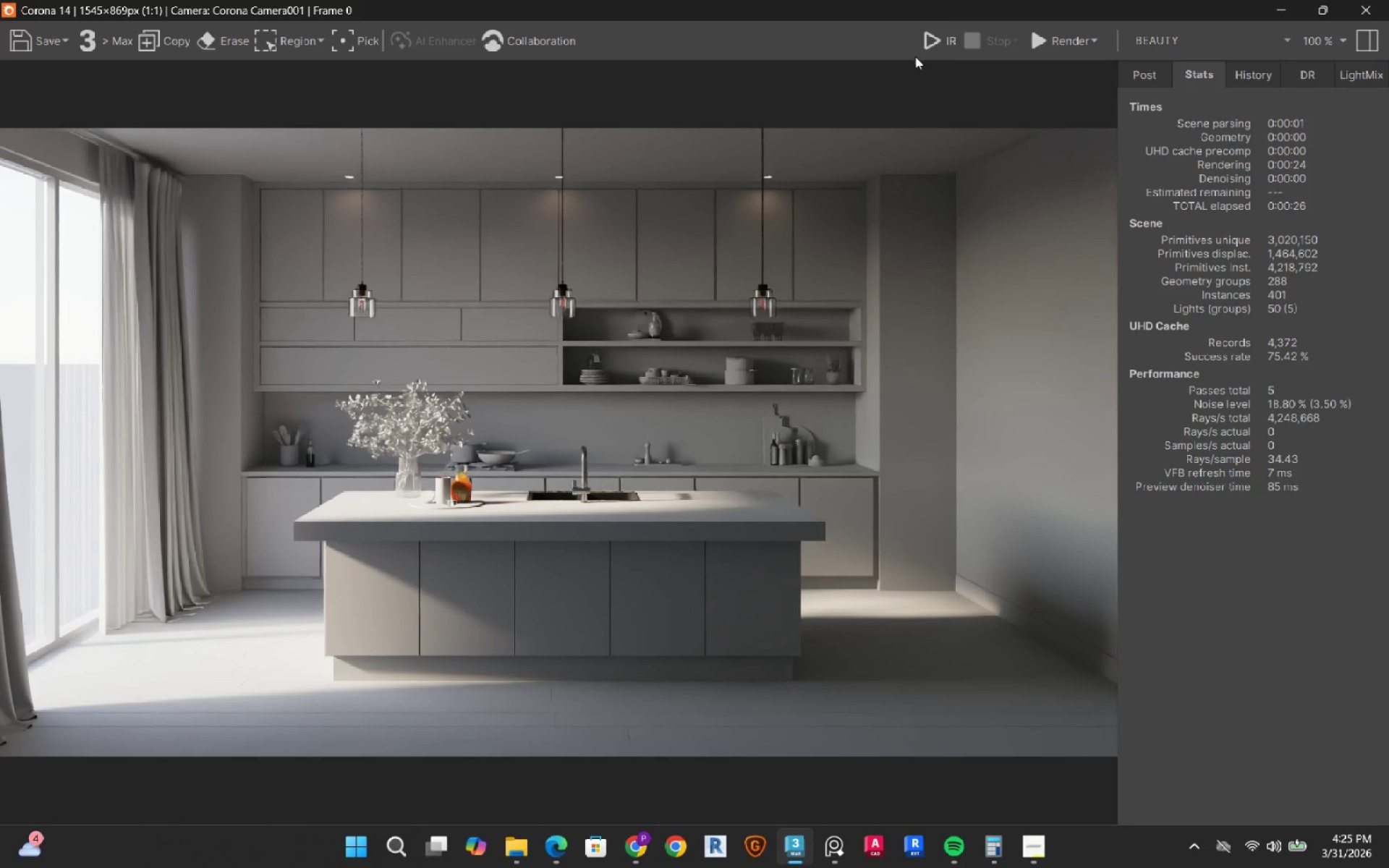 
left_click([935, 46])
 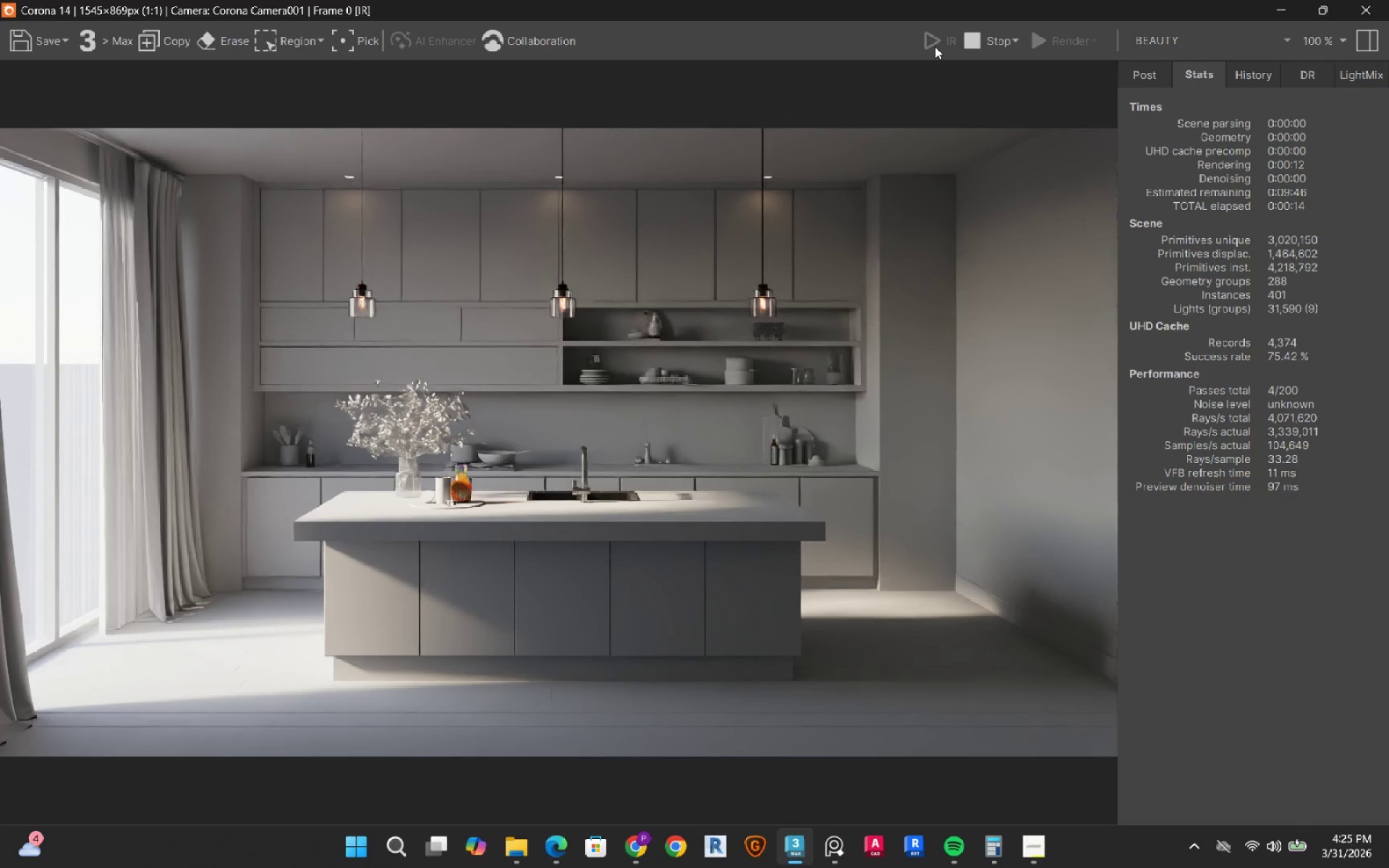 
wait(21.41)
 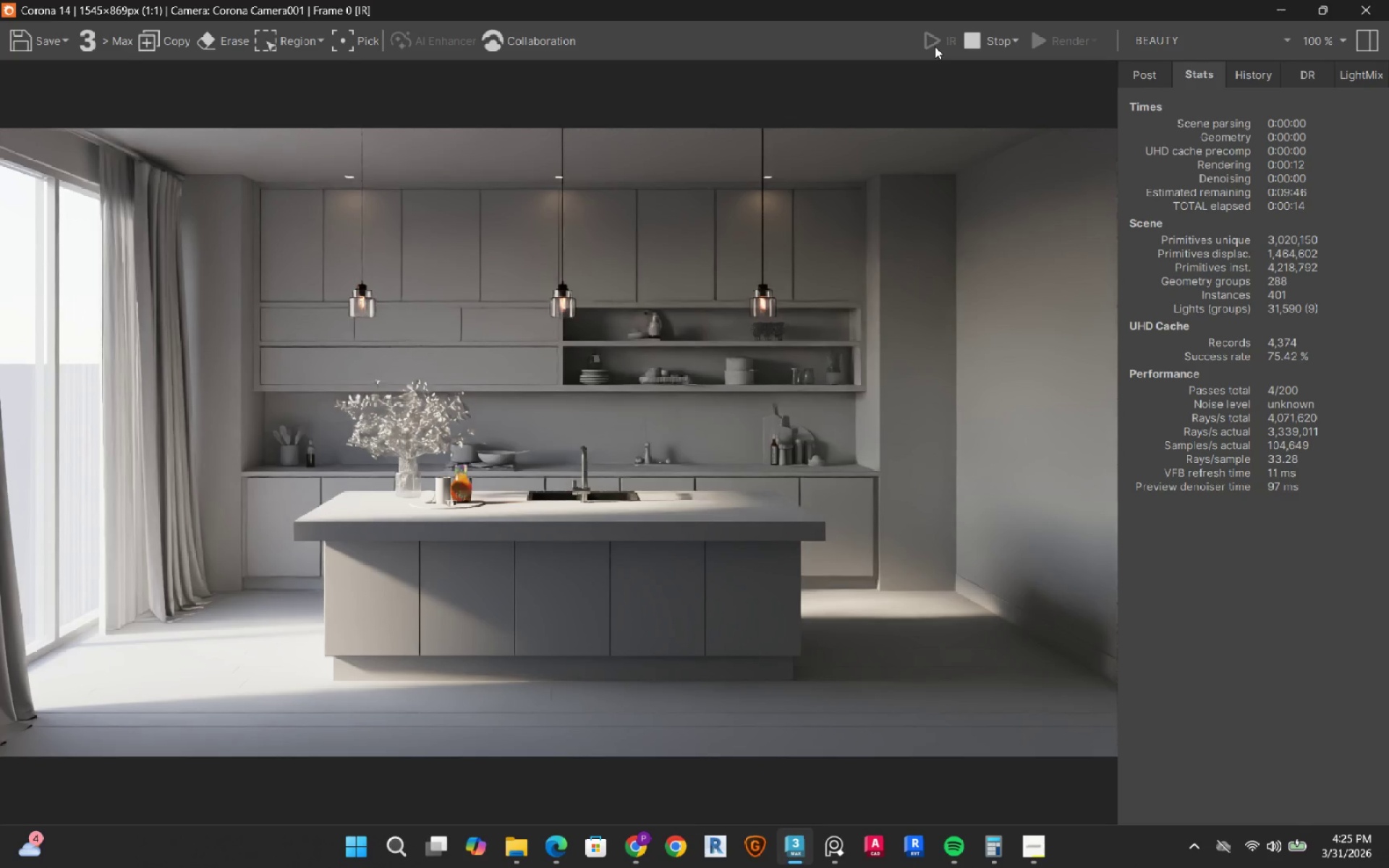 
left_click([977, 47])
 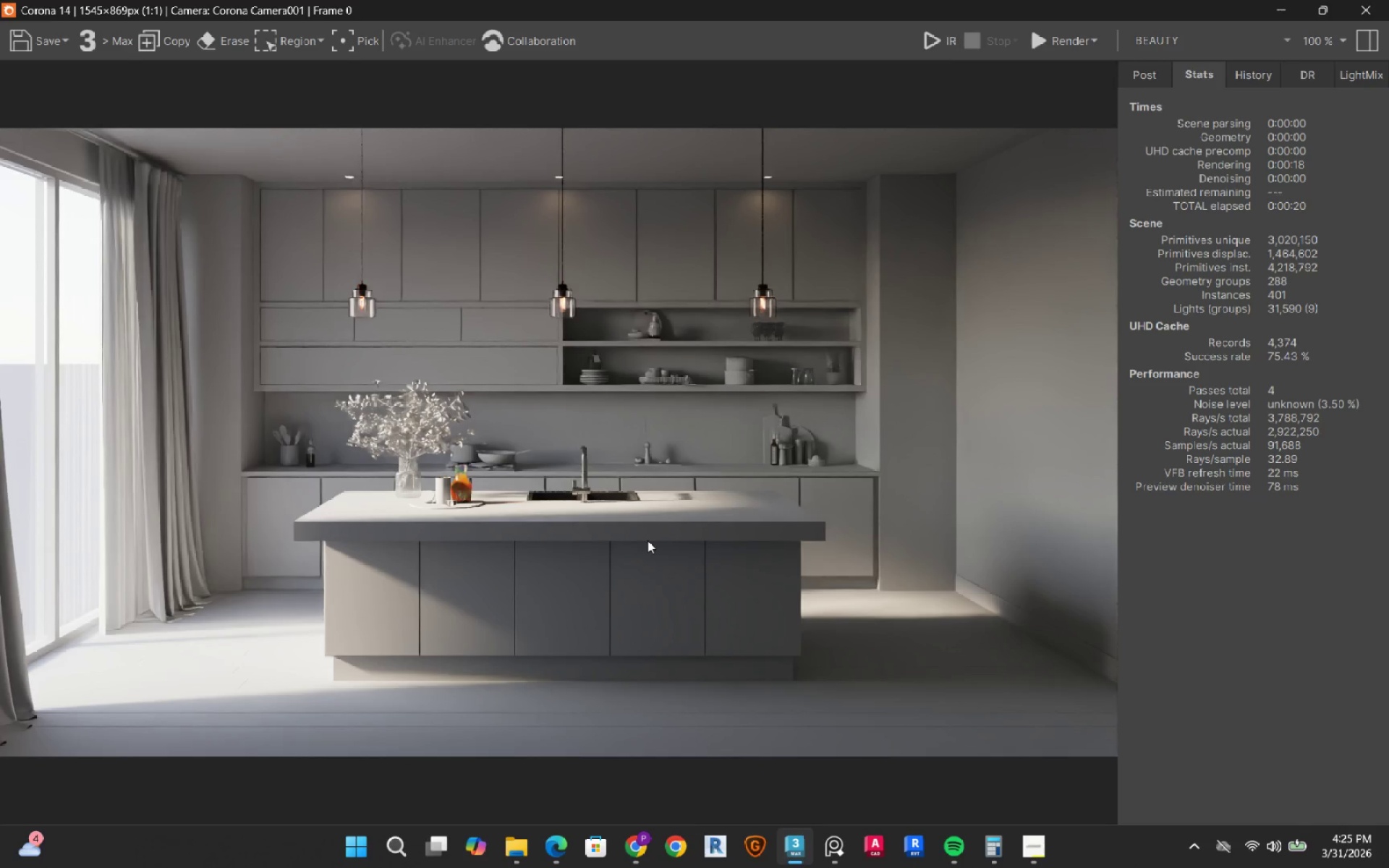 
scroll: coordinate [414, 655], scroll_direction: none, amount: 0.0
 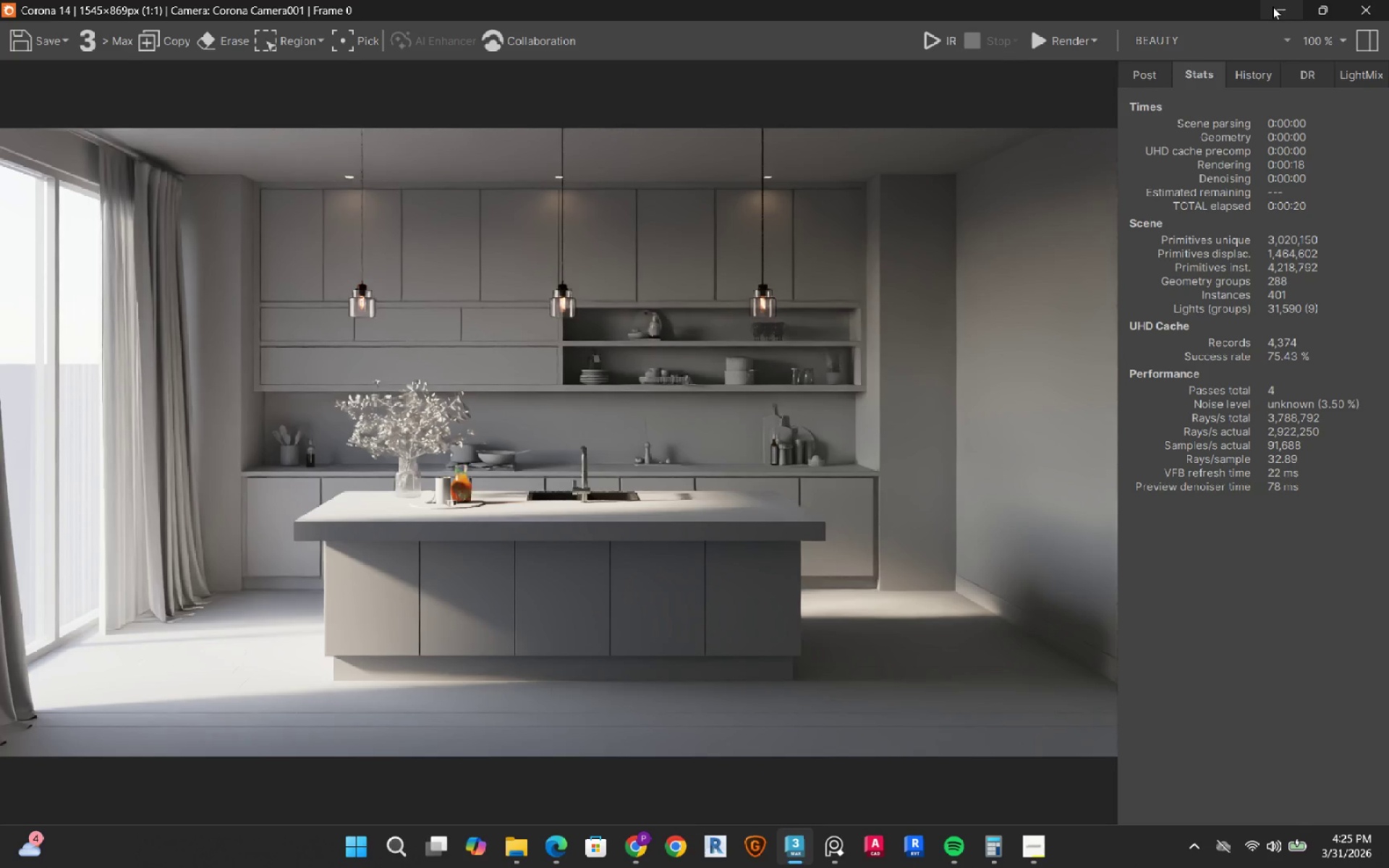 
wait(12.45)
 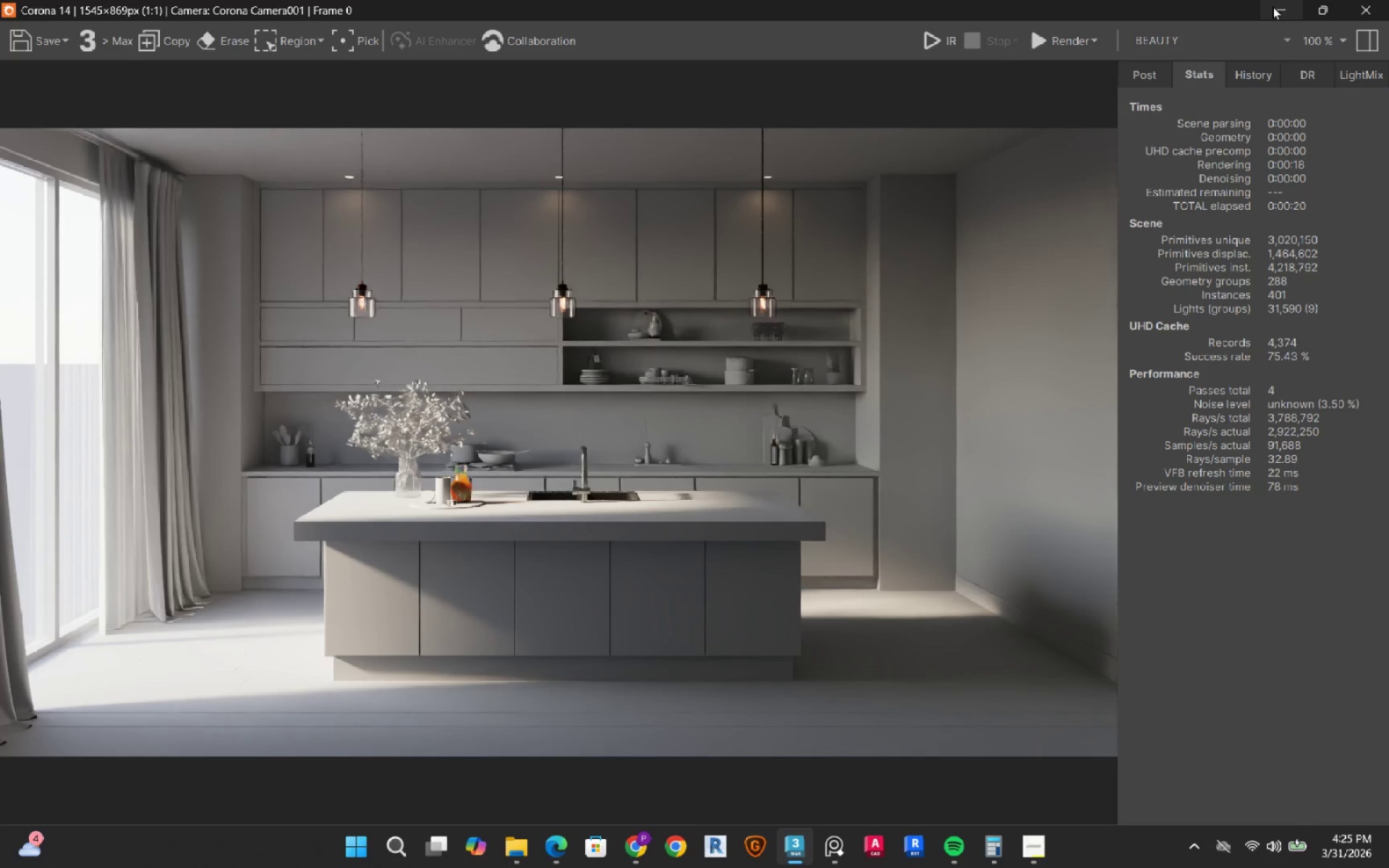 
left_click([1273, 7])
 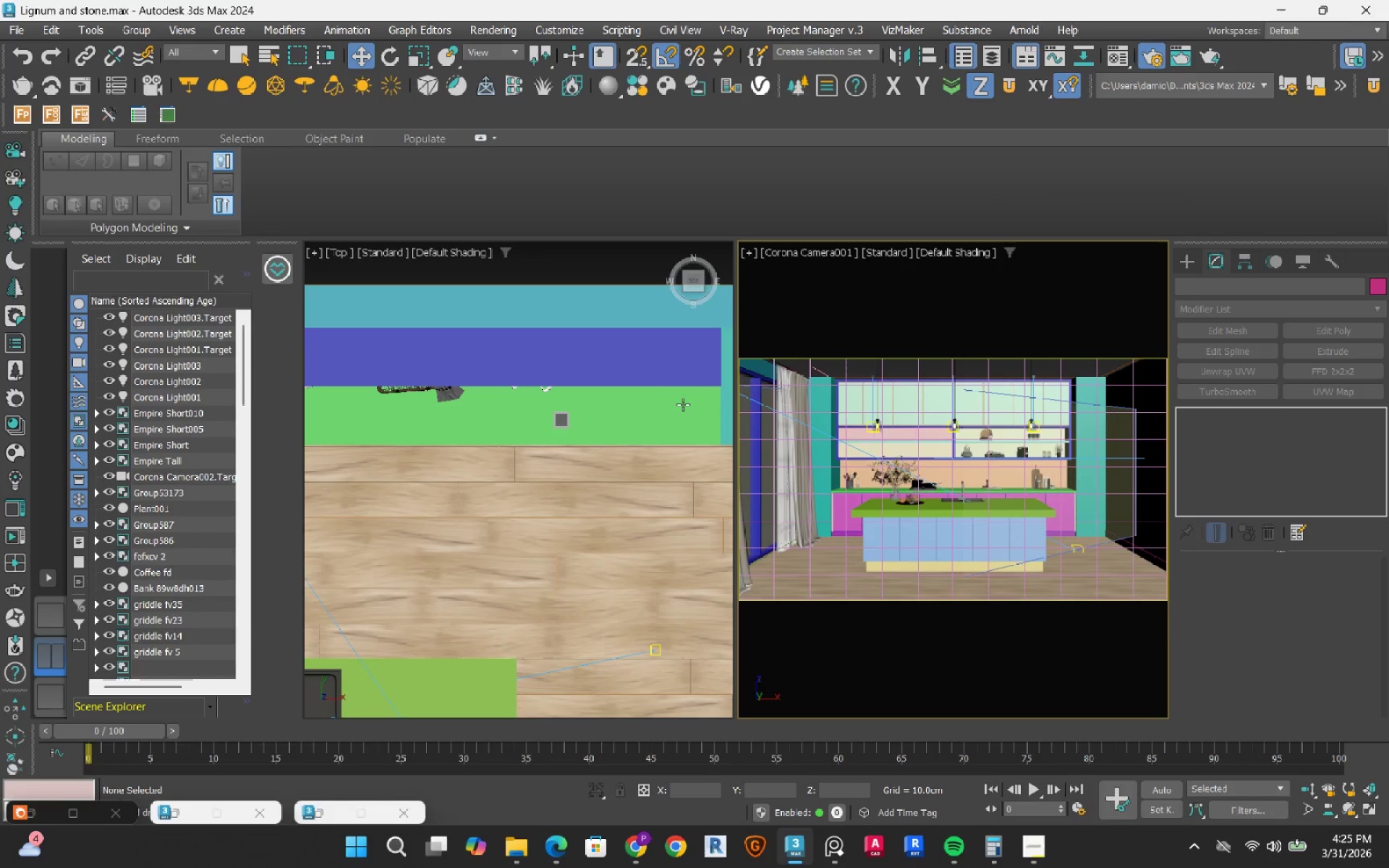 
scroll: coordinate [467, 440], scroll_direction: down, amount: 3.0
 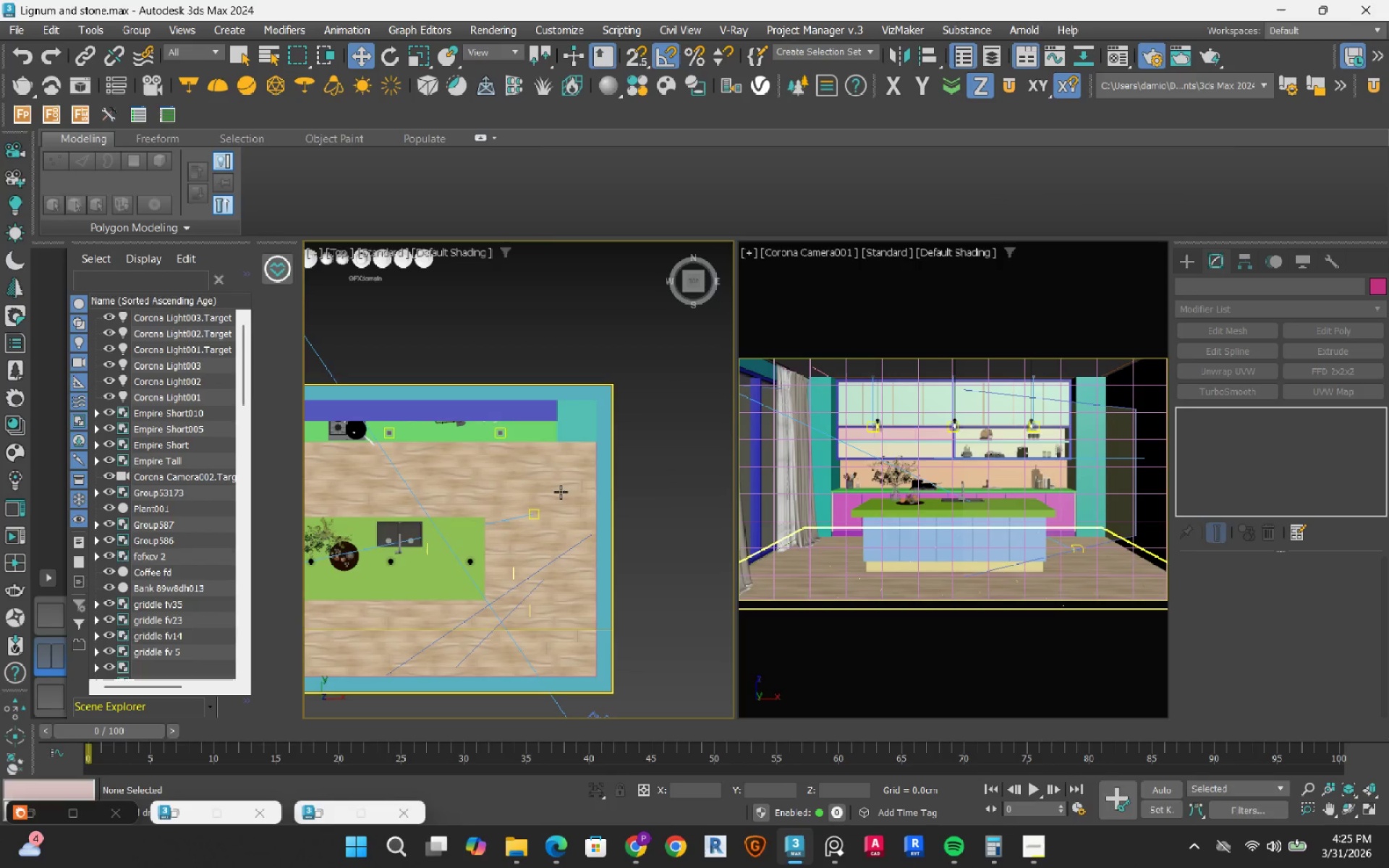 
hold_key(key=AltRight, duration=1.47)
 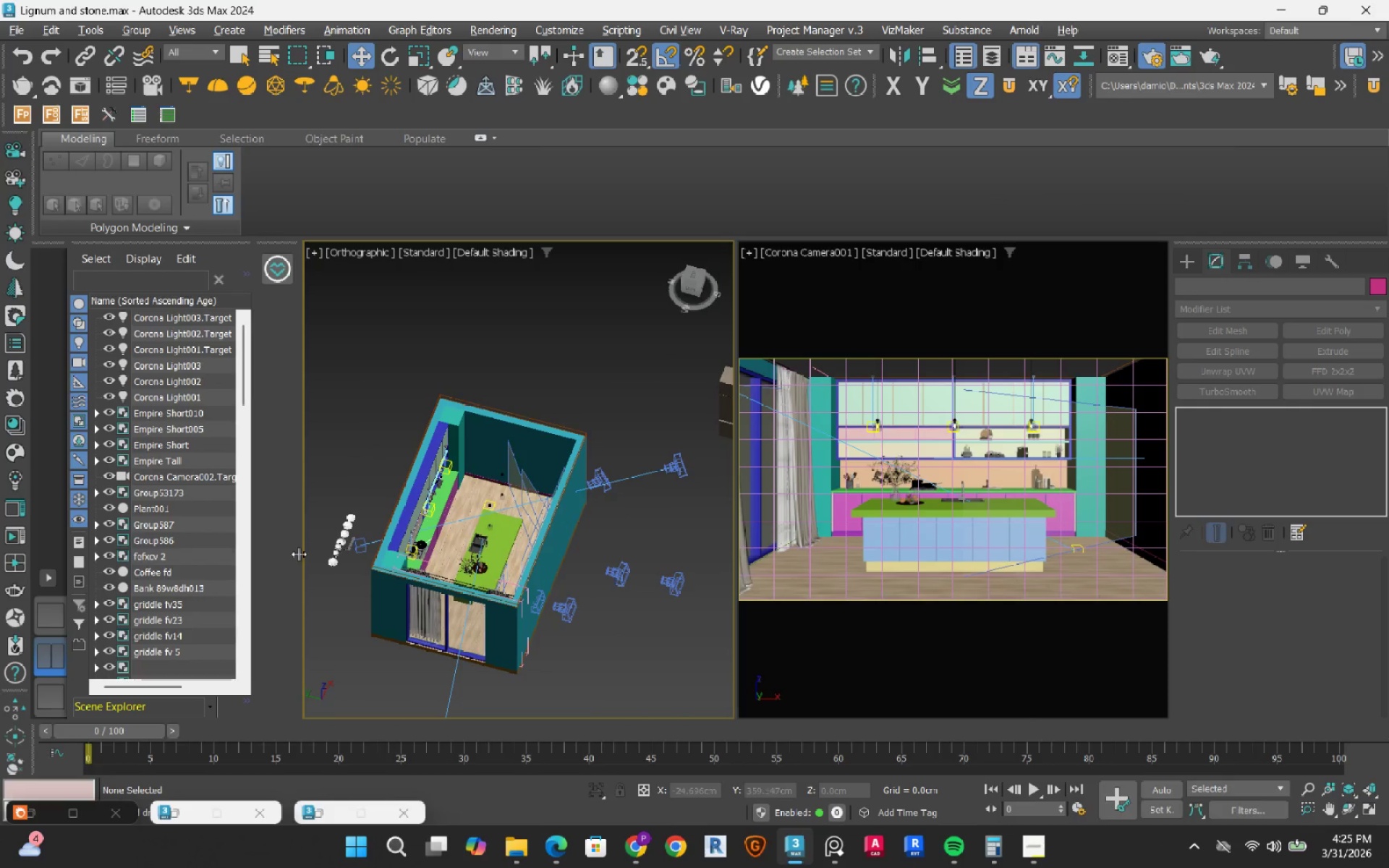 
scroll: coordinate [556, 495], scroll_direction: down, amount: 2.0
 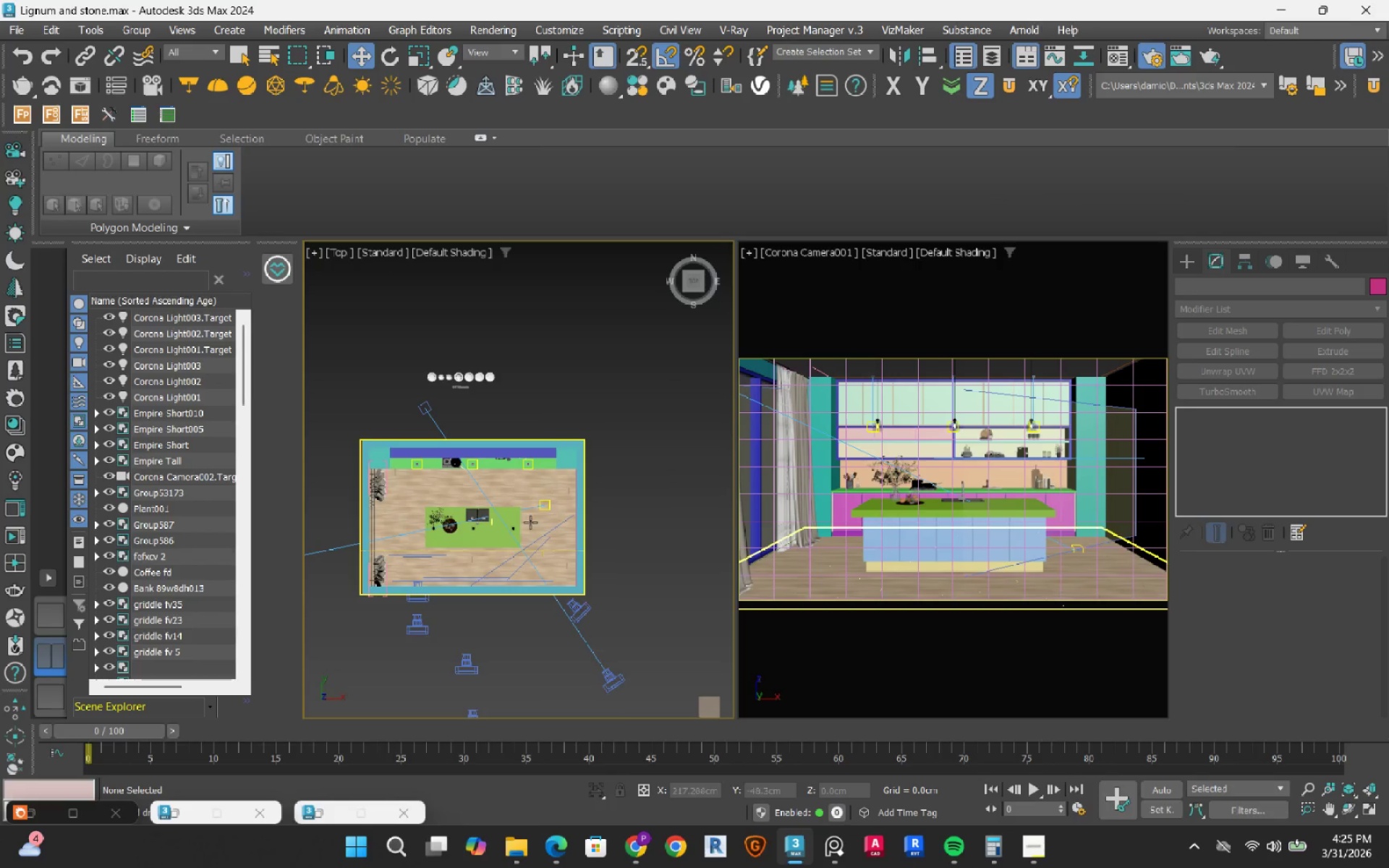 
scroll: coordinate [347, 549], scroll_direction: up, amount: 9.0
 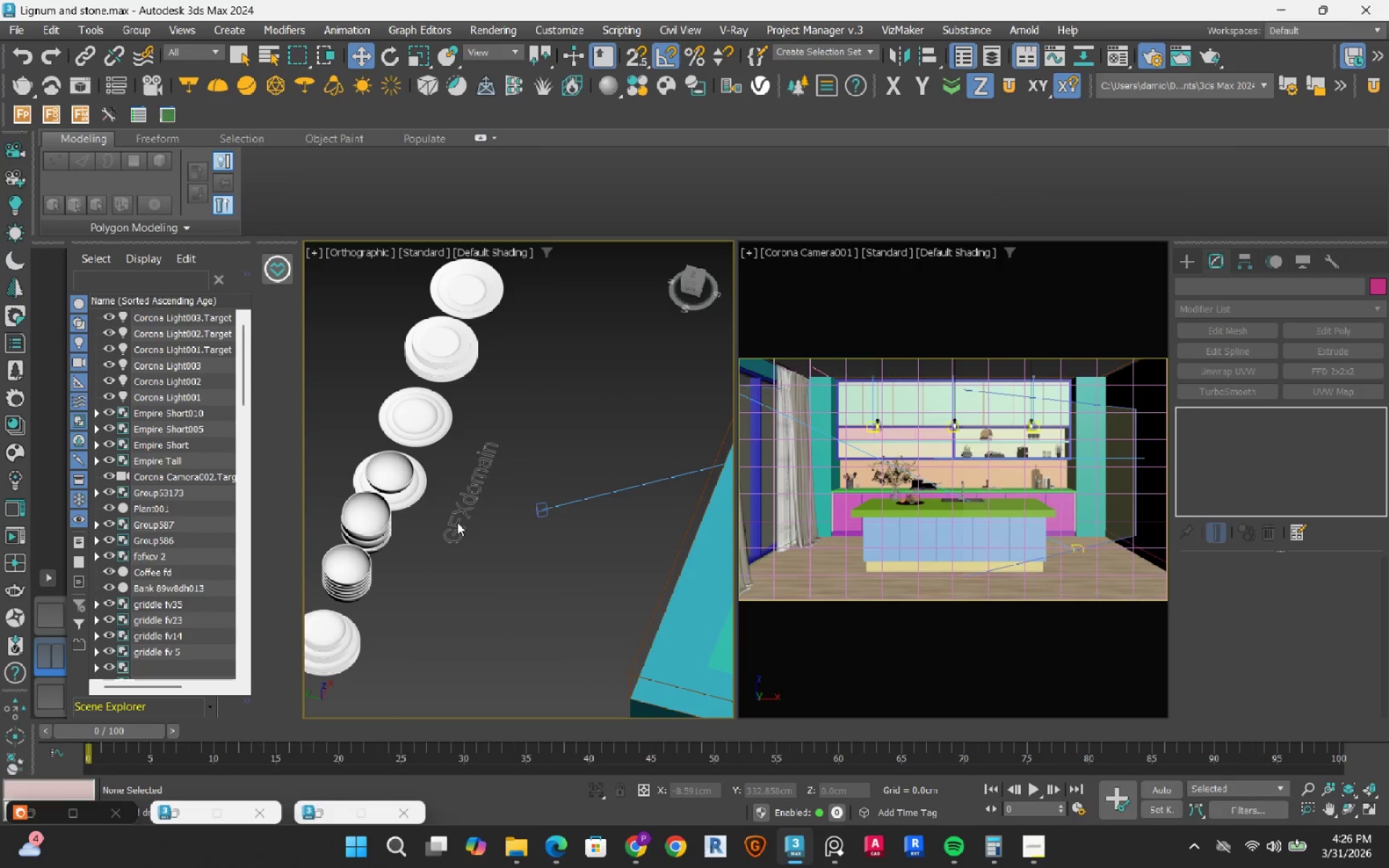 
left_click([386, 511])
 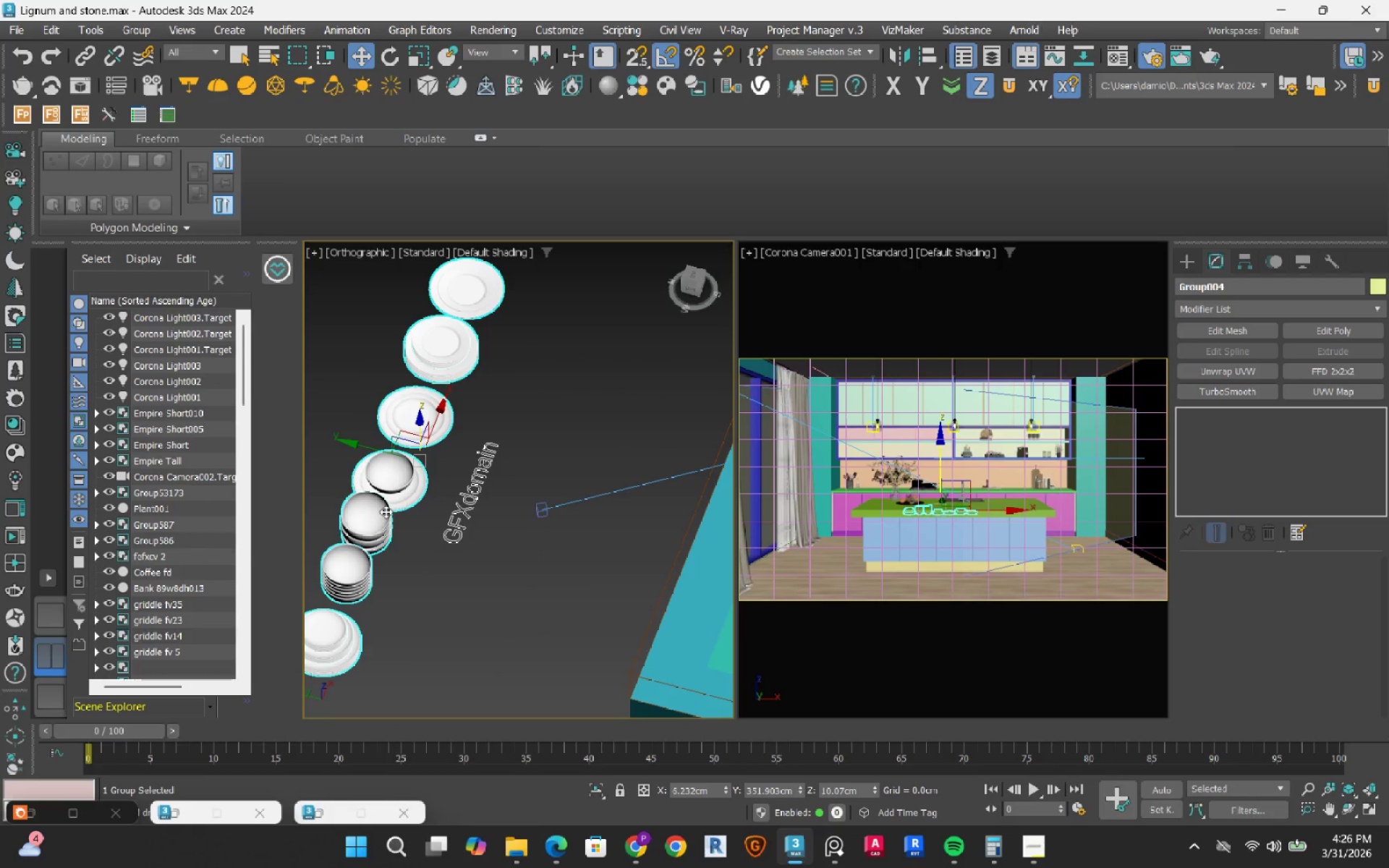 
scroll: coordinate [386, 511], scroll_direction: down, amount: 3.0
 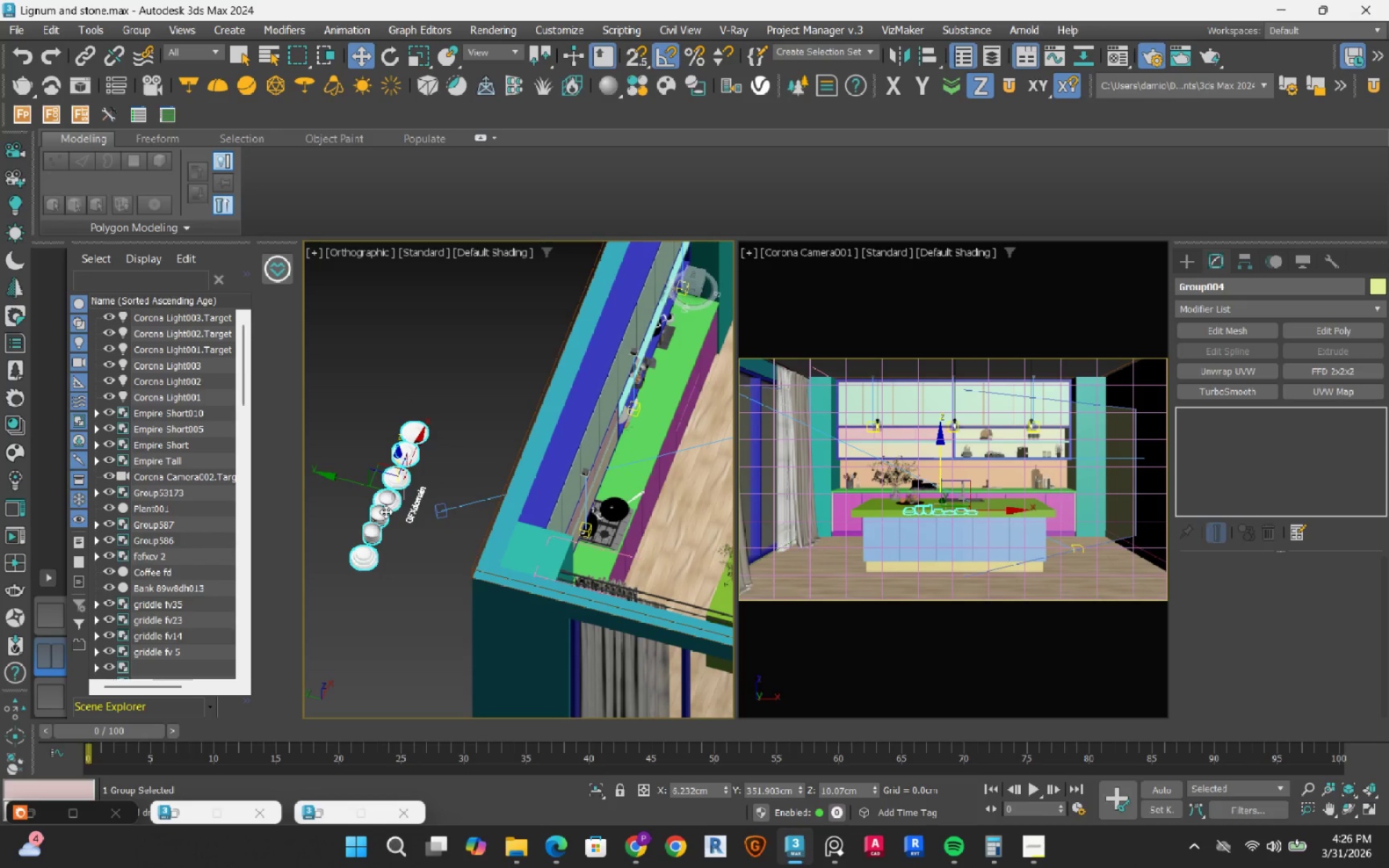 
key(Delete)
 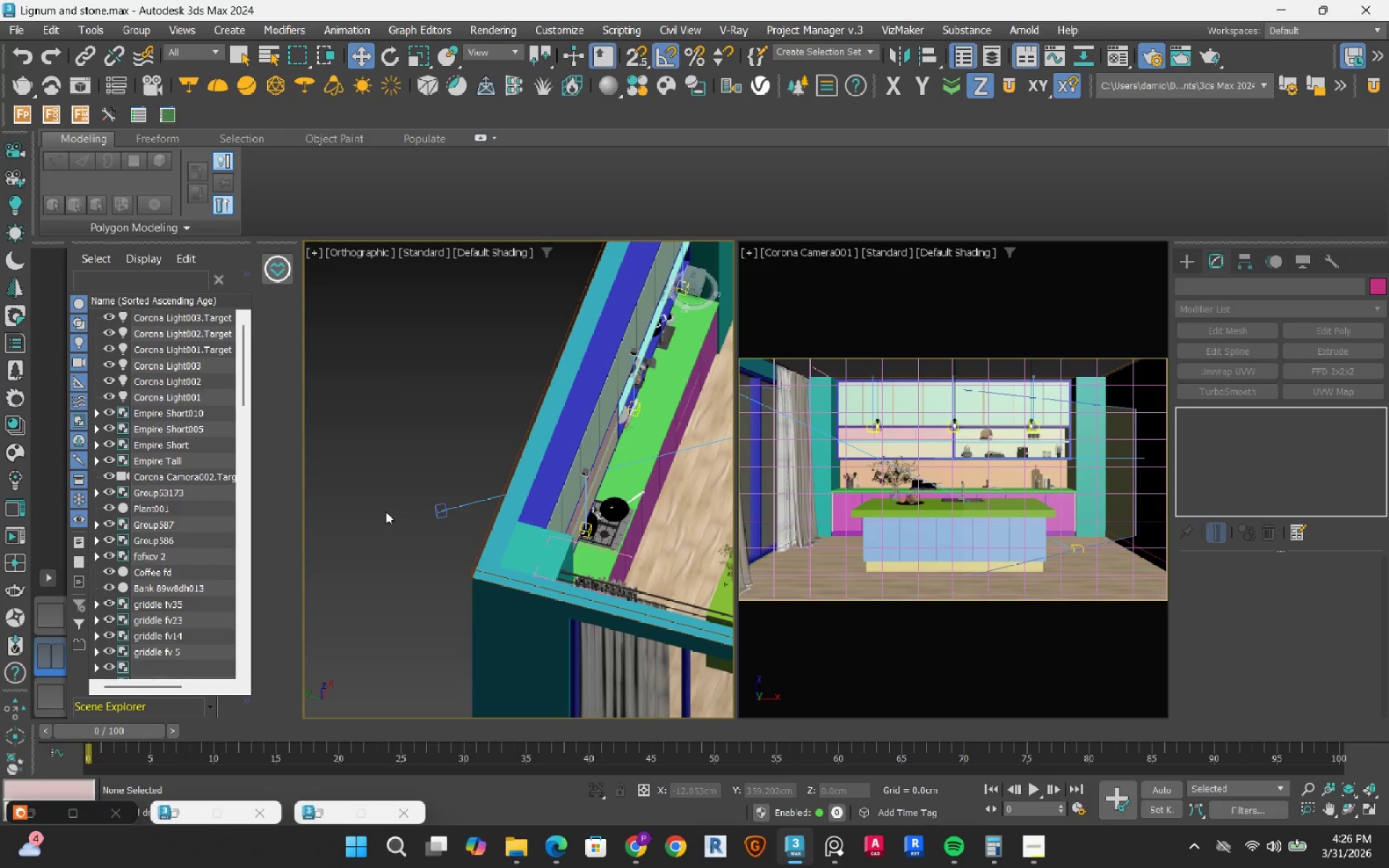 
scroll: coordinate [386, 511], scroll_direction: down, amount: 2.0
 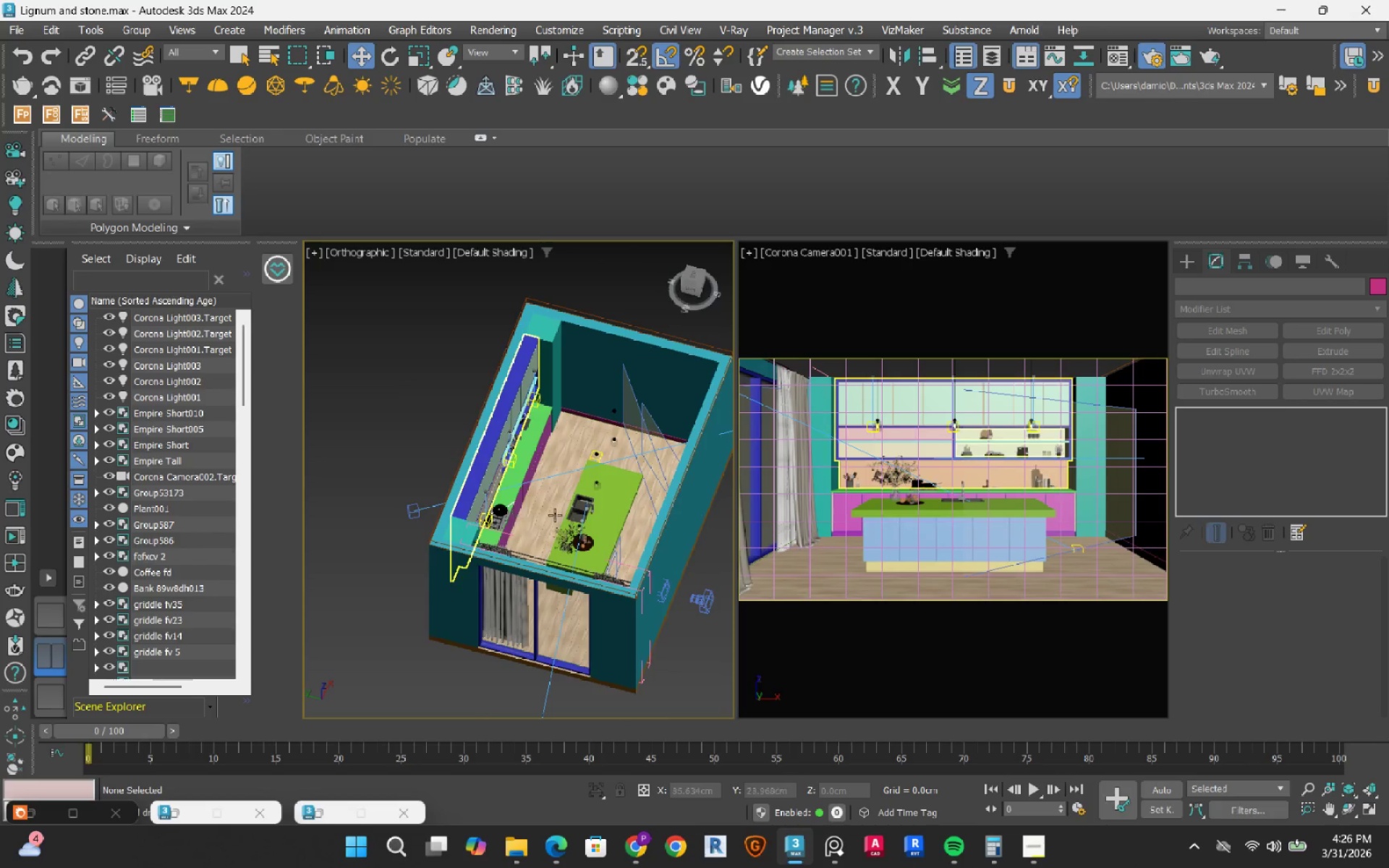 
hold_key(key=AltRight, duration=1.09)
 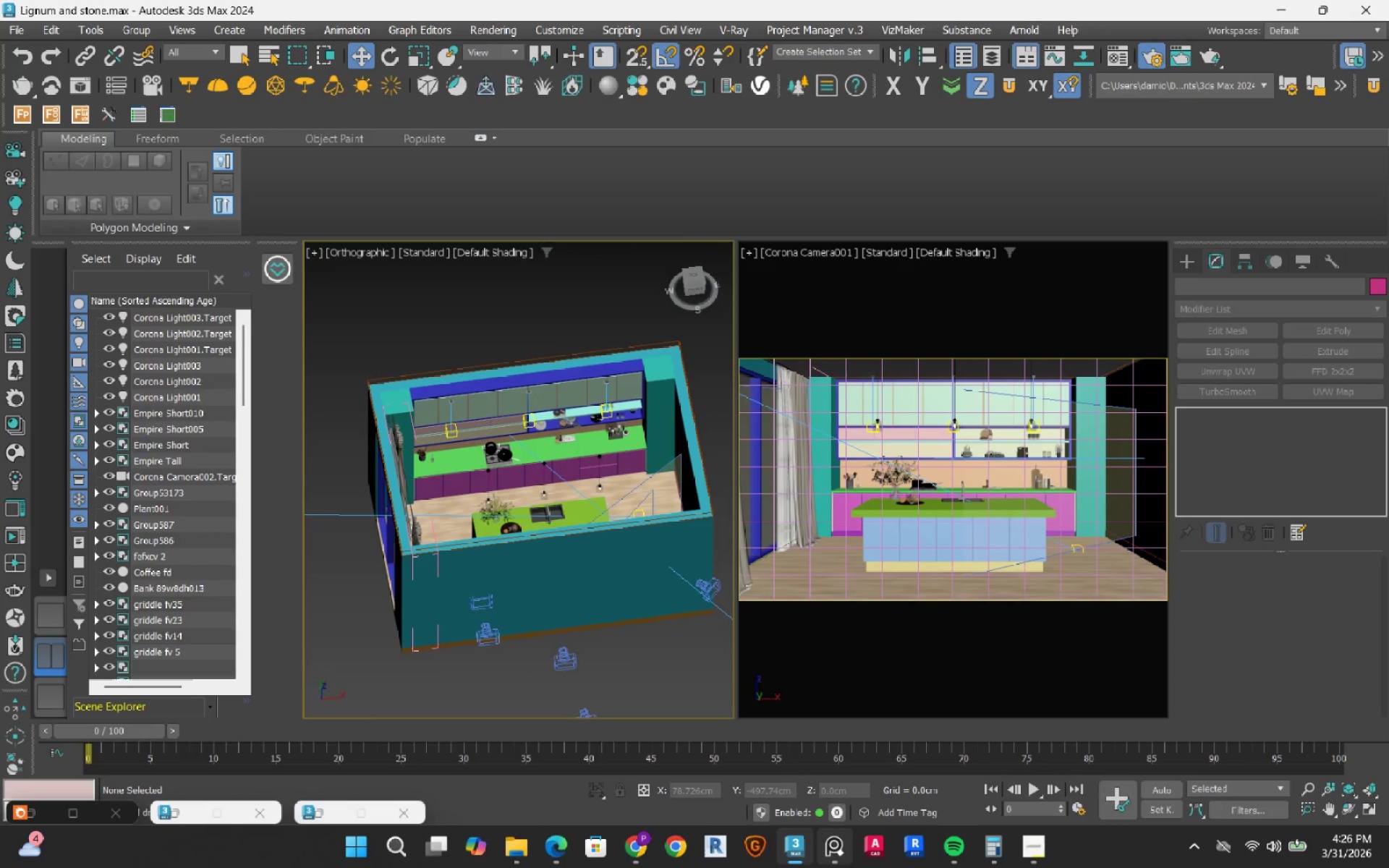 
left_click([829, 845])
 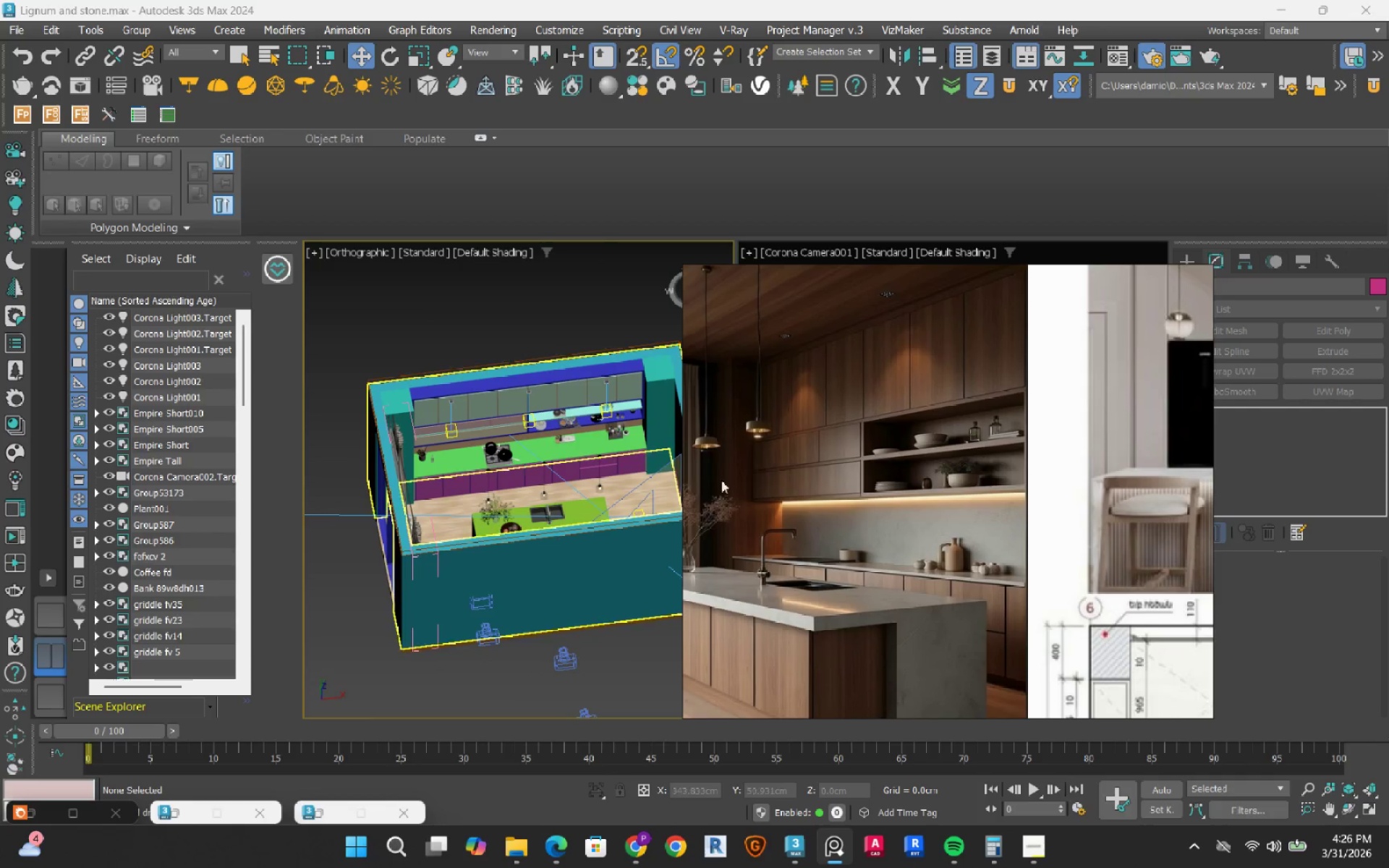 
scroll: coordinate [776, 472], scroll_direction: down, amount: 2.0
 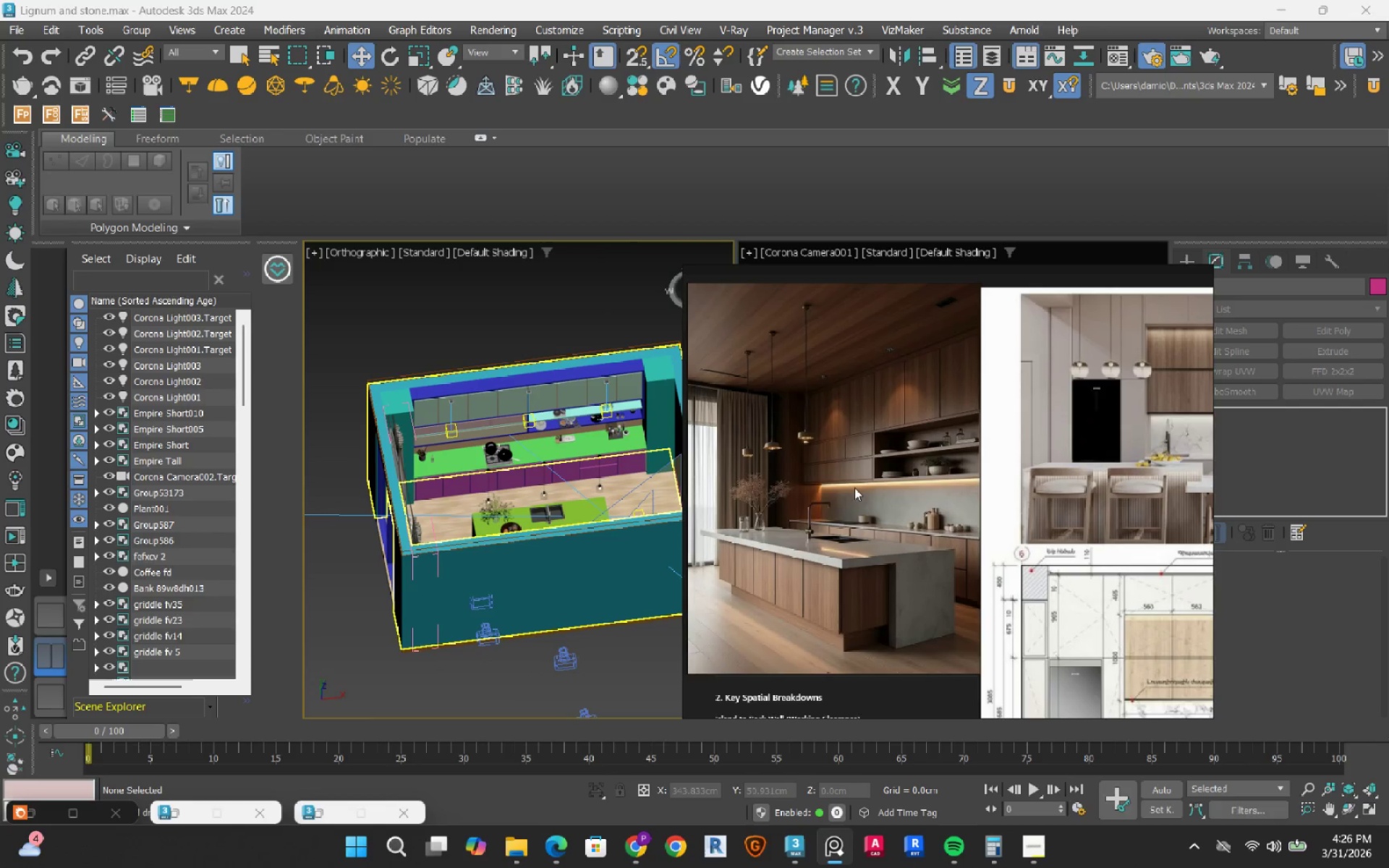 
scroll: coordinate [824, 453], scroll_direction: up, amount: 3.0
 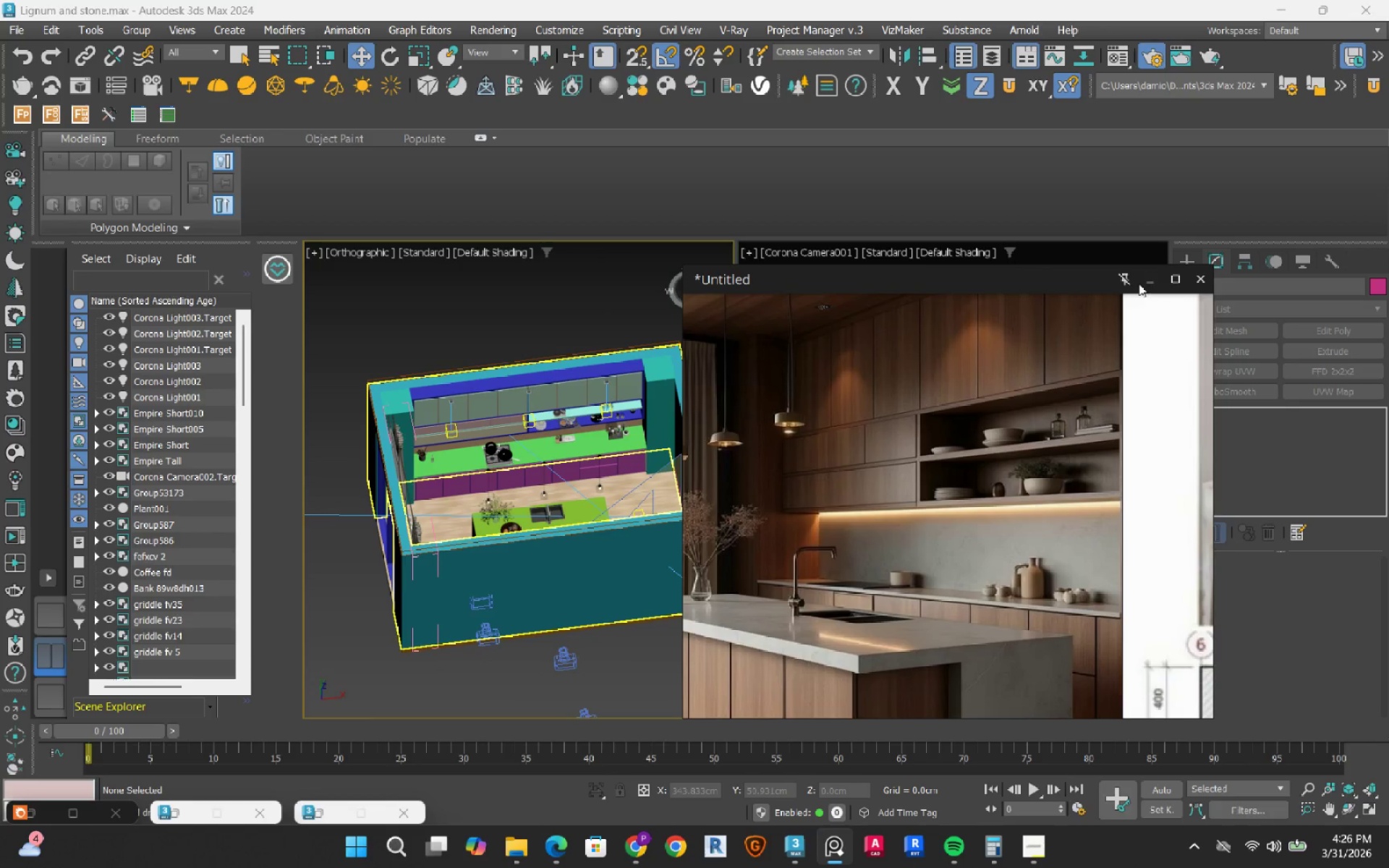 
left_click([1149, 283])
 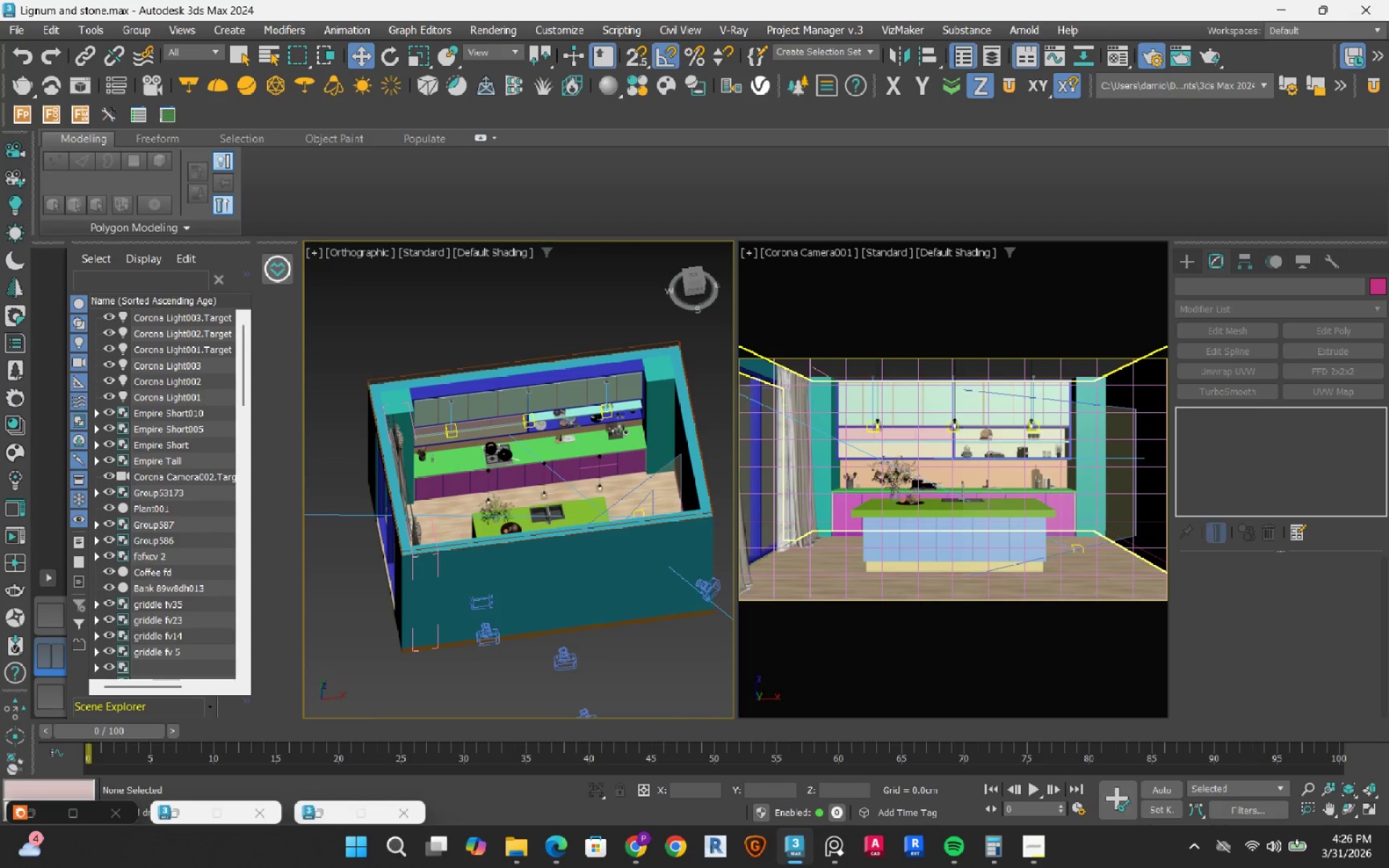 
scroll: coordinate [854, 480], scroll_direction: up, amount: 3.0
 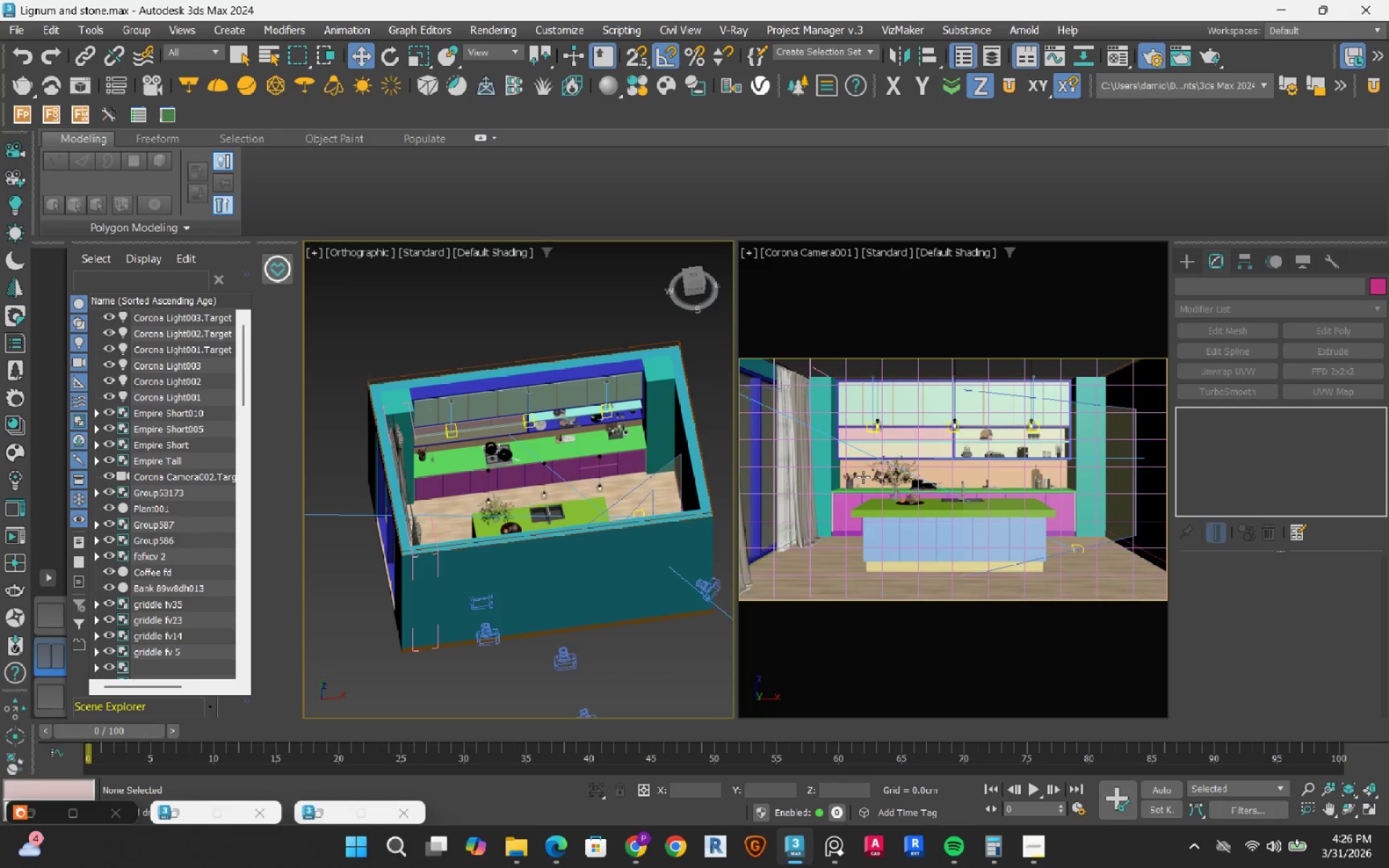 
left_click([863, 477])
 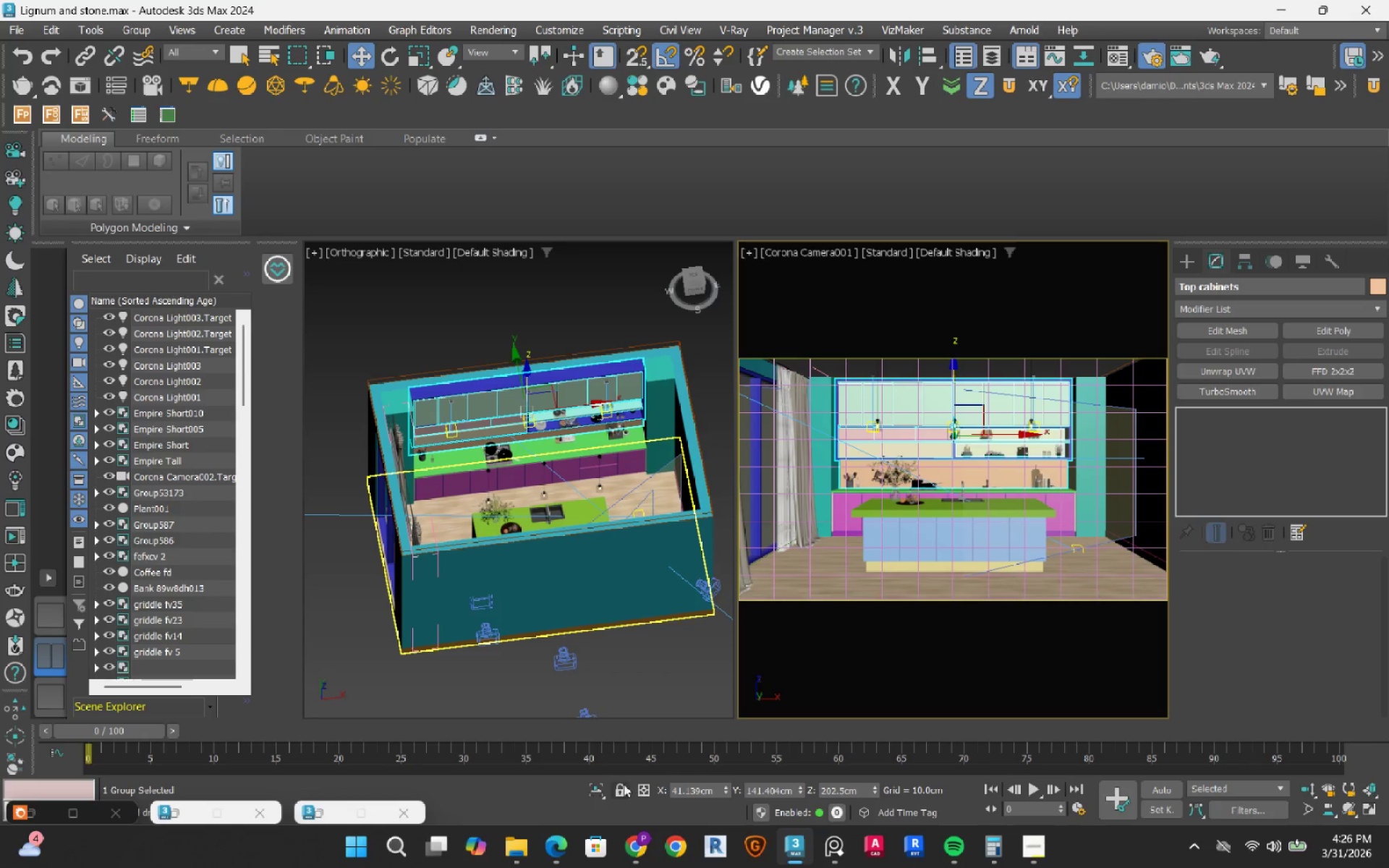 
left_click([593, 795])
 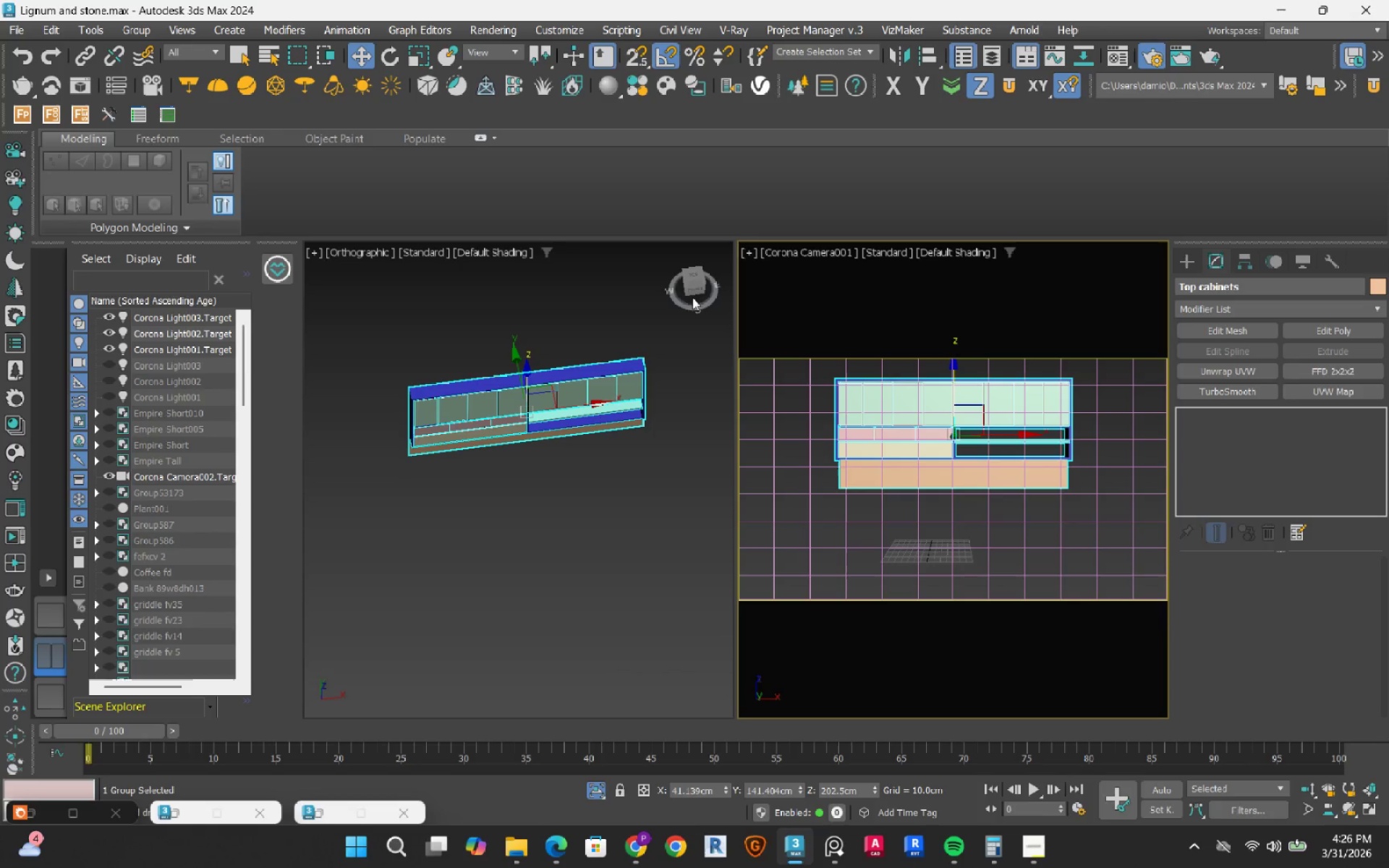 
left_click([697, 291])
 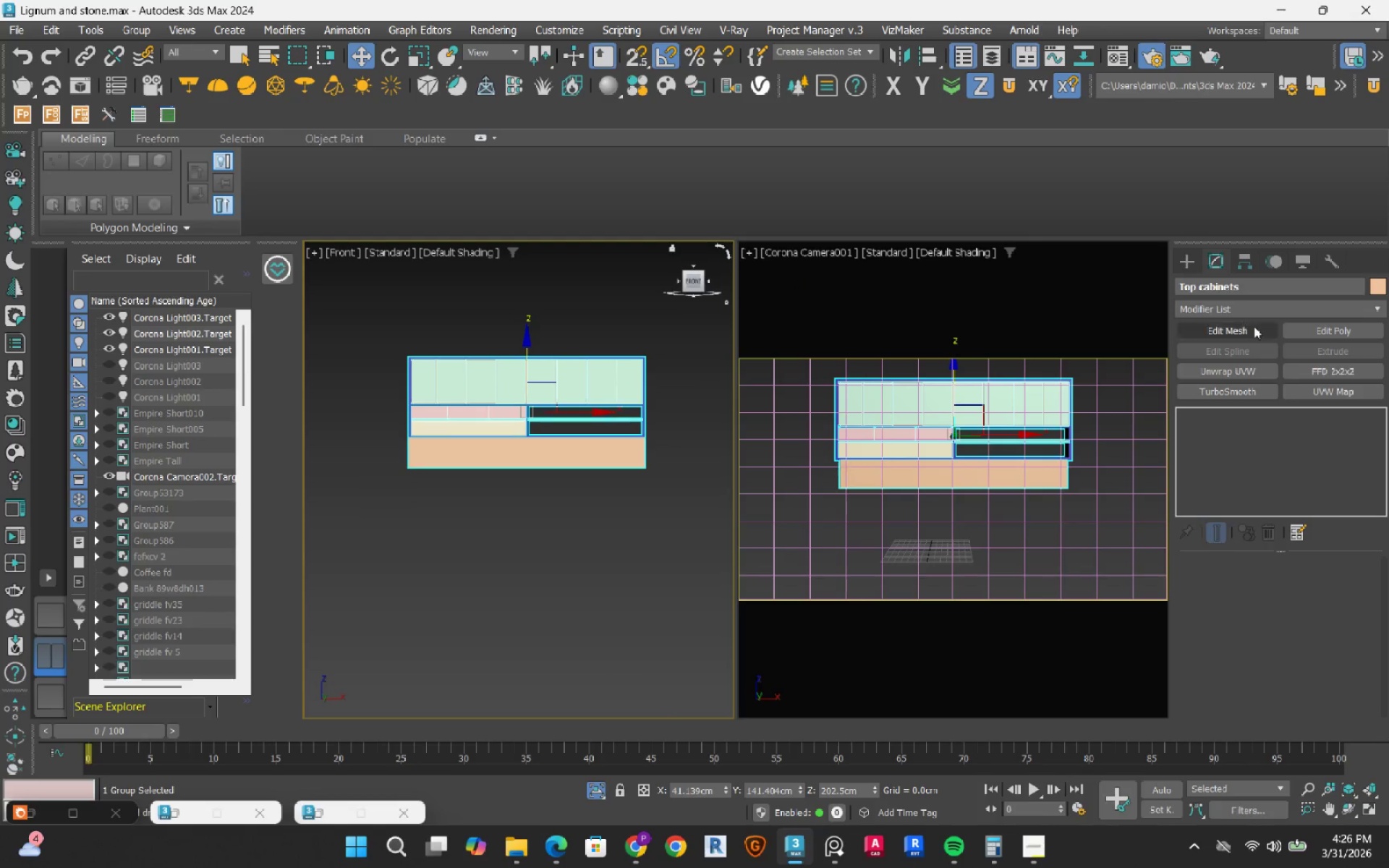 
left_click([1189, 263])
 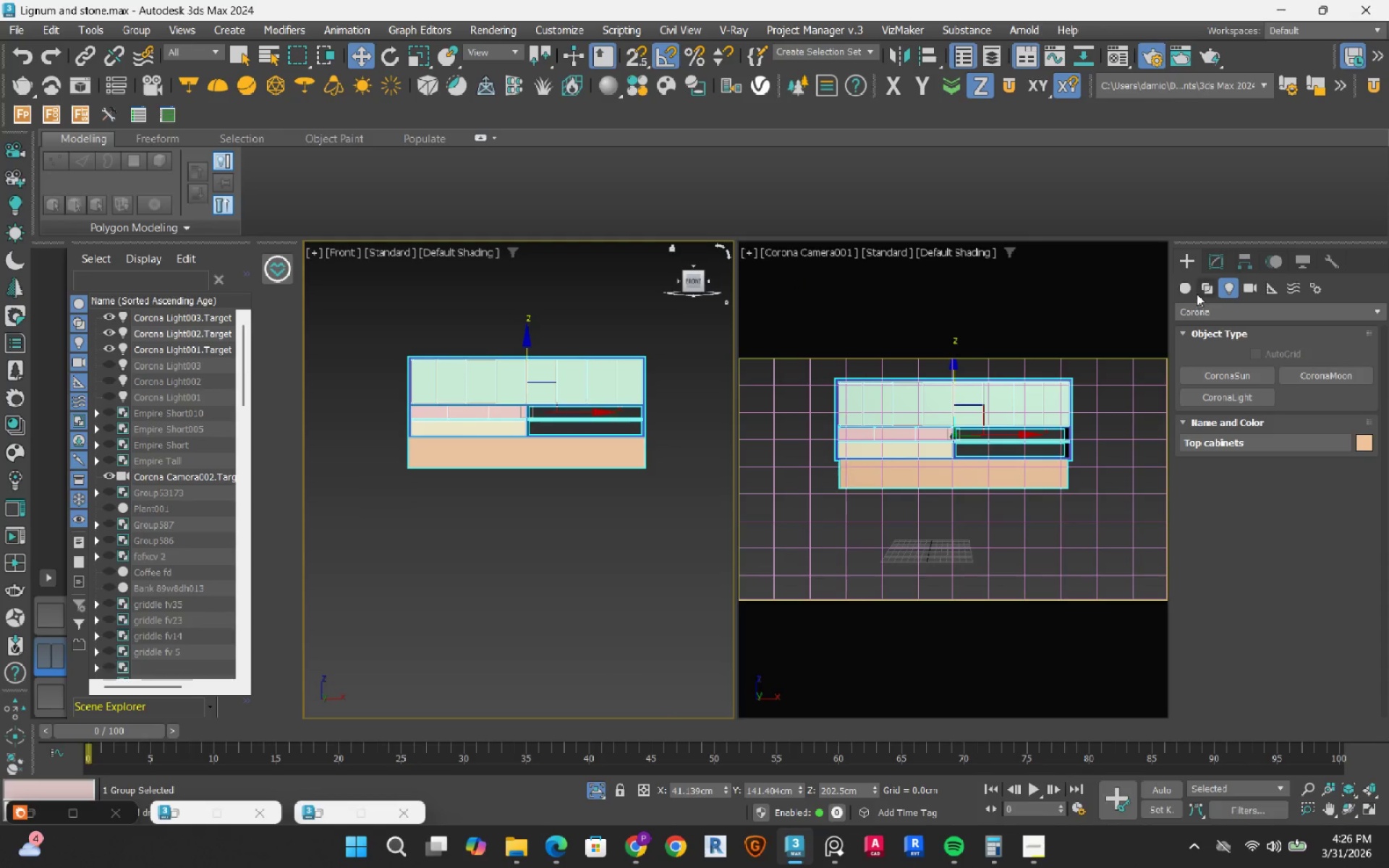 
left_click([1206, 294])
 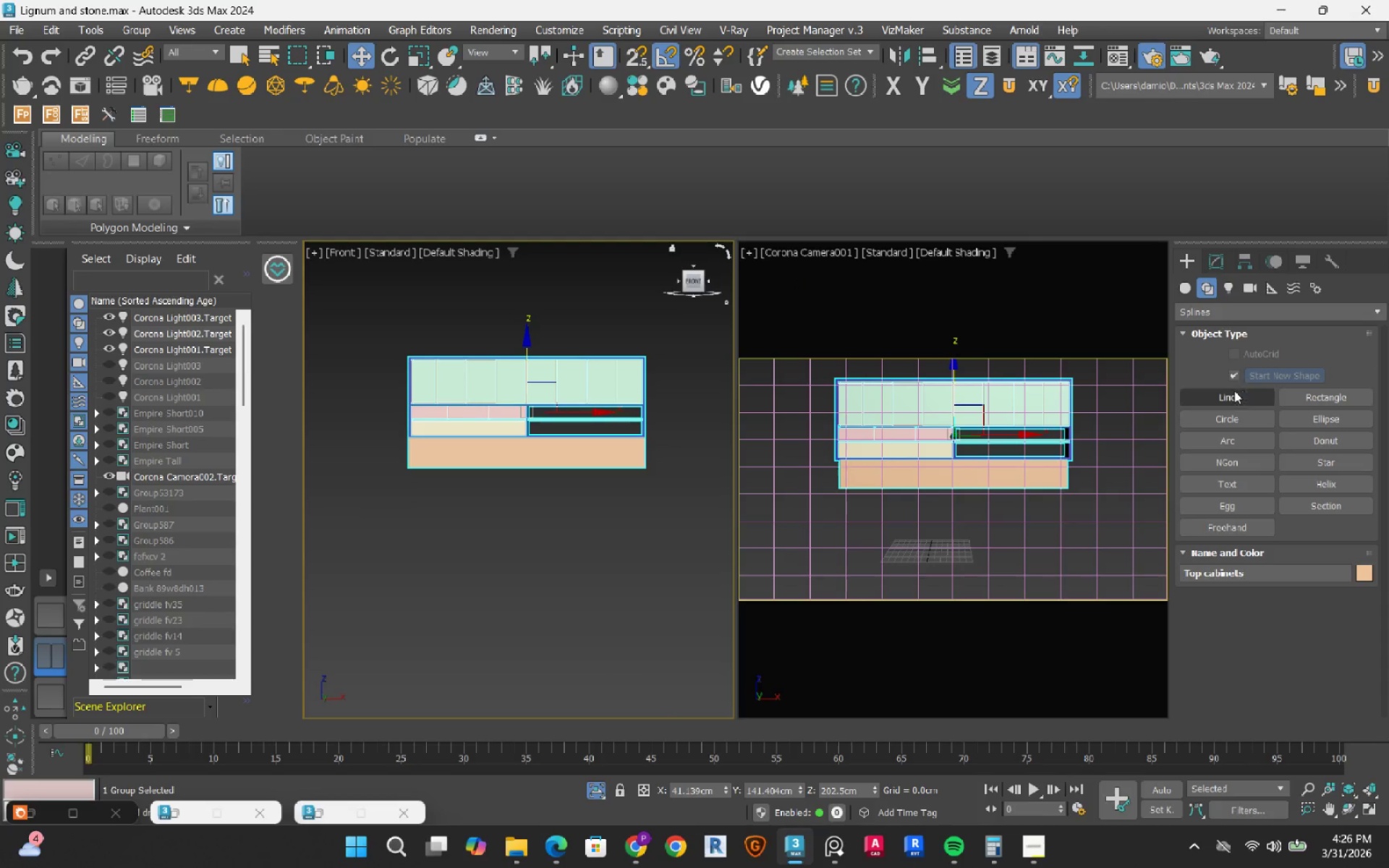 
left_click([1235, 395])
 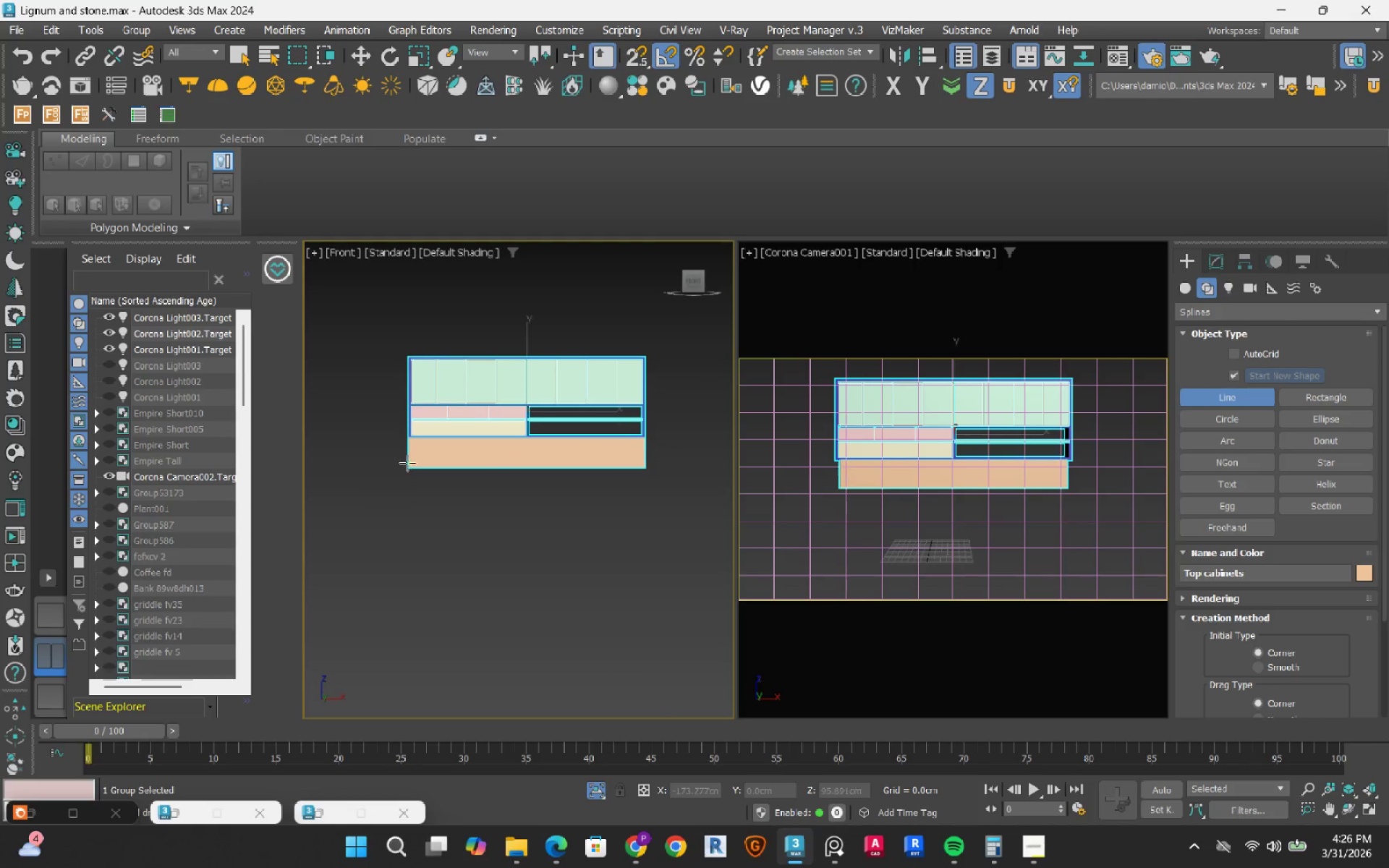 
scroll: coordinate [384, 444], scroll_direction: up, amount: 15.0
 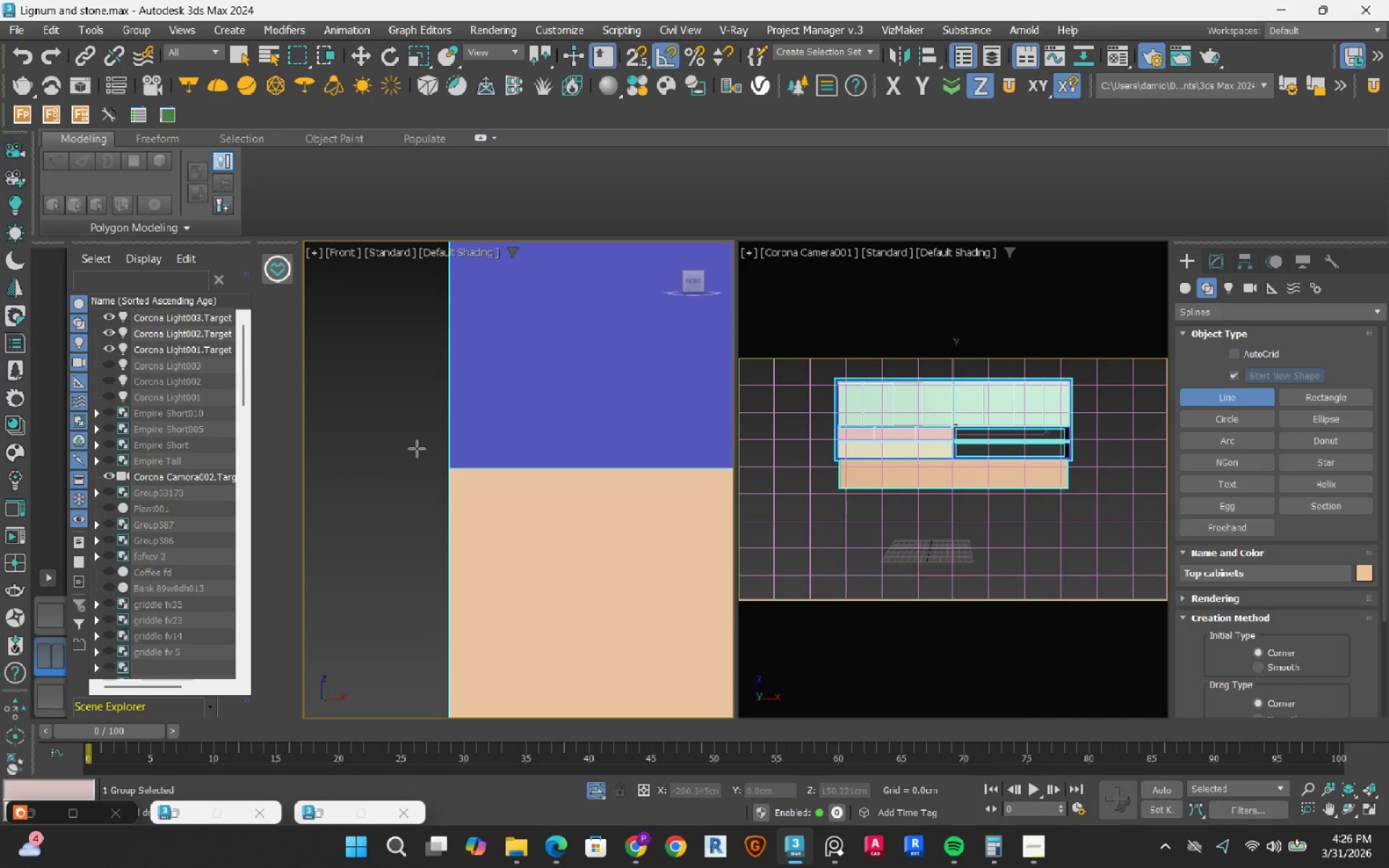 
key(S)
 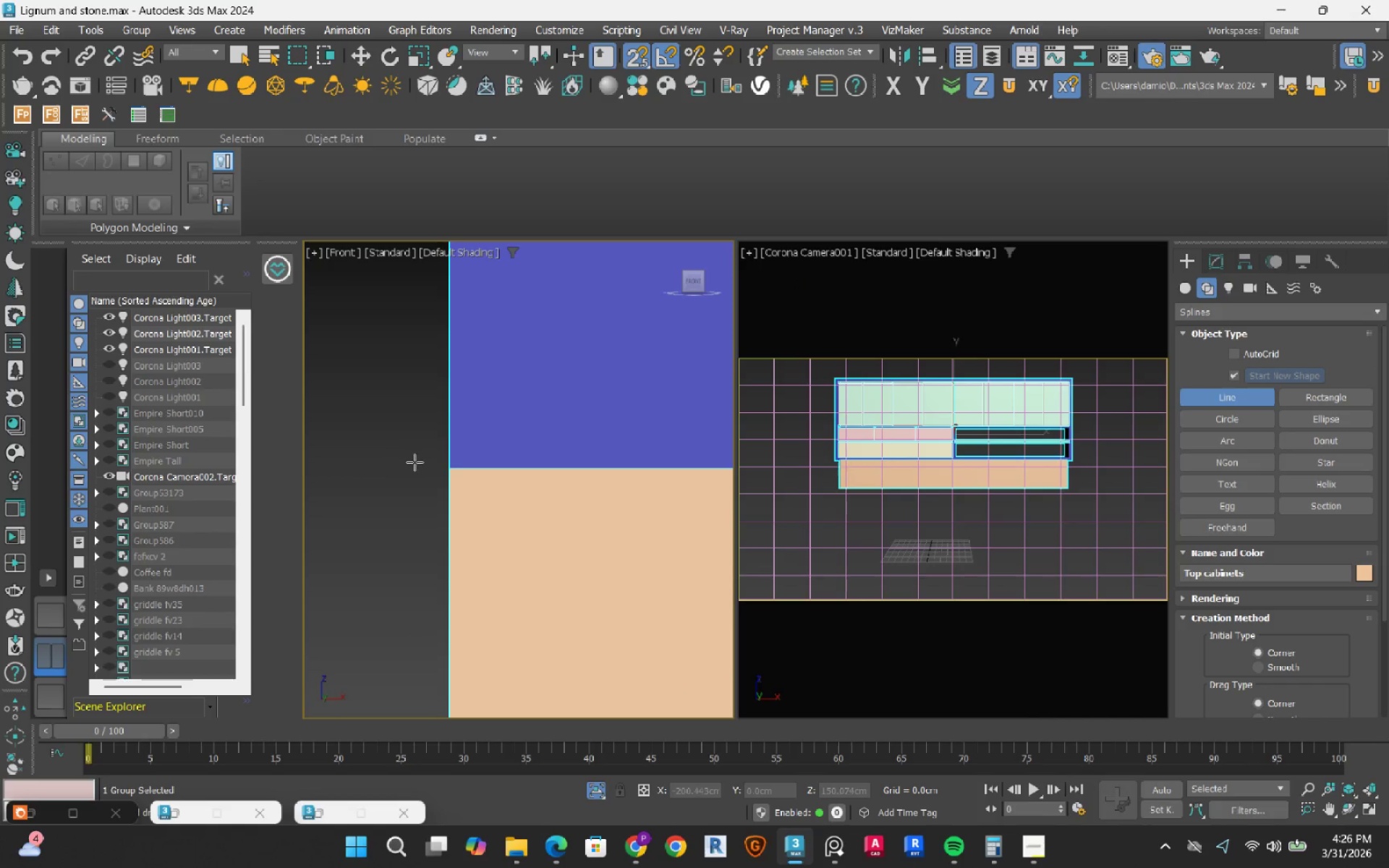 
scroll: coordinate [435, 466], scroll_direction: up, amount: 3.0
 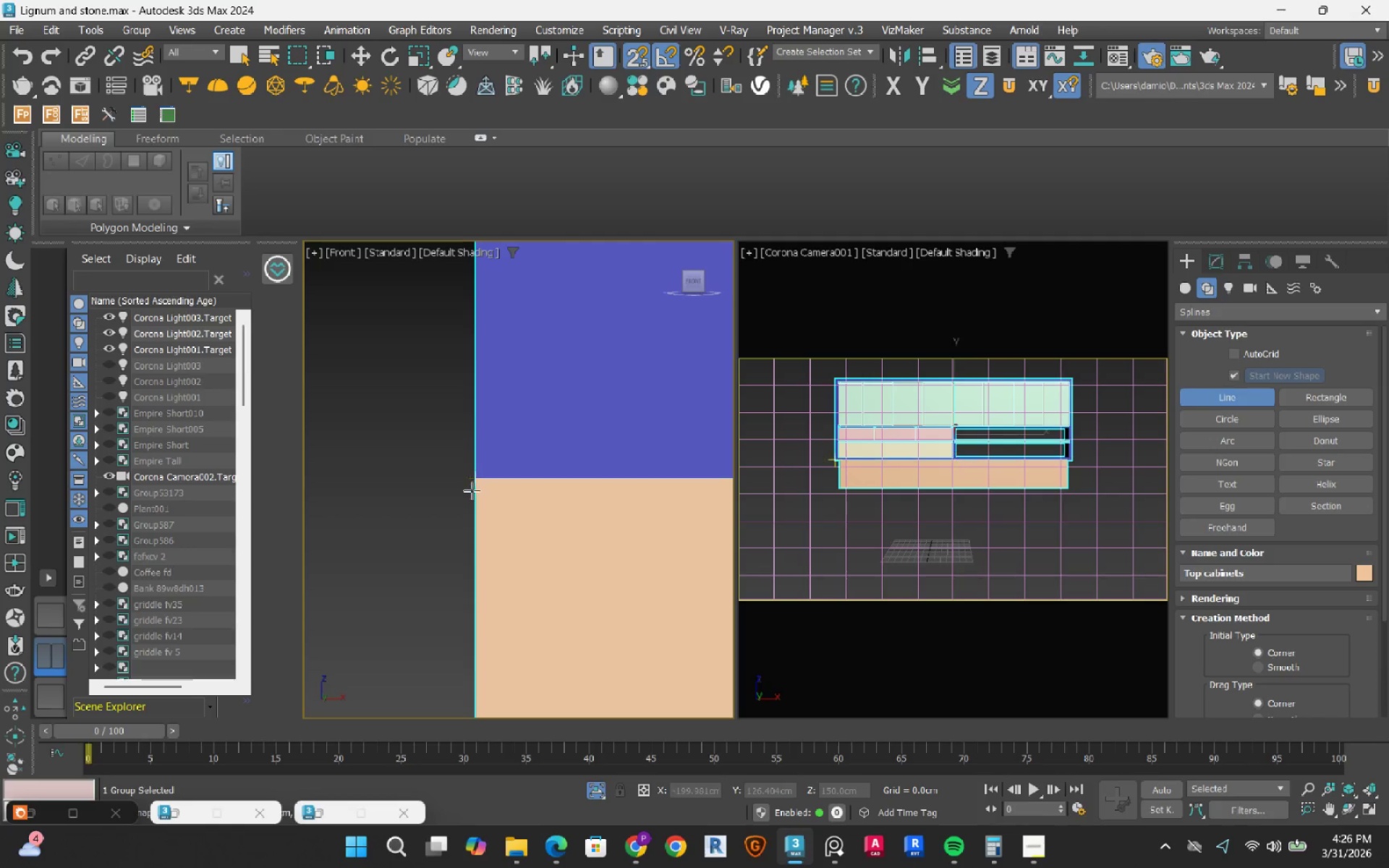 
scroll: coordinate [352, 530], scroll_direction: down, amount: 18.0
 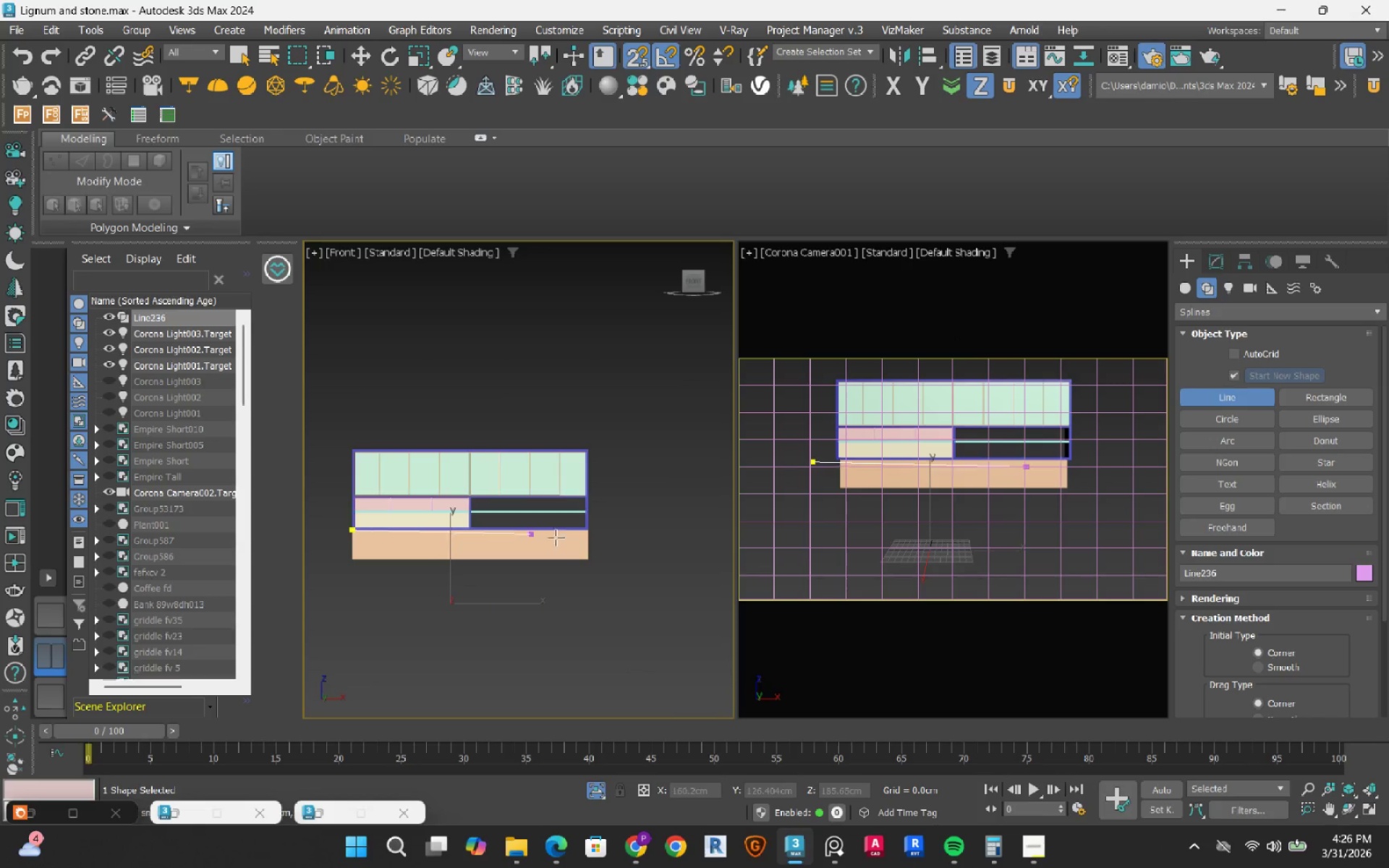 
scroll: coordinate [641, 461], scroll_direction: up, amount: 10.0
 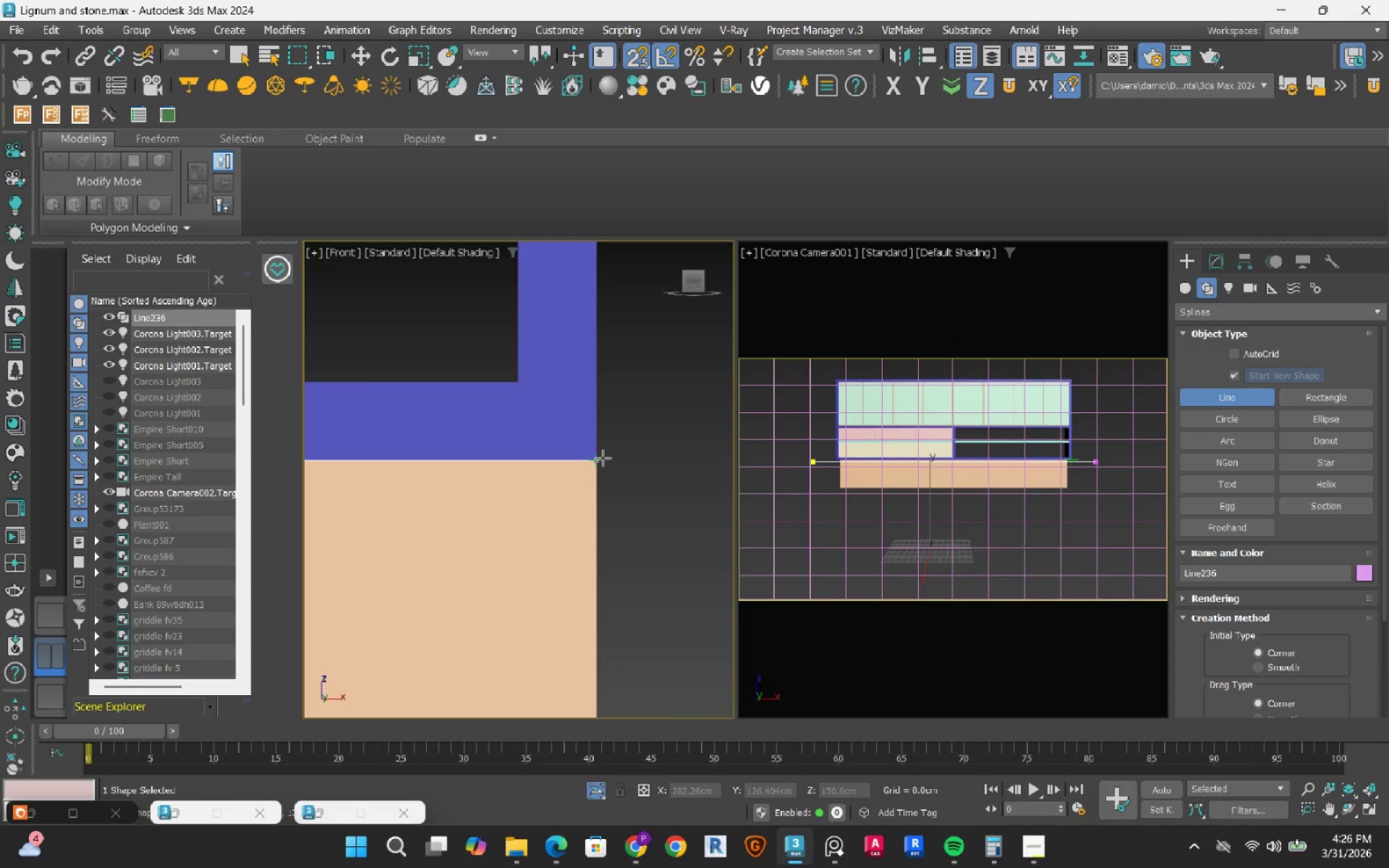 
left_click([603, 458])
 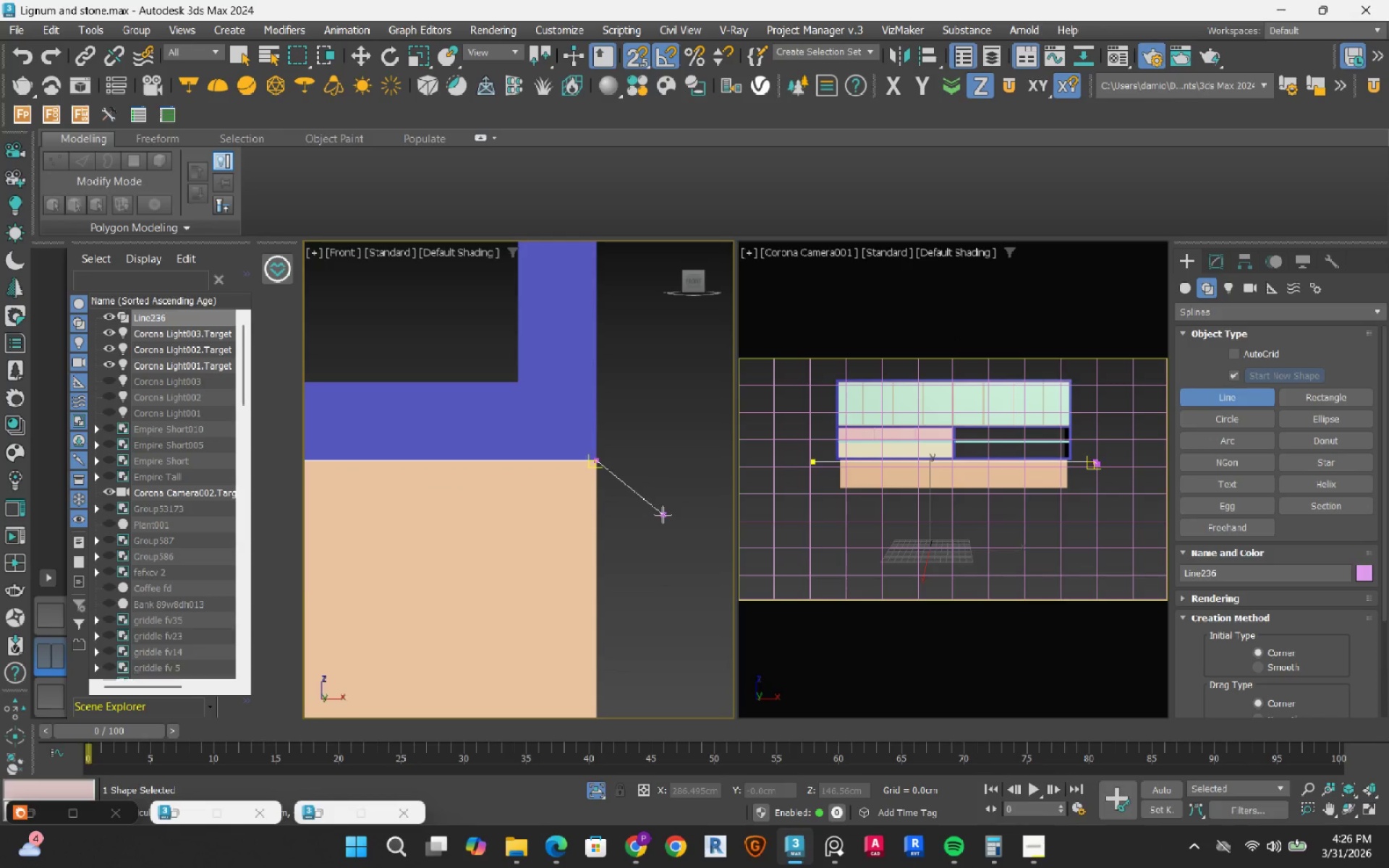 
right_click([663, 514])
 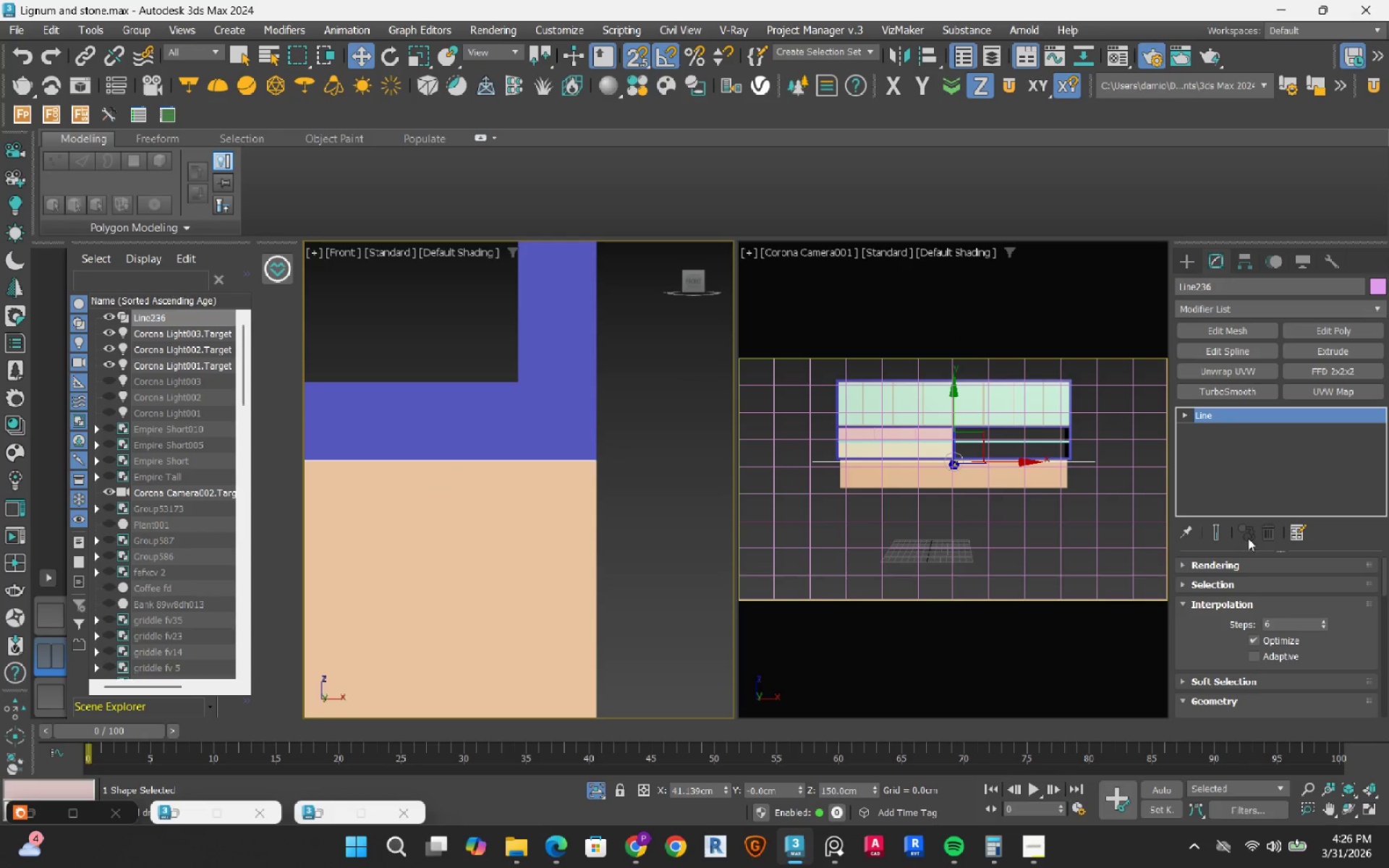 
left_click([1201, 570])
 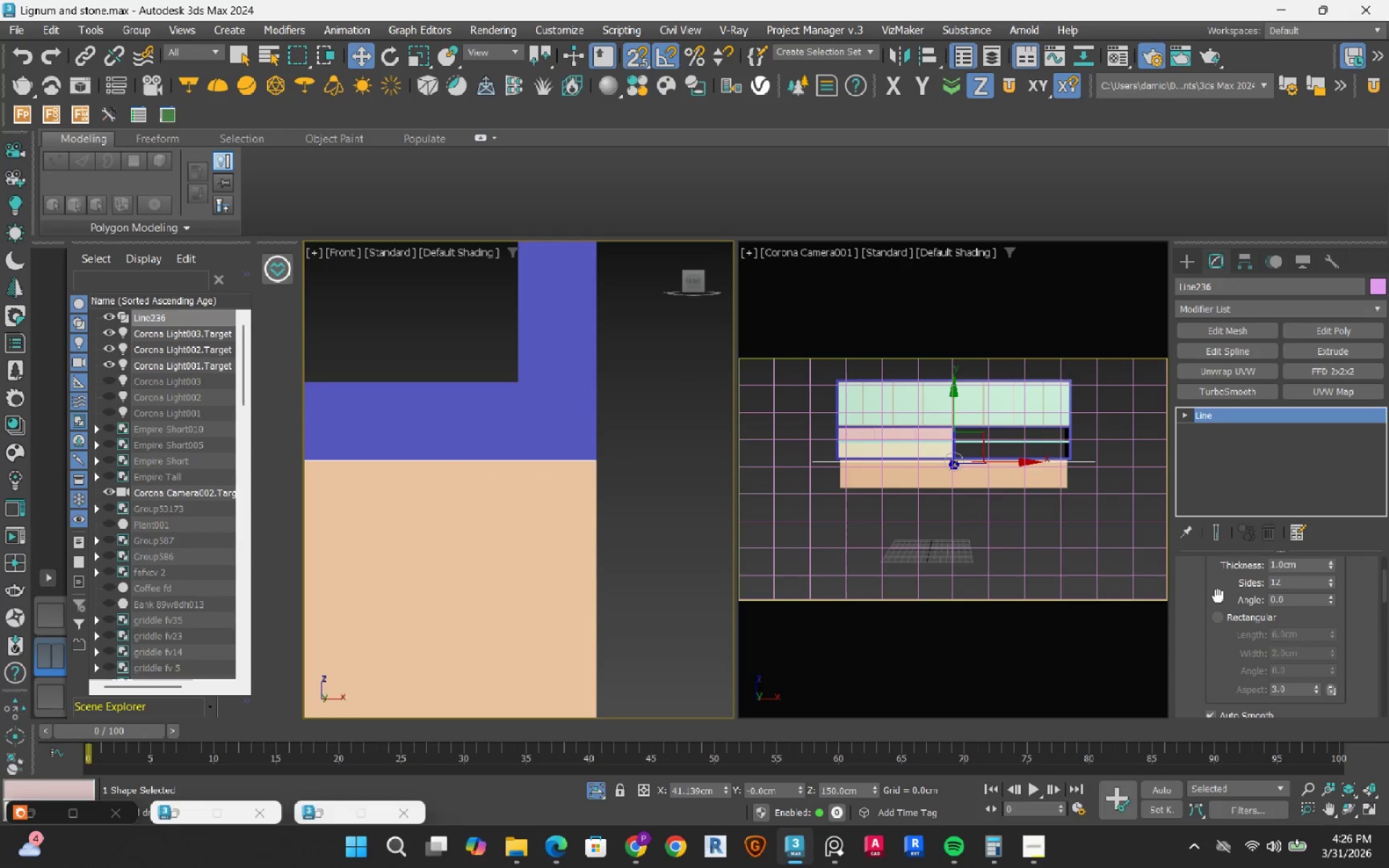 
scroll: coordinate [1210, 599], scroll_direction: up, amount: 6.0
 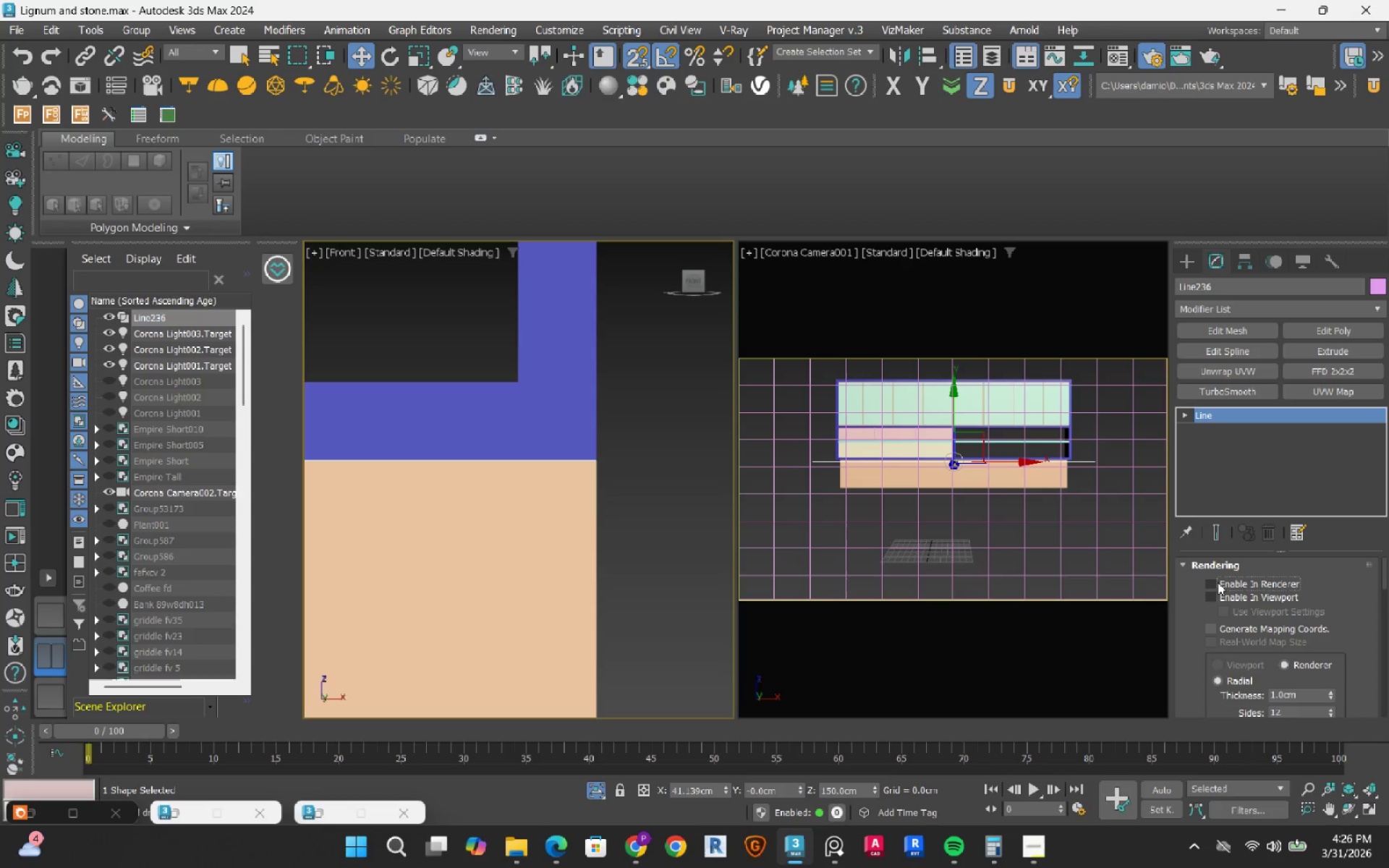 
double_click([1214, 592])
 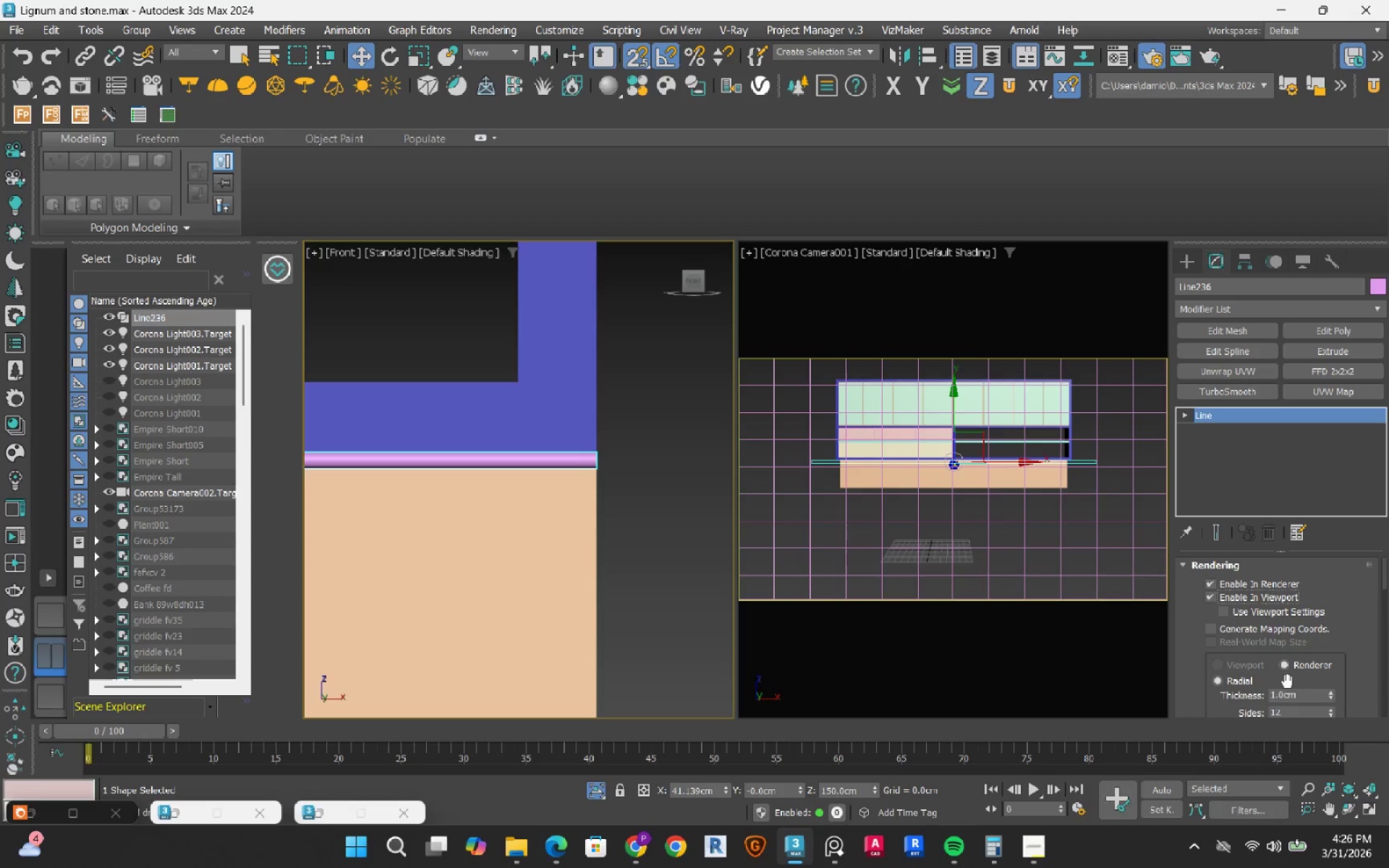 
left_click([696, 265])
 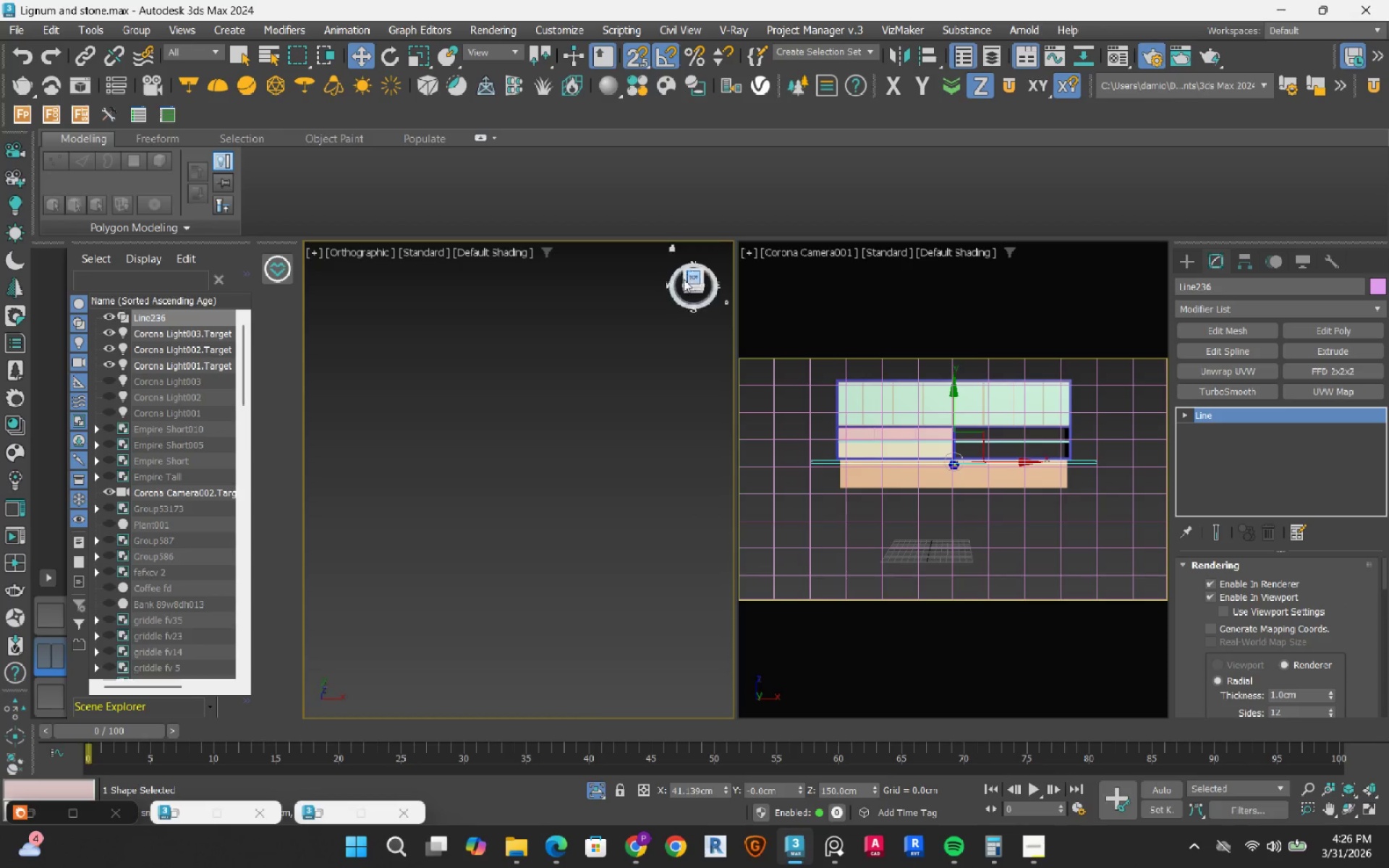 
scroll: coordinate [590, 498], scroll_direction: down, amount: 12.0
 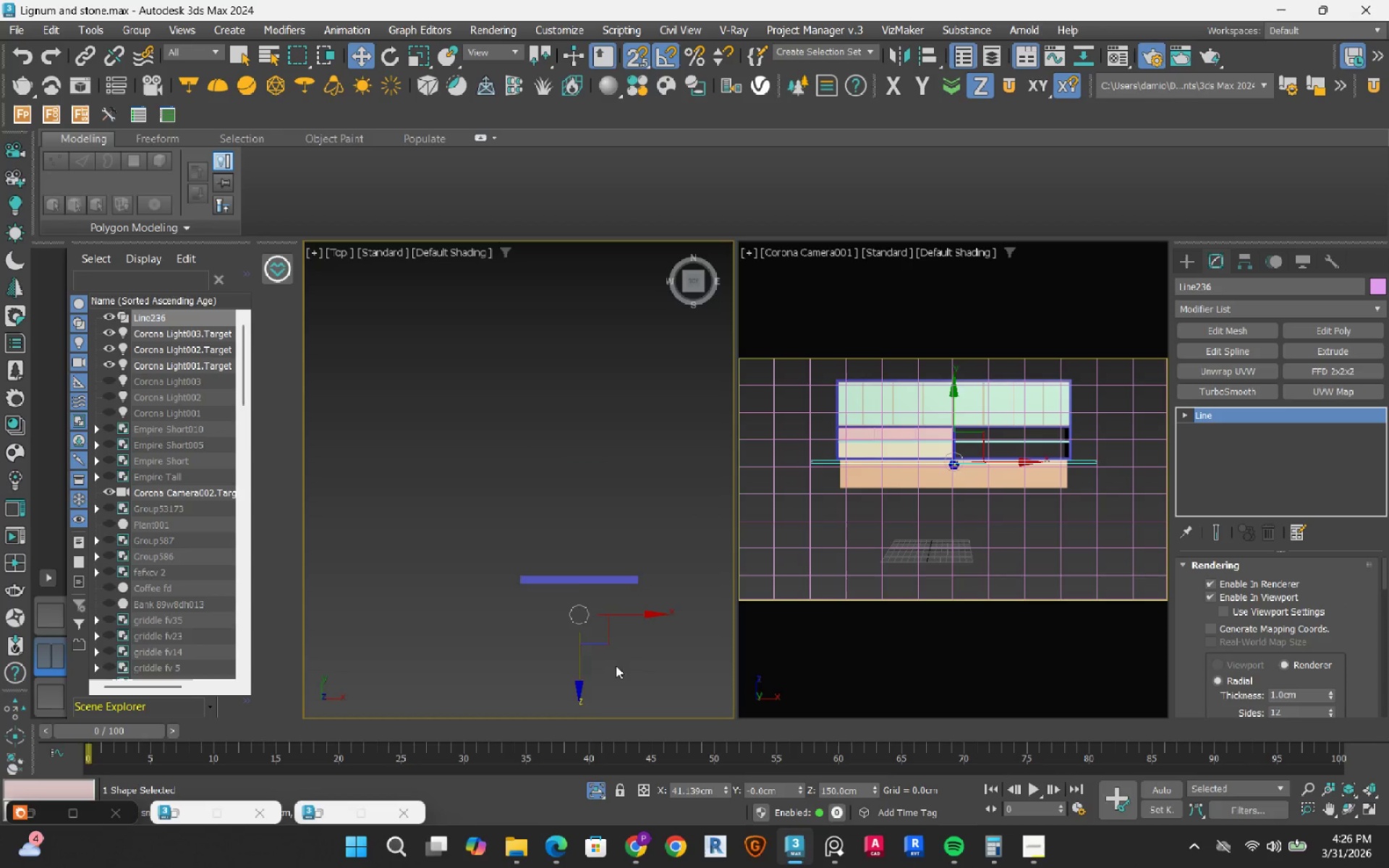 
scroll: coordinate [595, 642], scroll_direction: up, amount: 3.0
 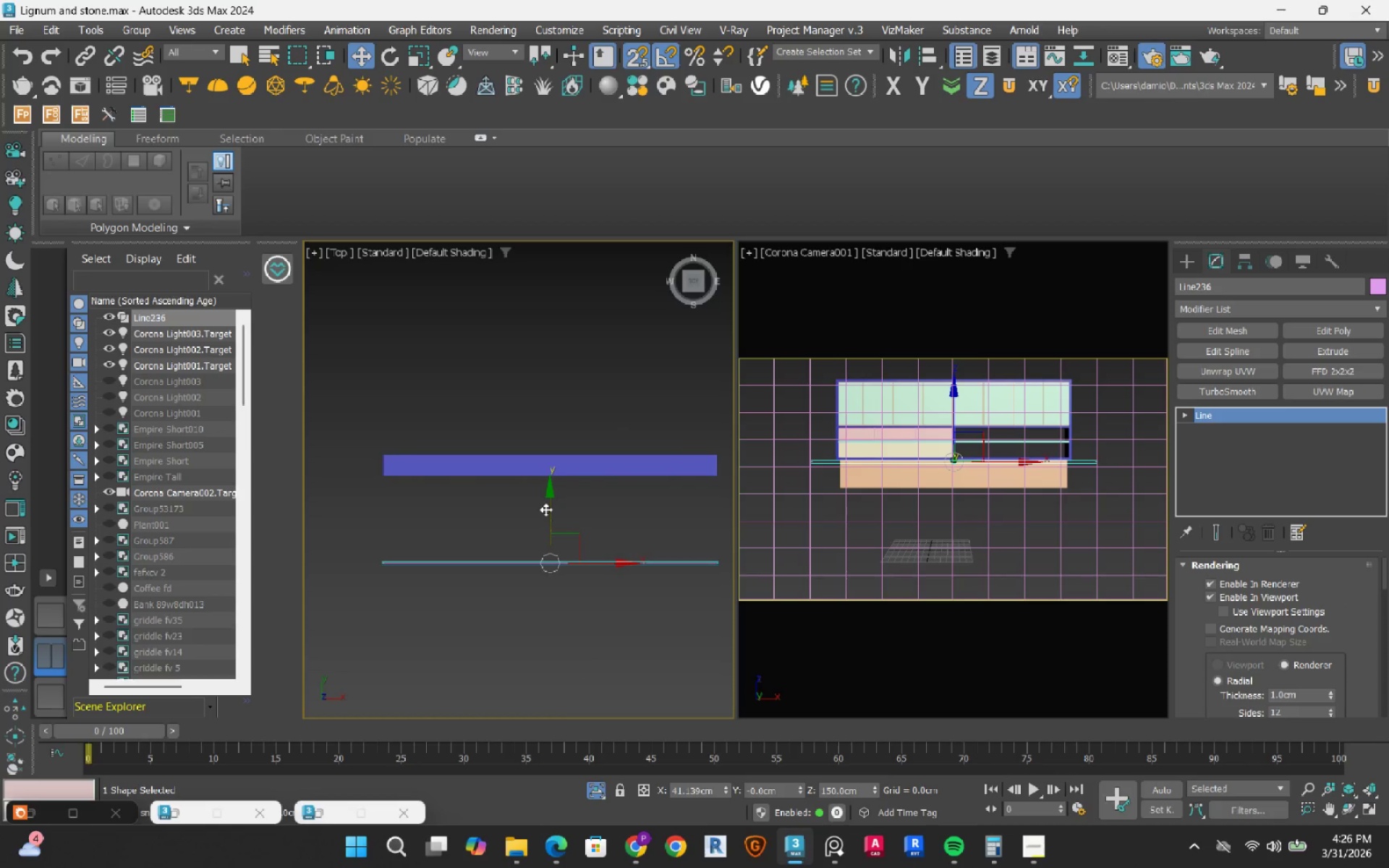 
left_click_drag(start_coordinate=[548, 509], to_coordinate=[381, 451])
 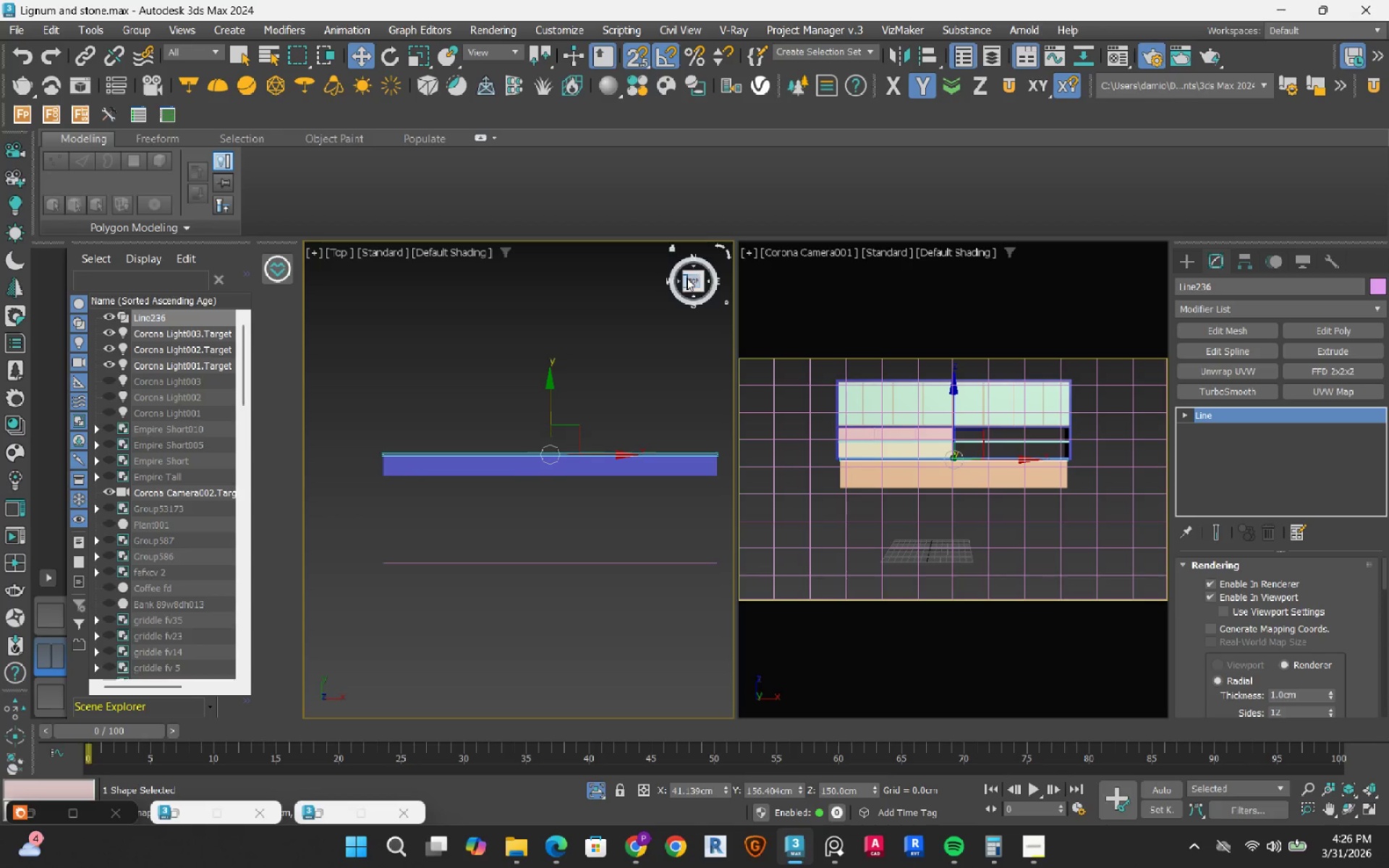 
left_click([682, 281])
 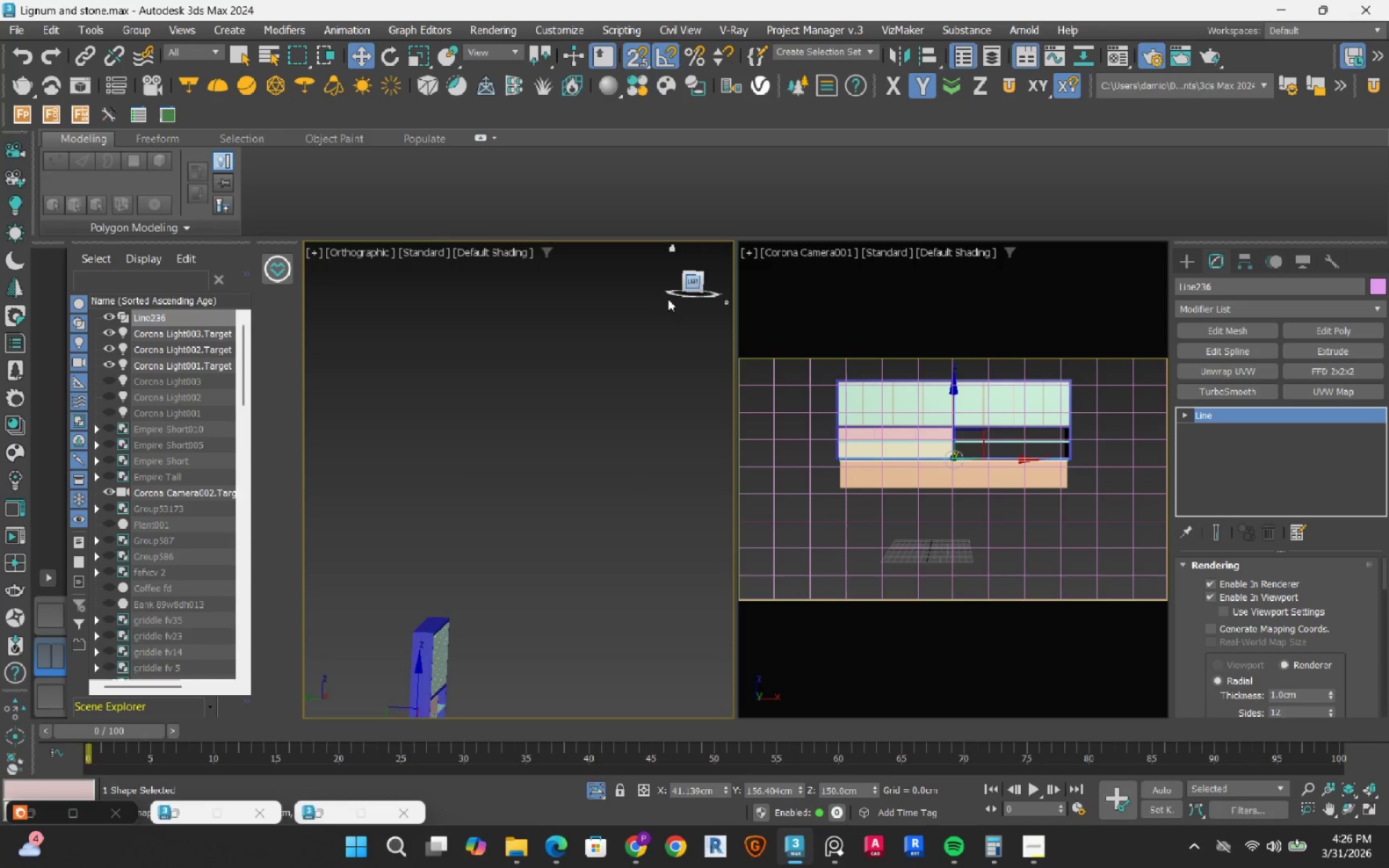 
scroll: coordinate [470, 558], scroll_direction: up, amount: 14.0
 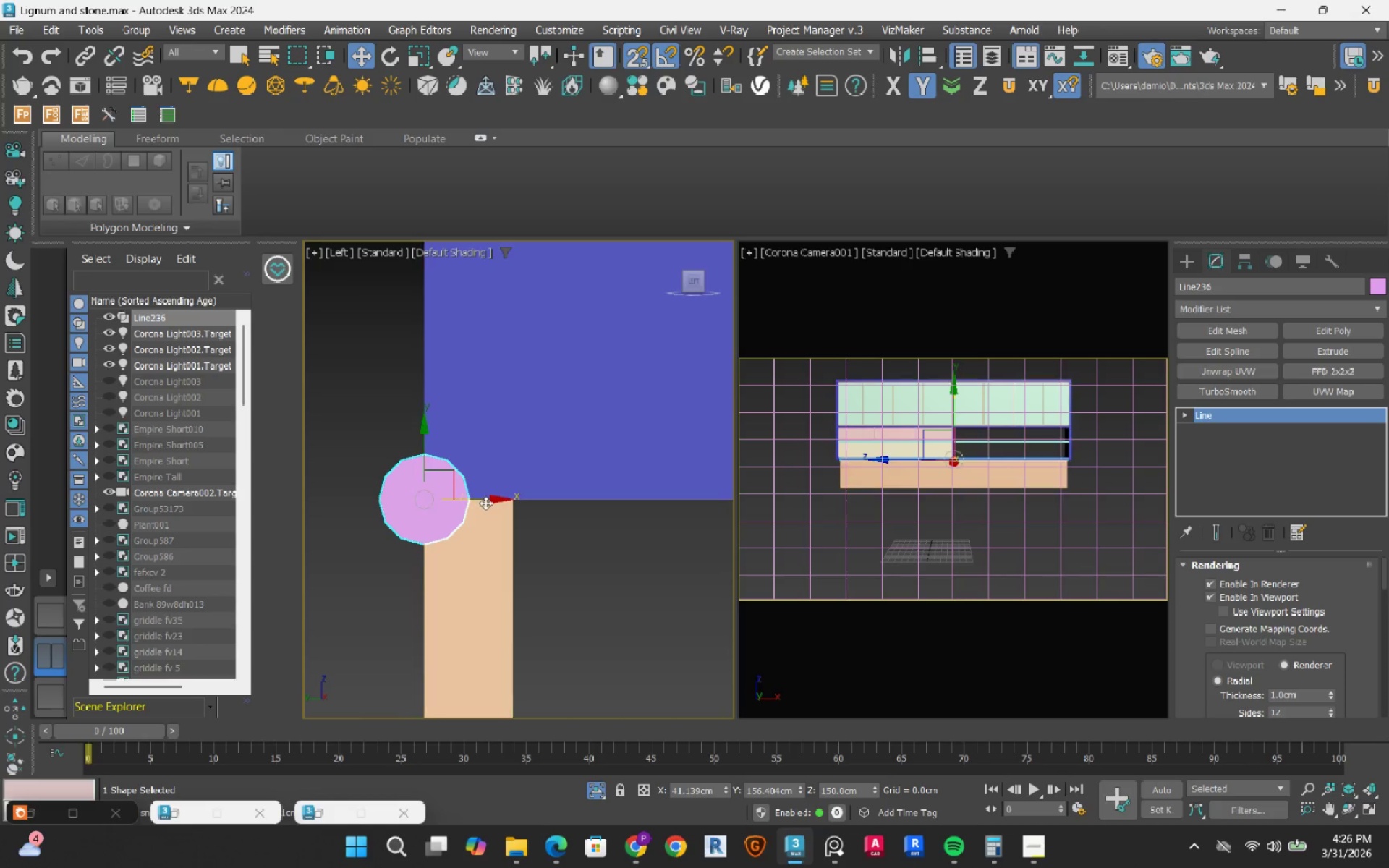 
left_click_drag(start_coordinate=[485, 501], to_coordinate=[584, 509])
 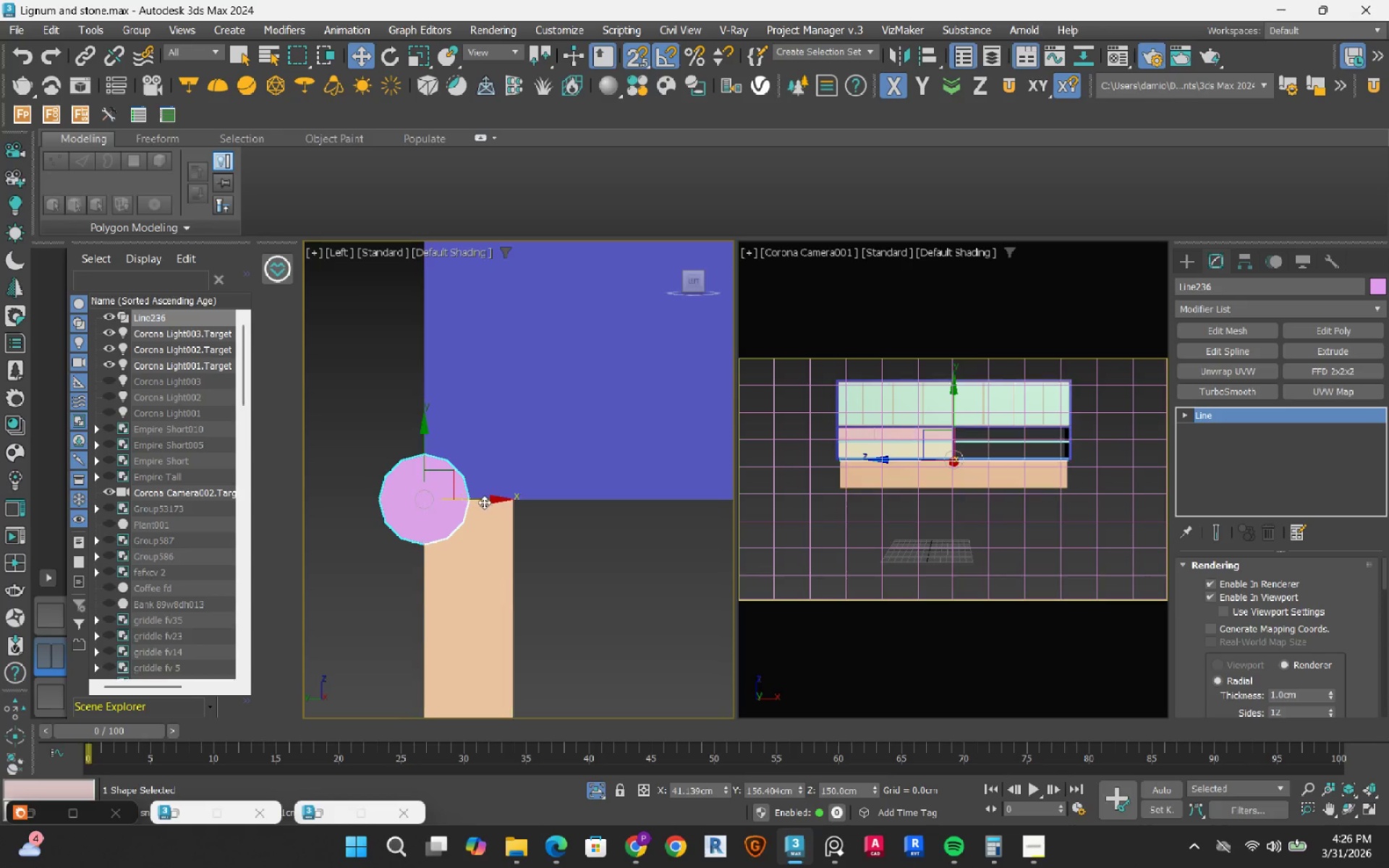 
left_click_drag(start_coordinate=[483, 499], to_coordinate=[502, 501])
 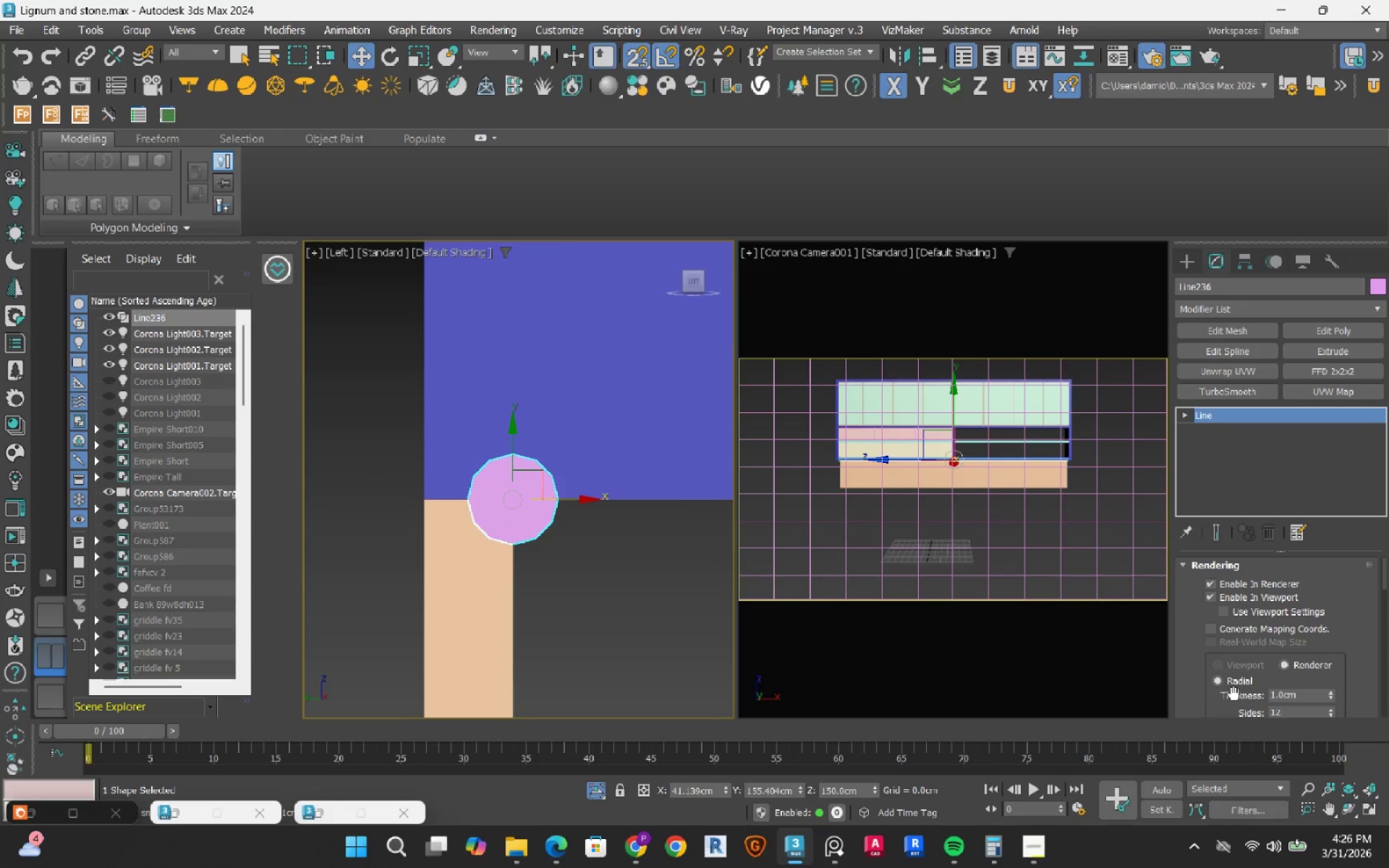 
scroll: coordinate [1205, 692], scroll_direction: down, amount: 2.0
 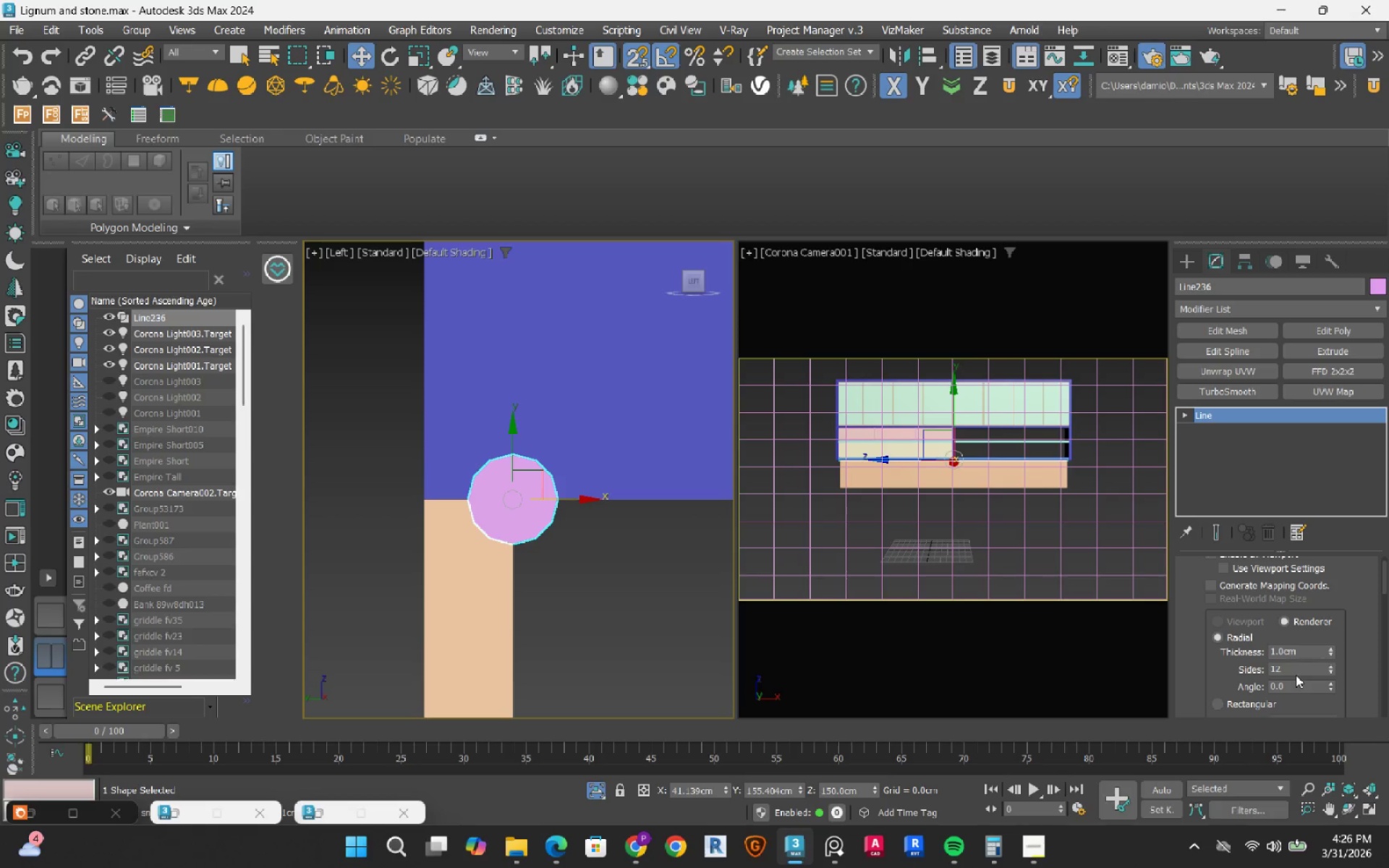 
double_click([1296, 670])
 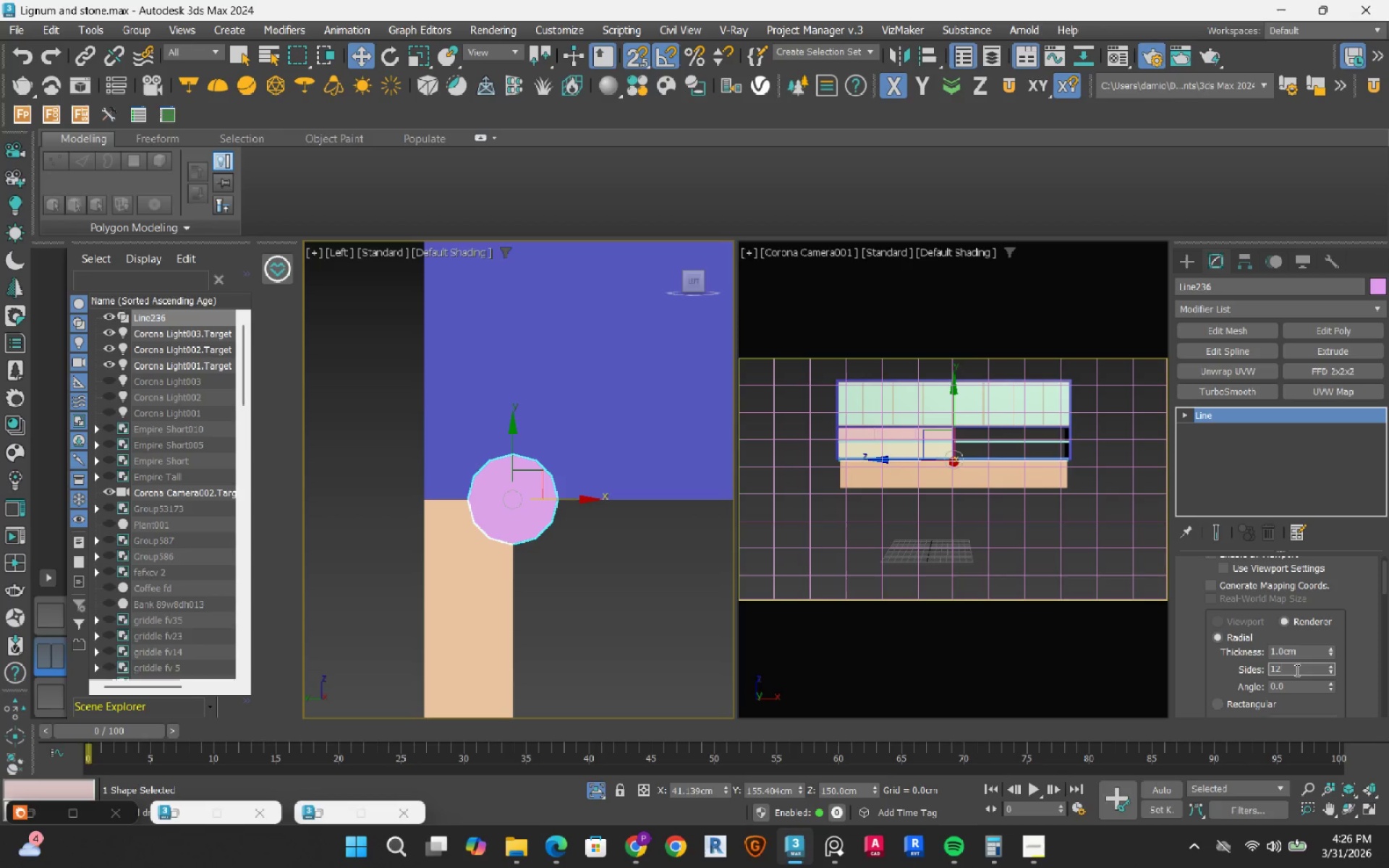 
triple_click([1296, 670])
 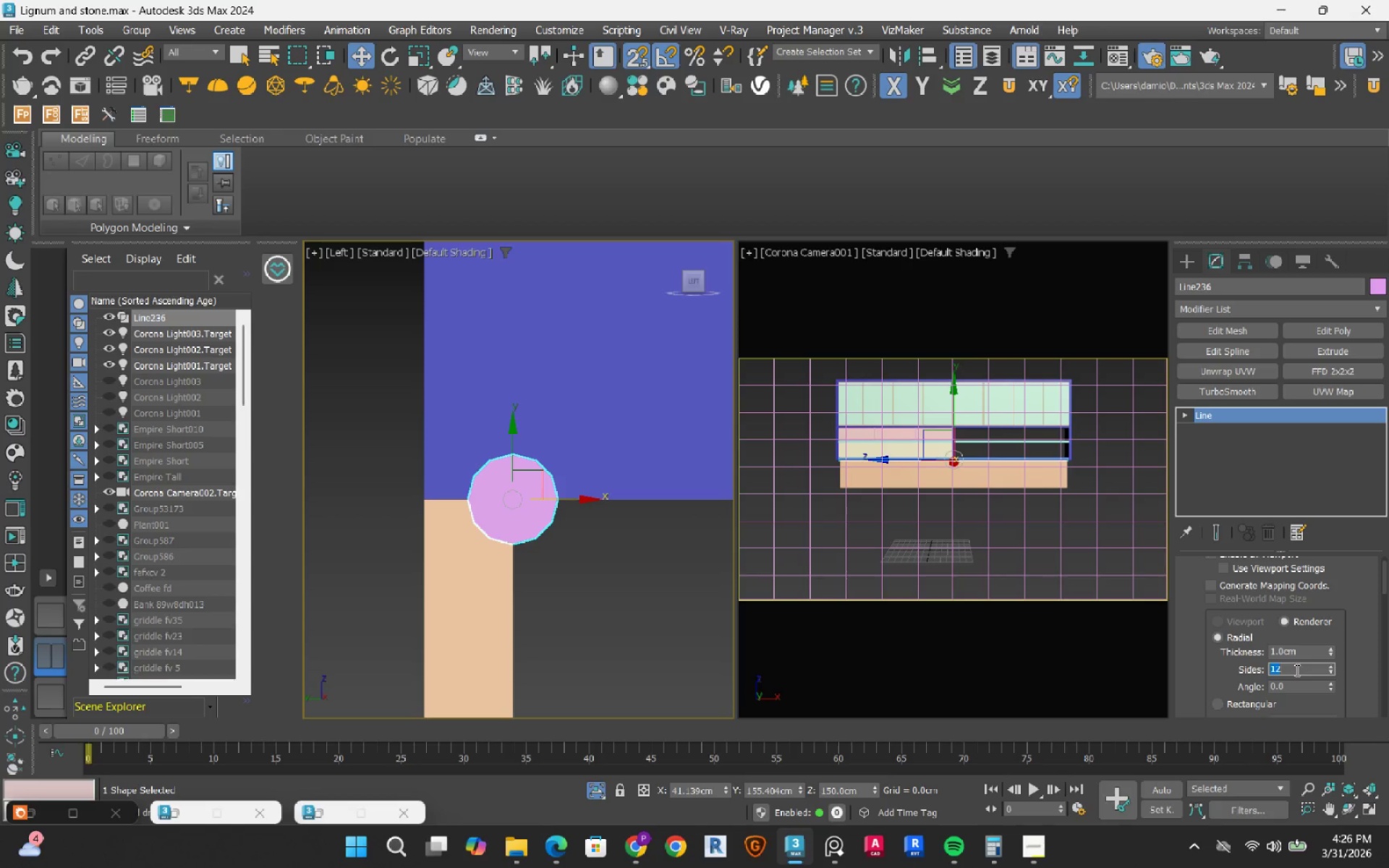 
key(Numpad5)
 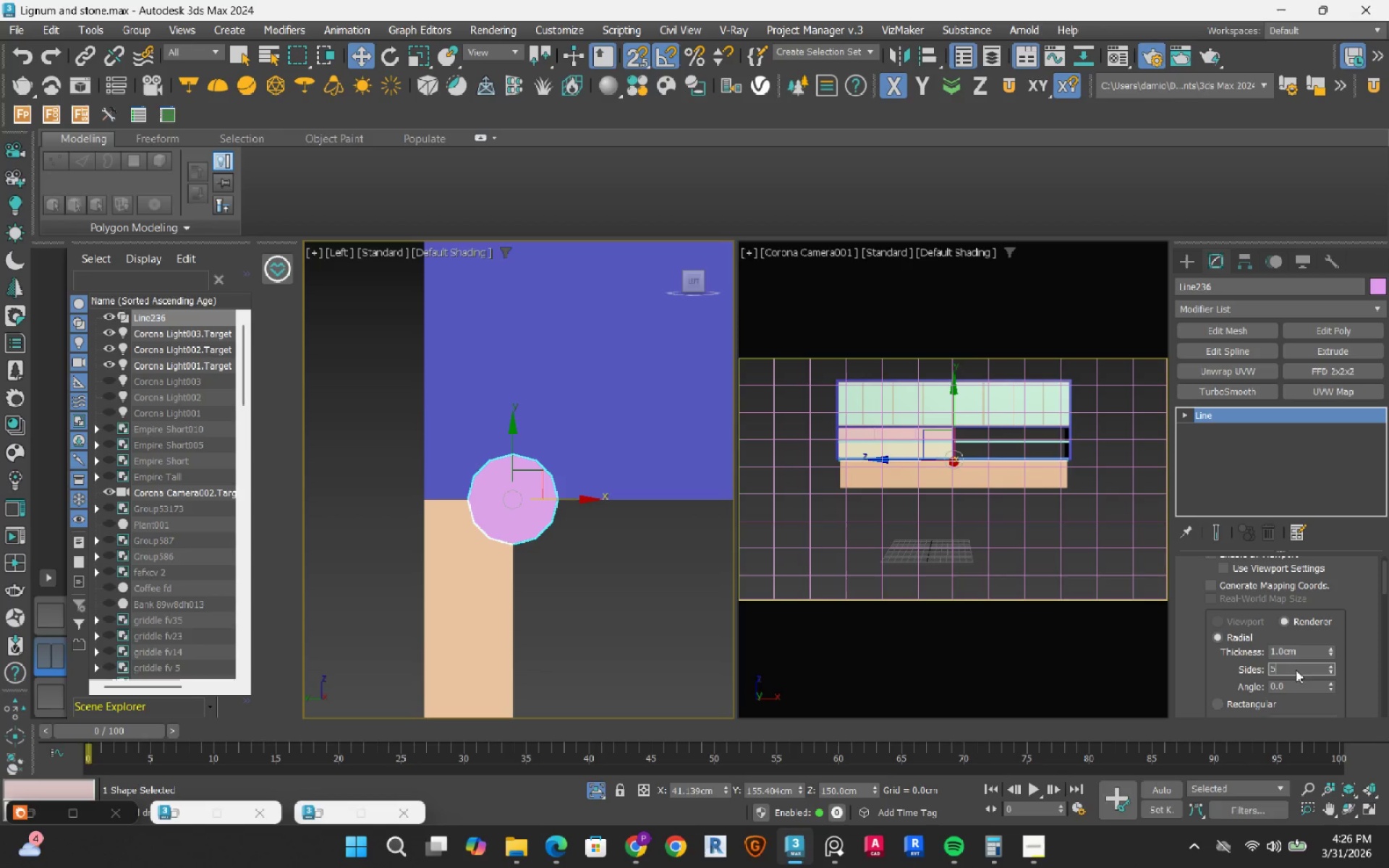 
key(Numpad0)
 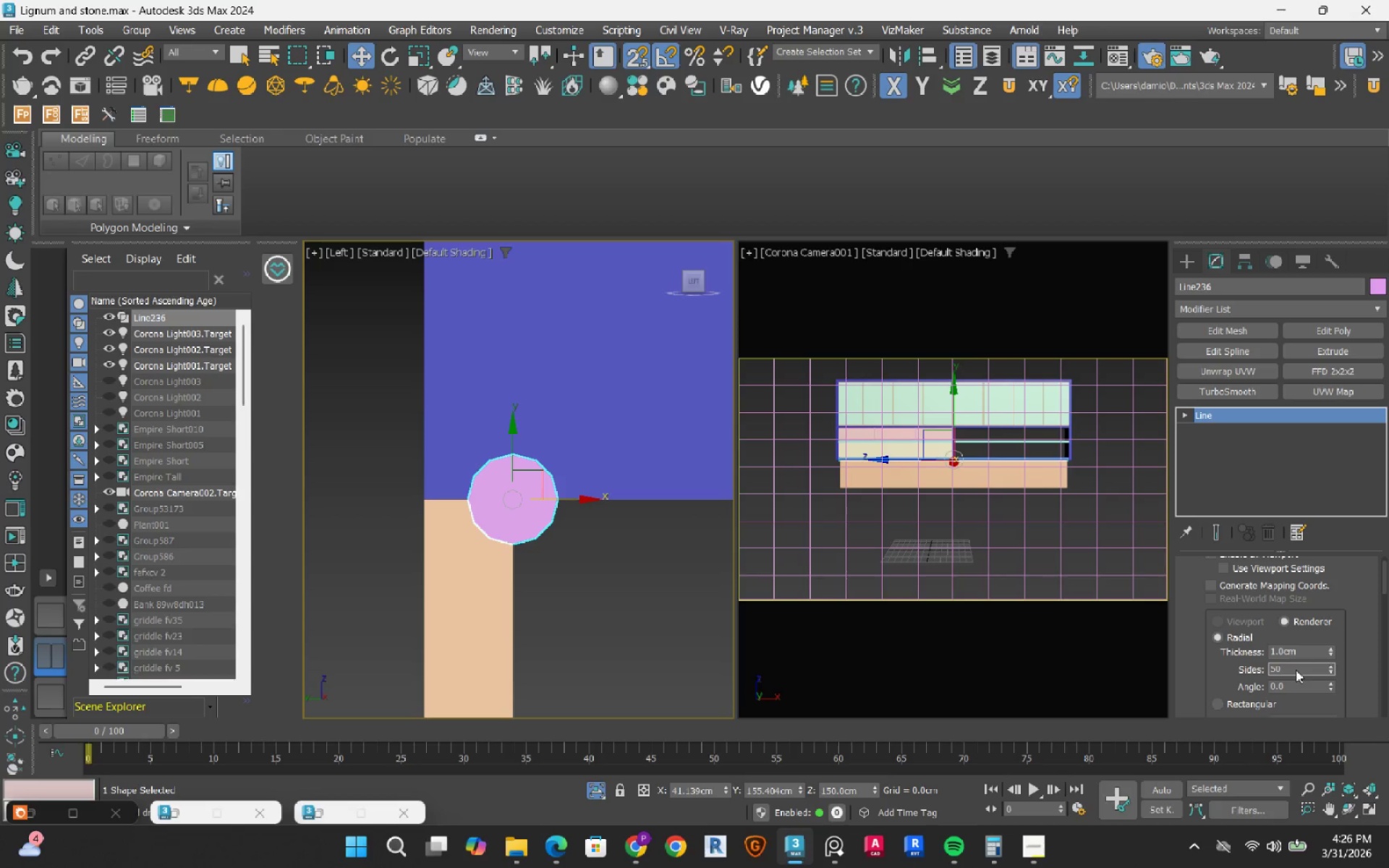 
key(NumpadEnter)
 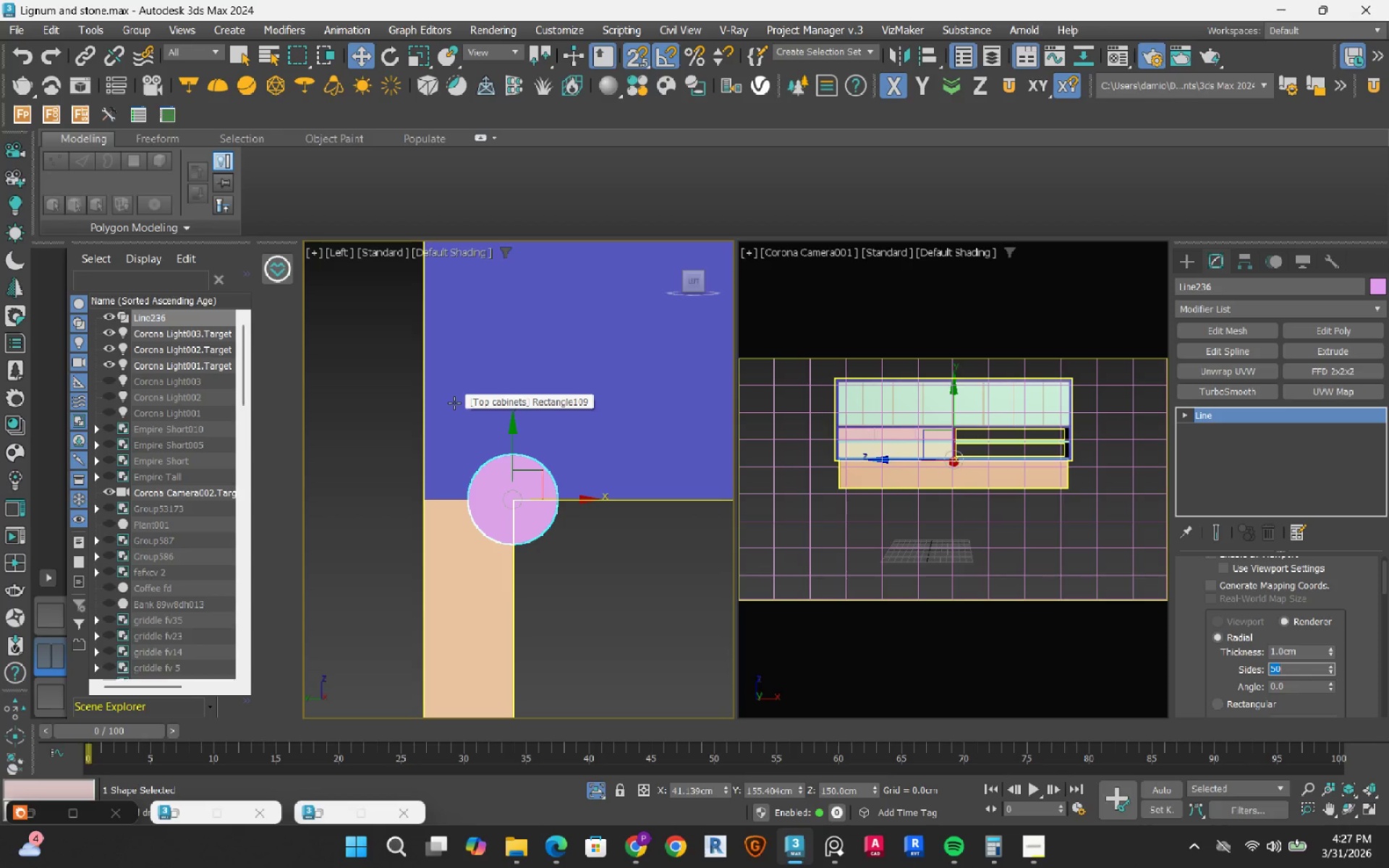 
wait(5.5)
 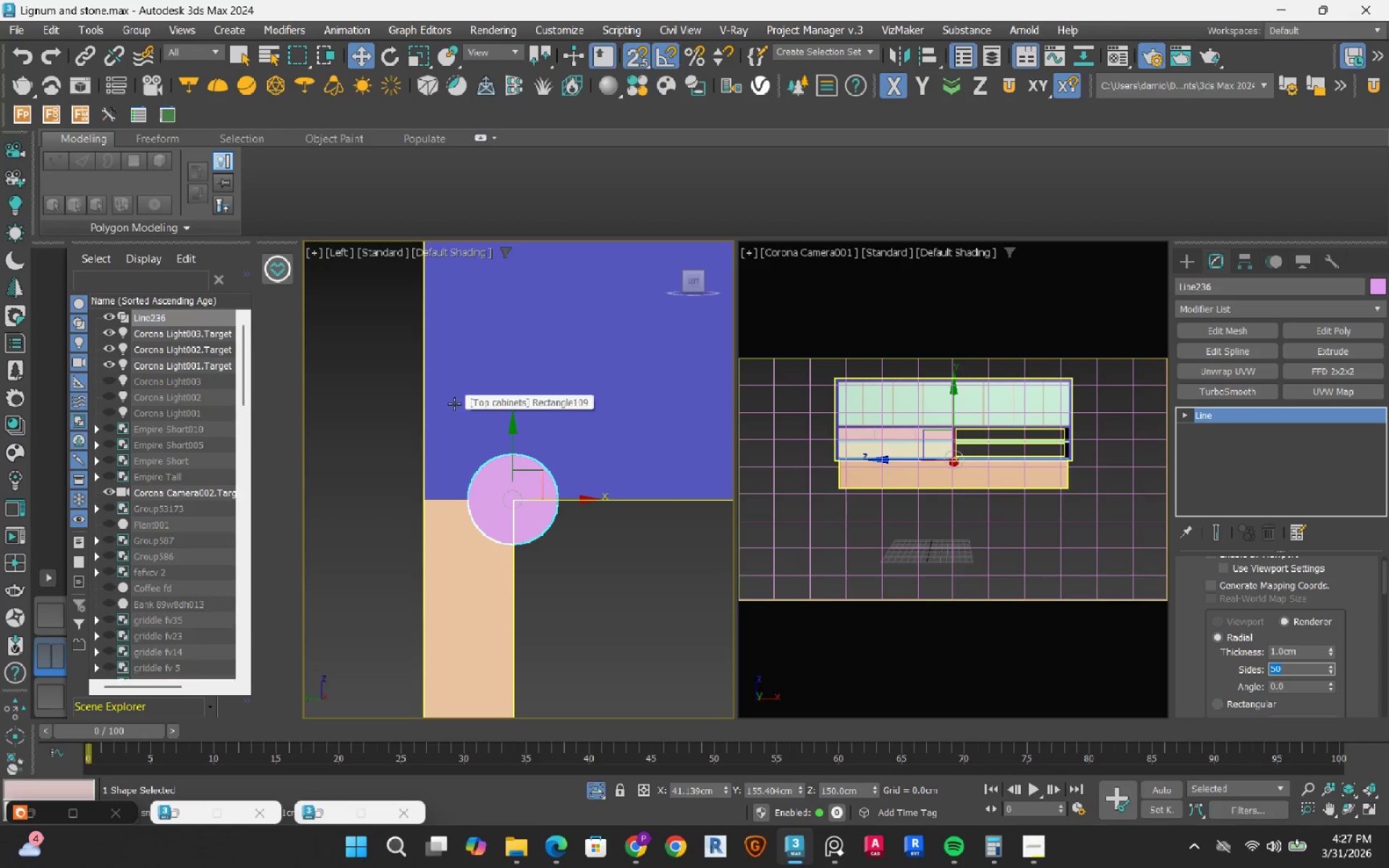 
key(M)
 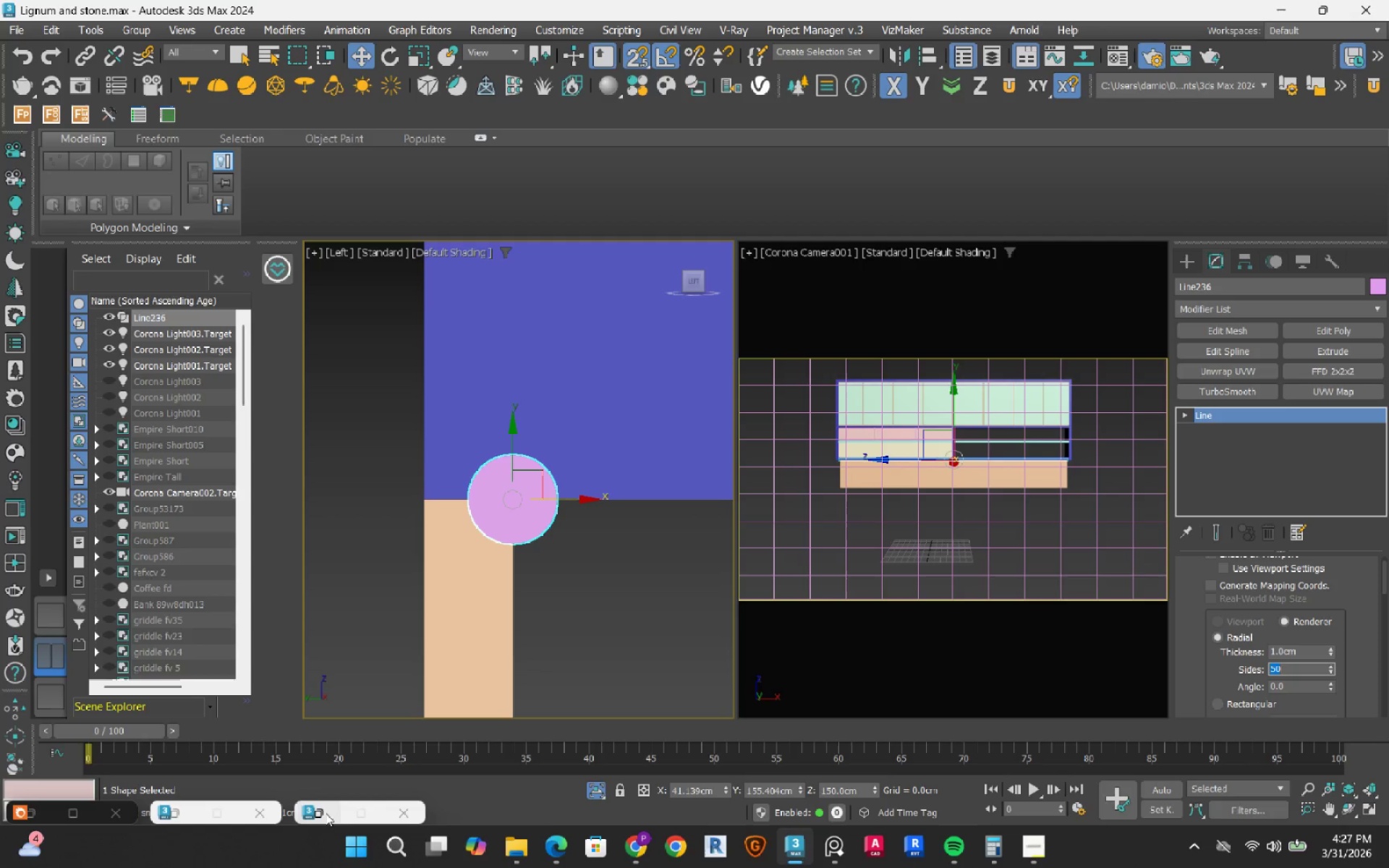 
left_click([326, 813])
 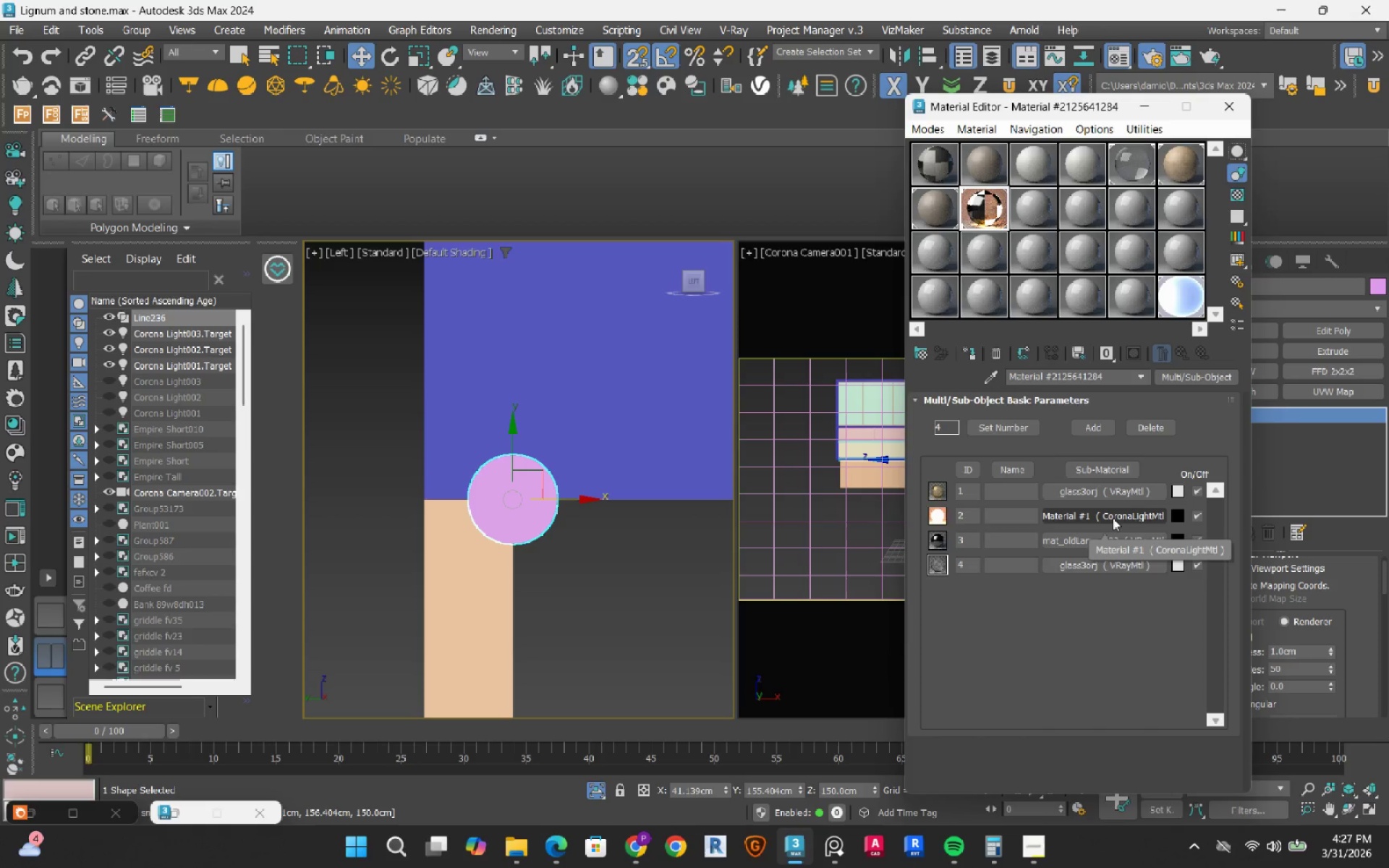 
left_click_drag(start_coordinate=[1112, 517], to_coordinate=[543, 519])
 